 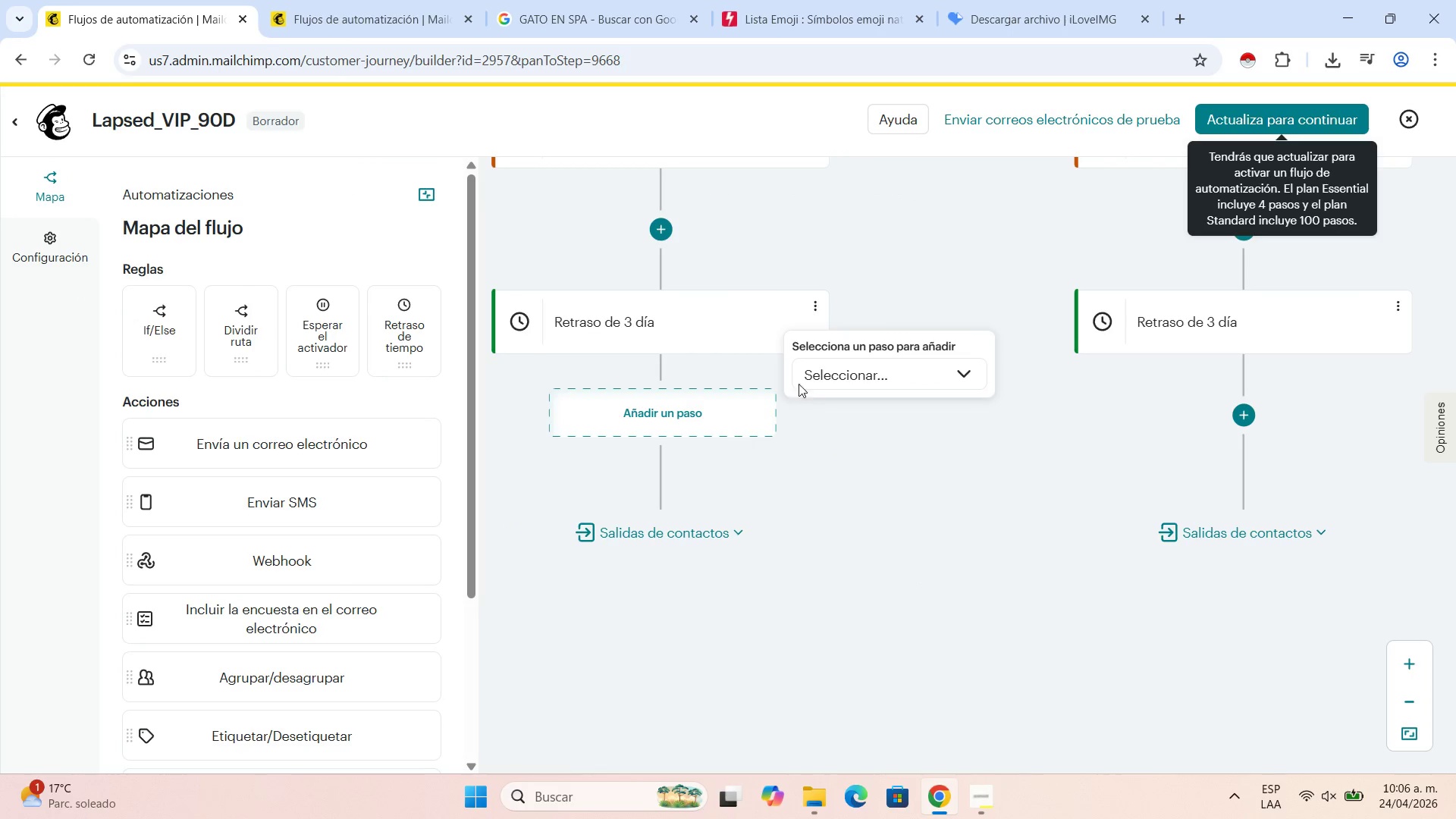 
left_click([912, 575])
 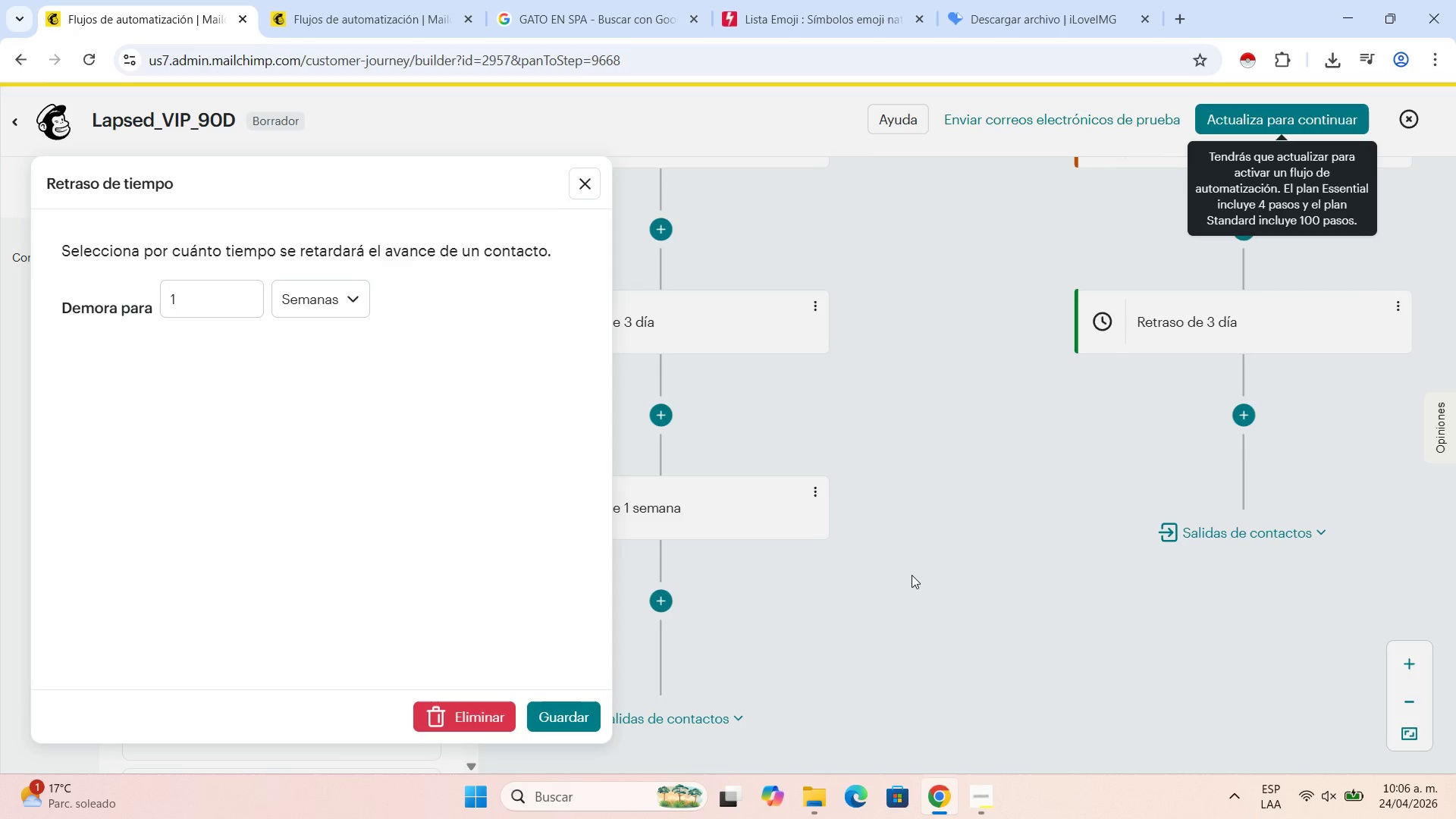 
wait(14.39)
 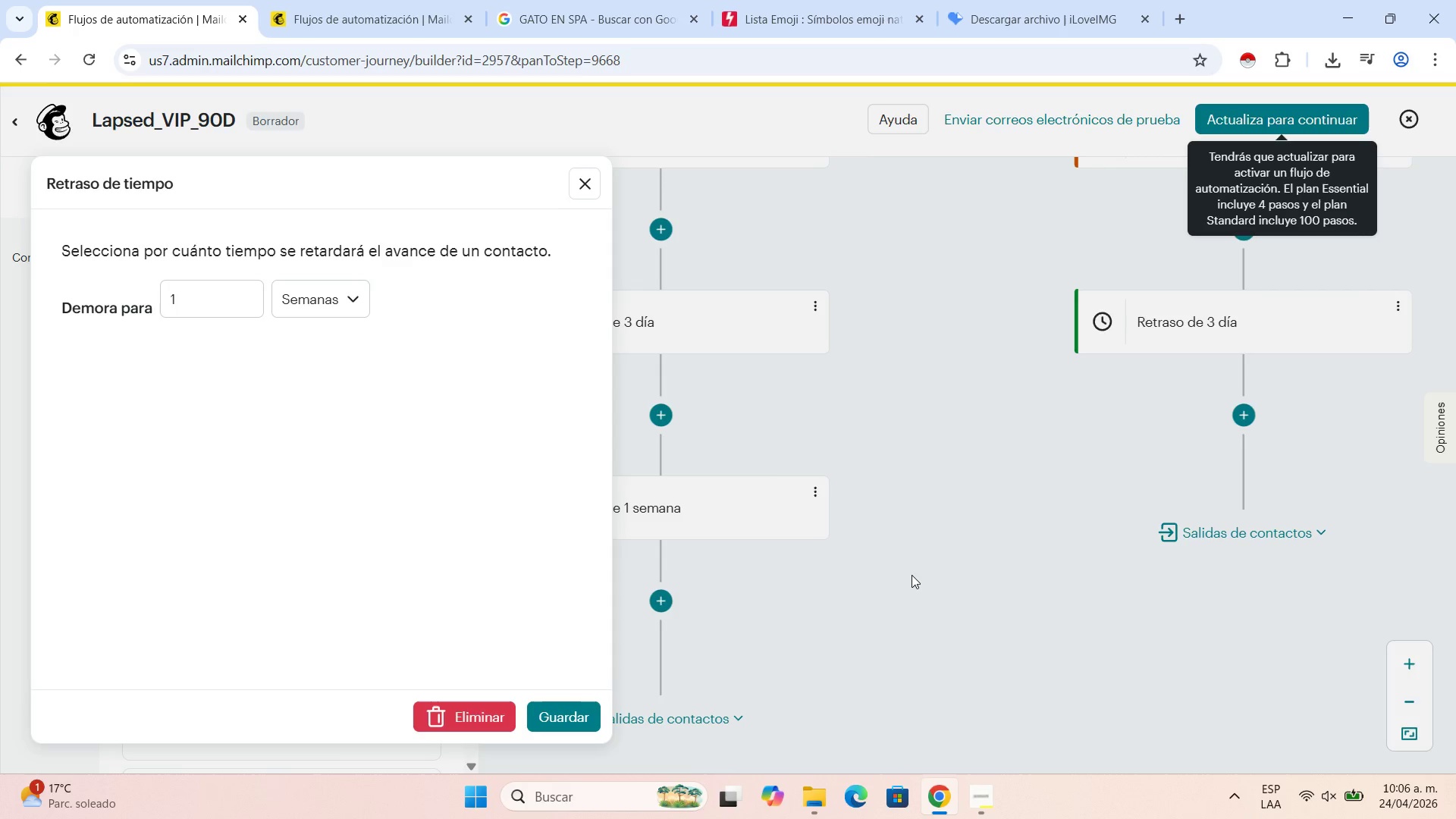 
left_click([774, 642])
 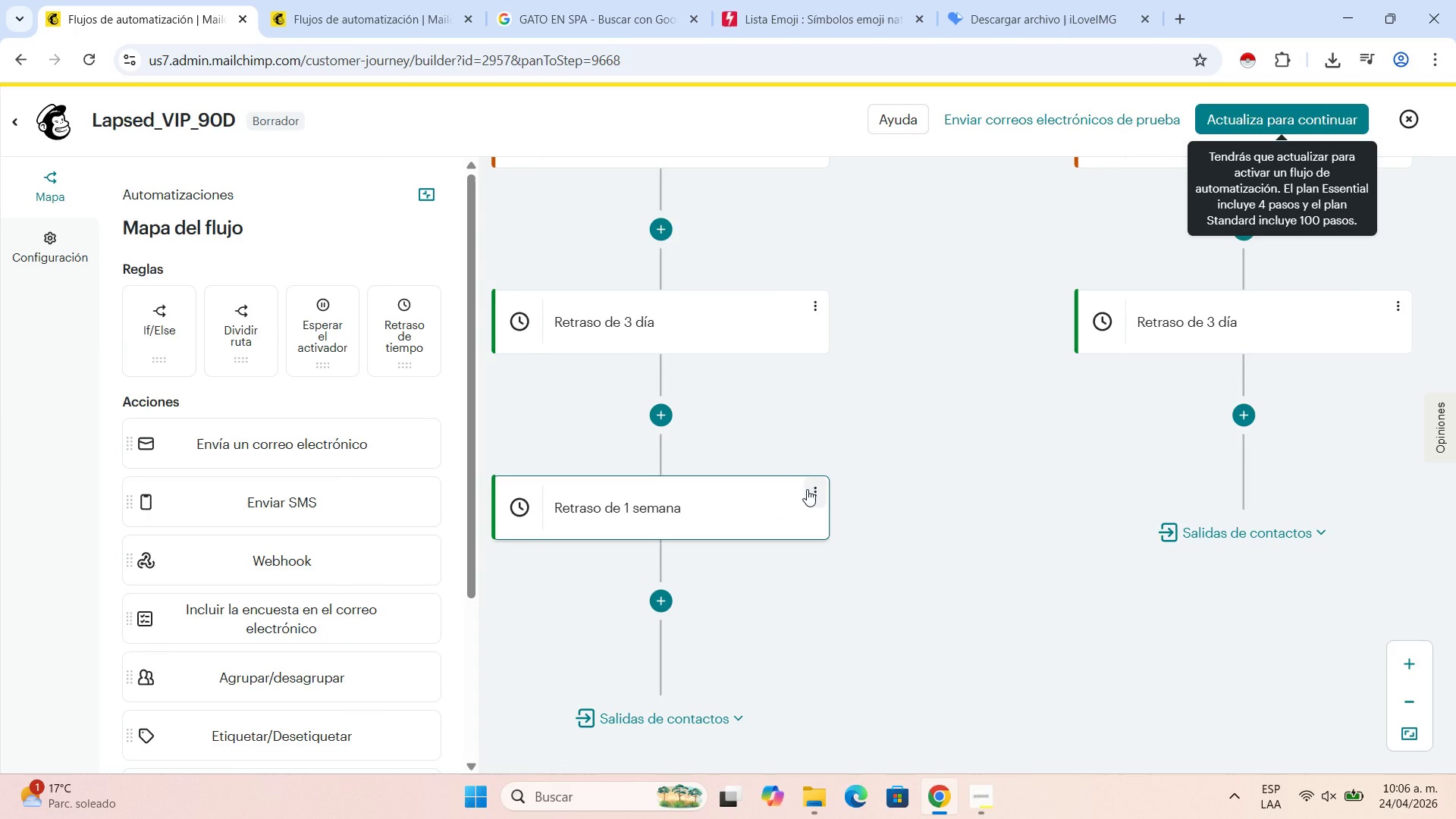 
left_click([808, 488])
 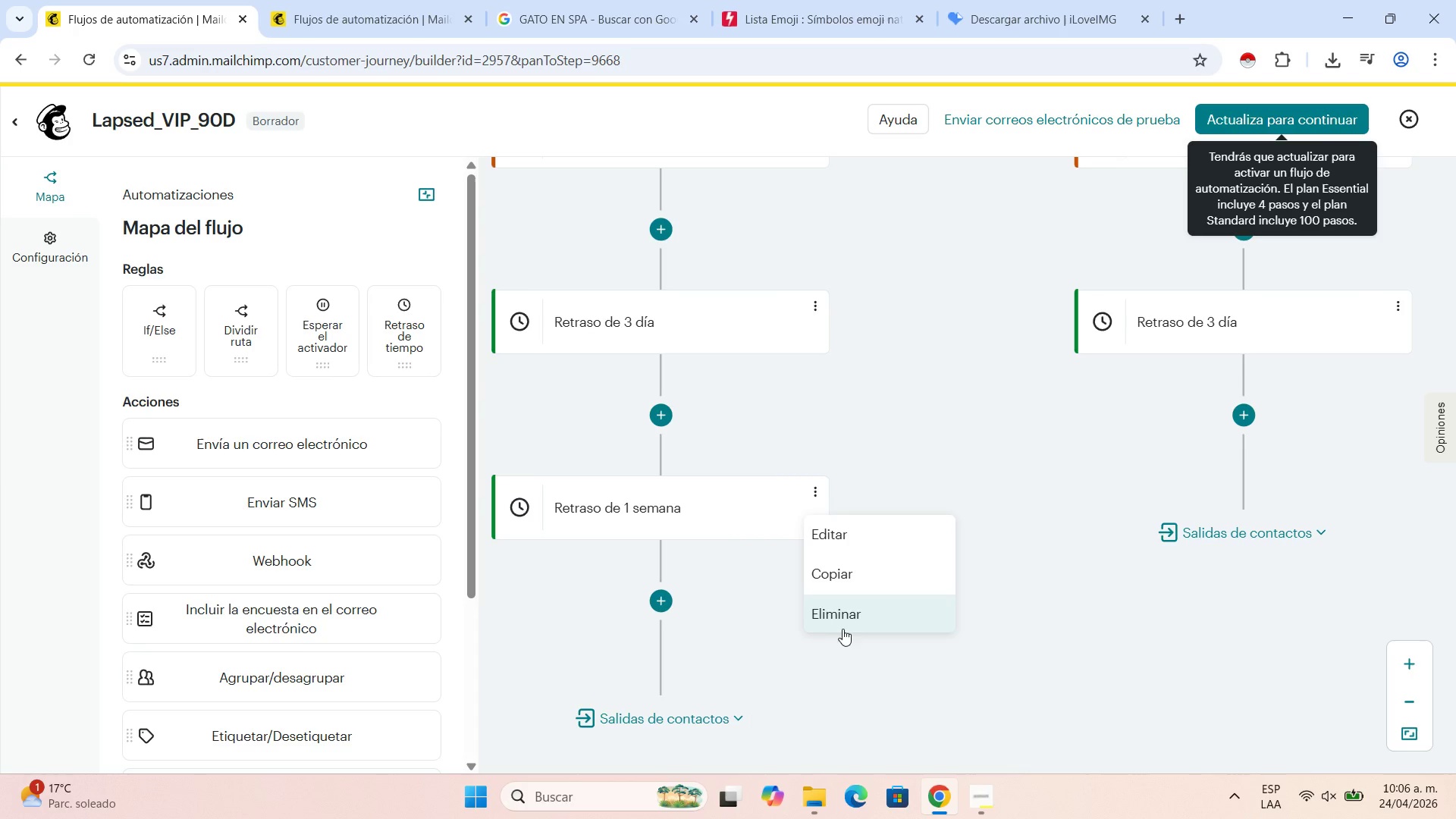 
left_click([849, 617])
 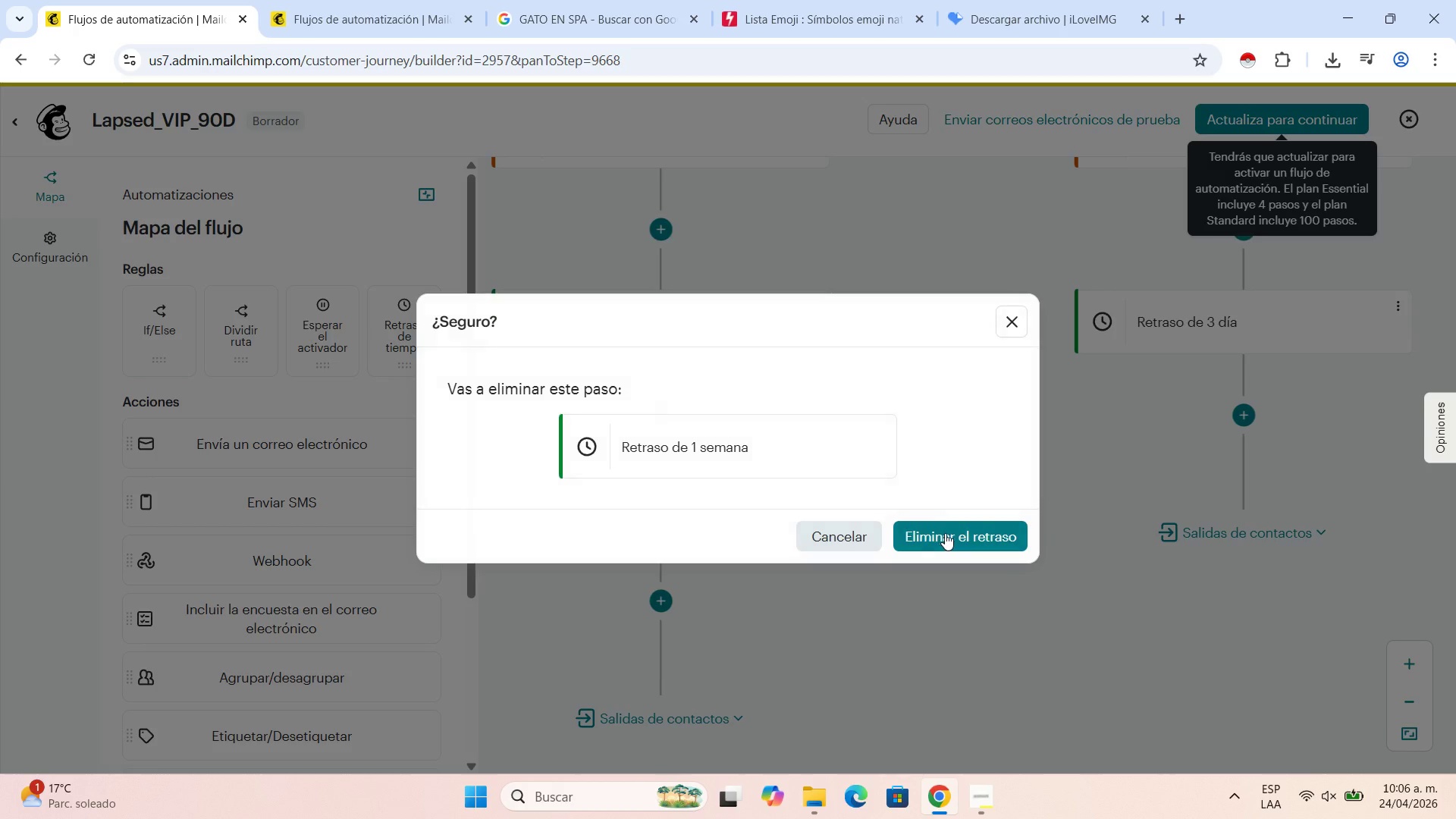 
left_click([946, 533])
 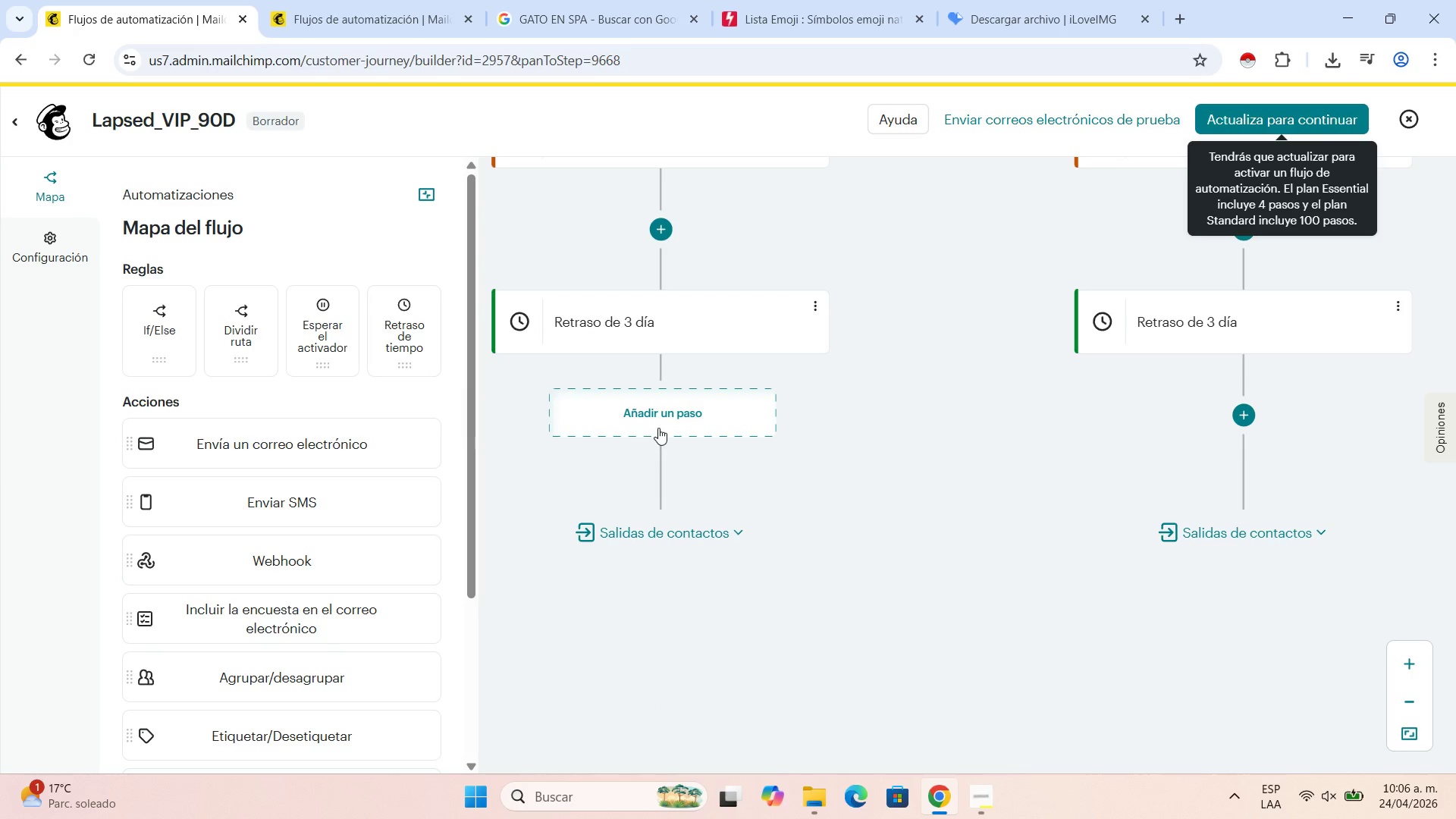 
left_click([666, 422])
 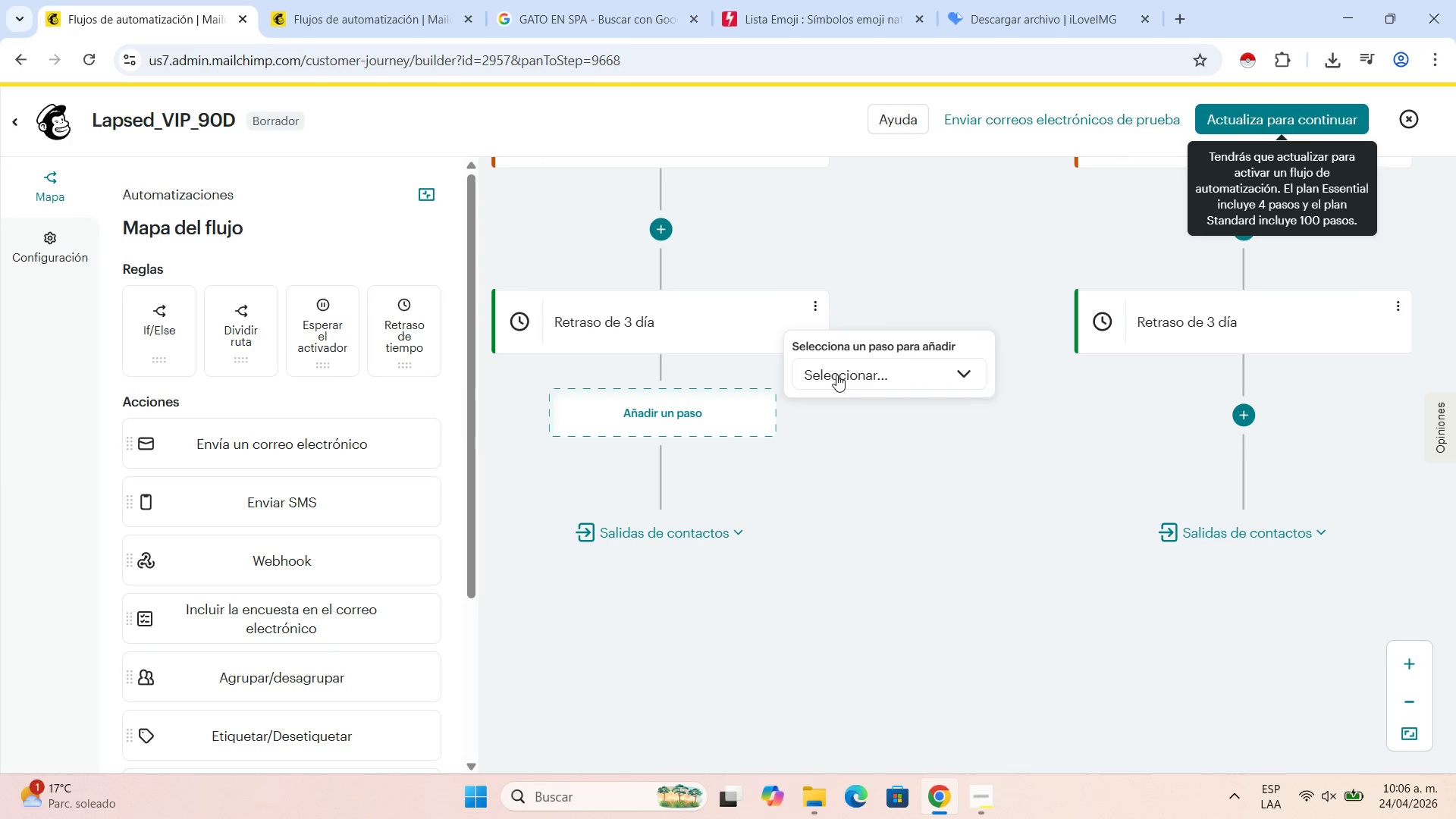 
left_click([836, 375])
 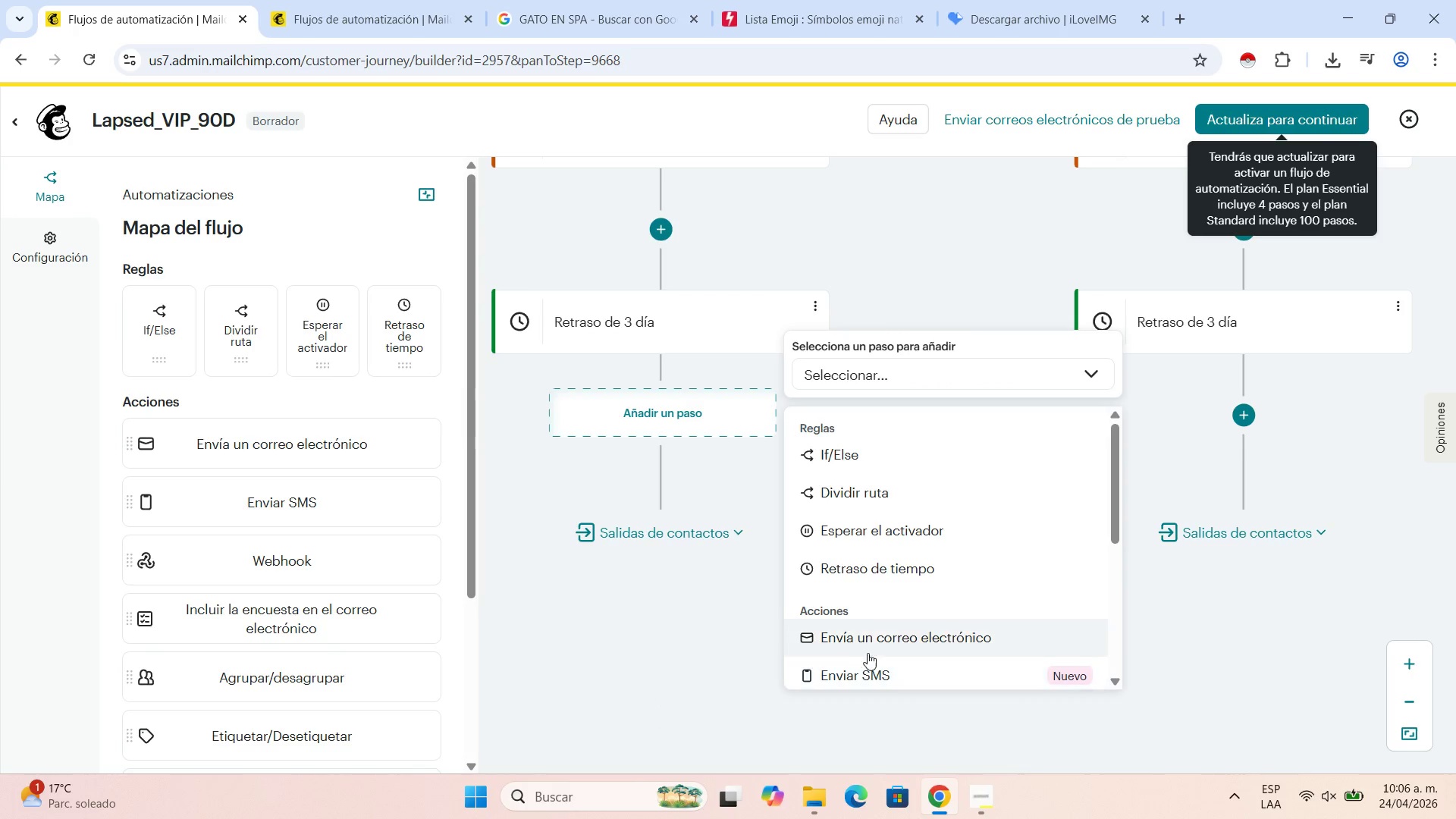 
left_click([877, 641])
 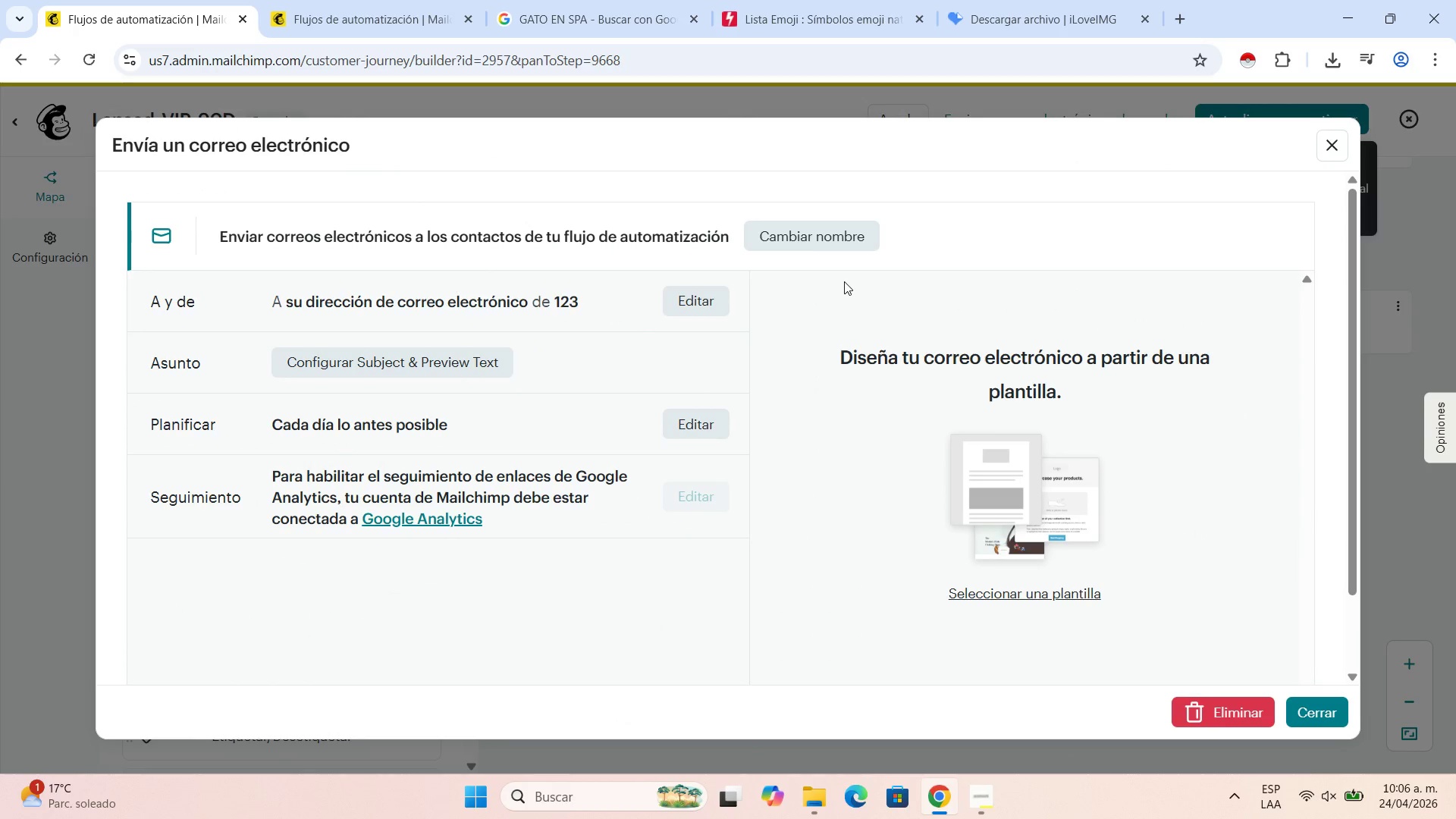 
wait(5.05)
 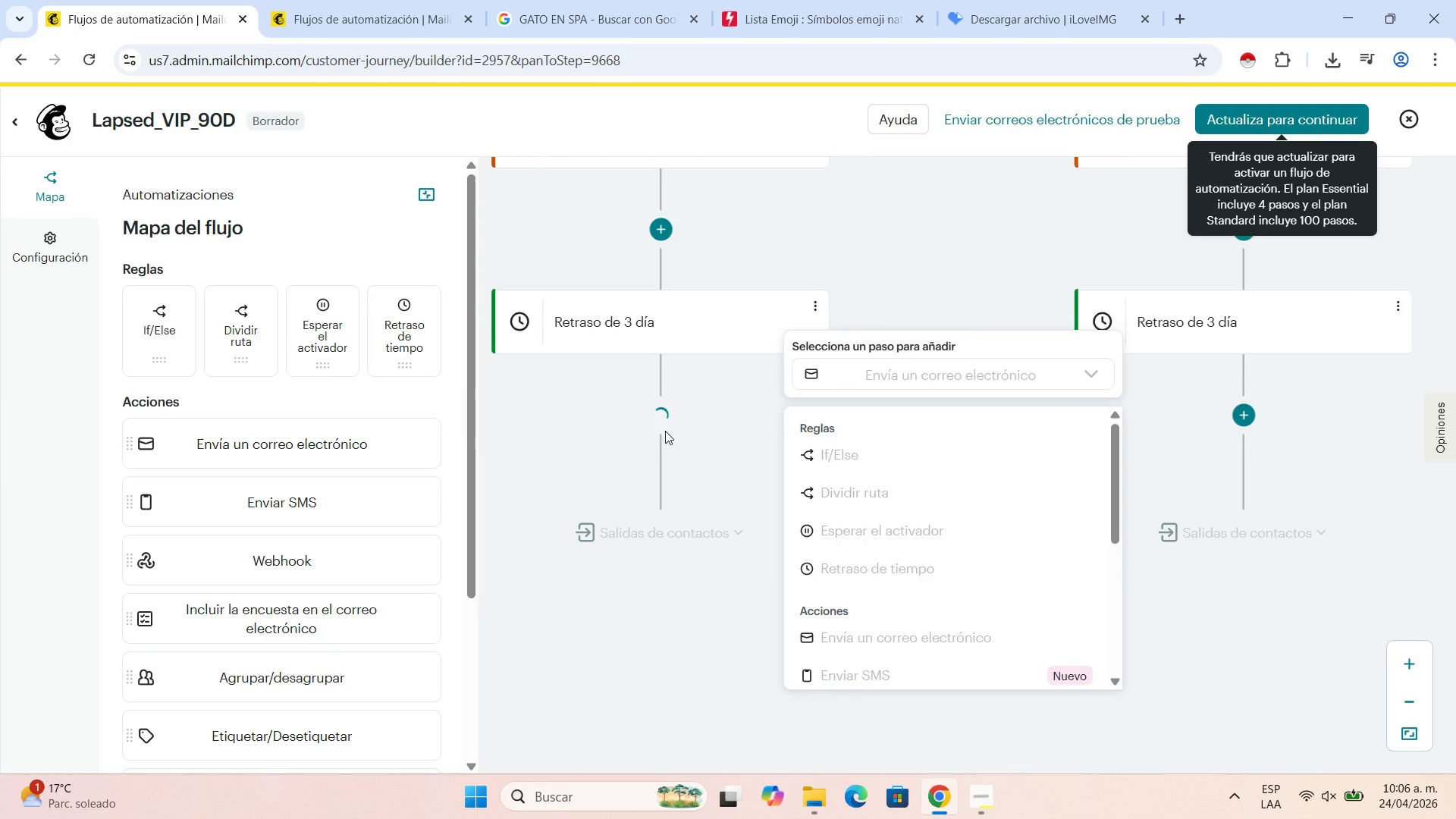 
left_click([805, 224])
 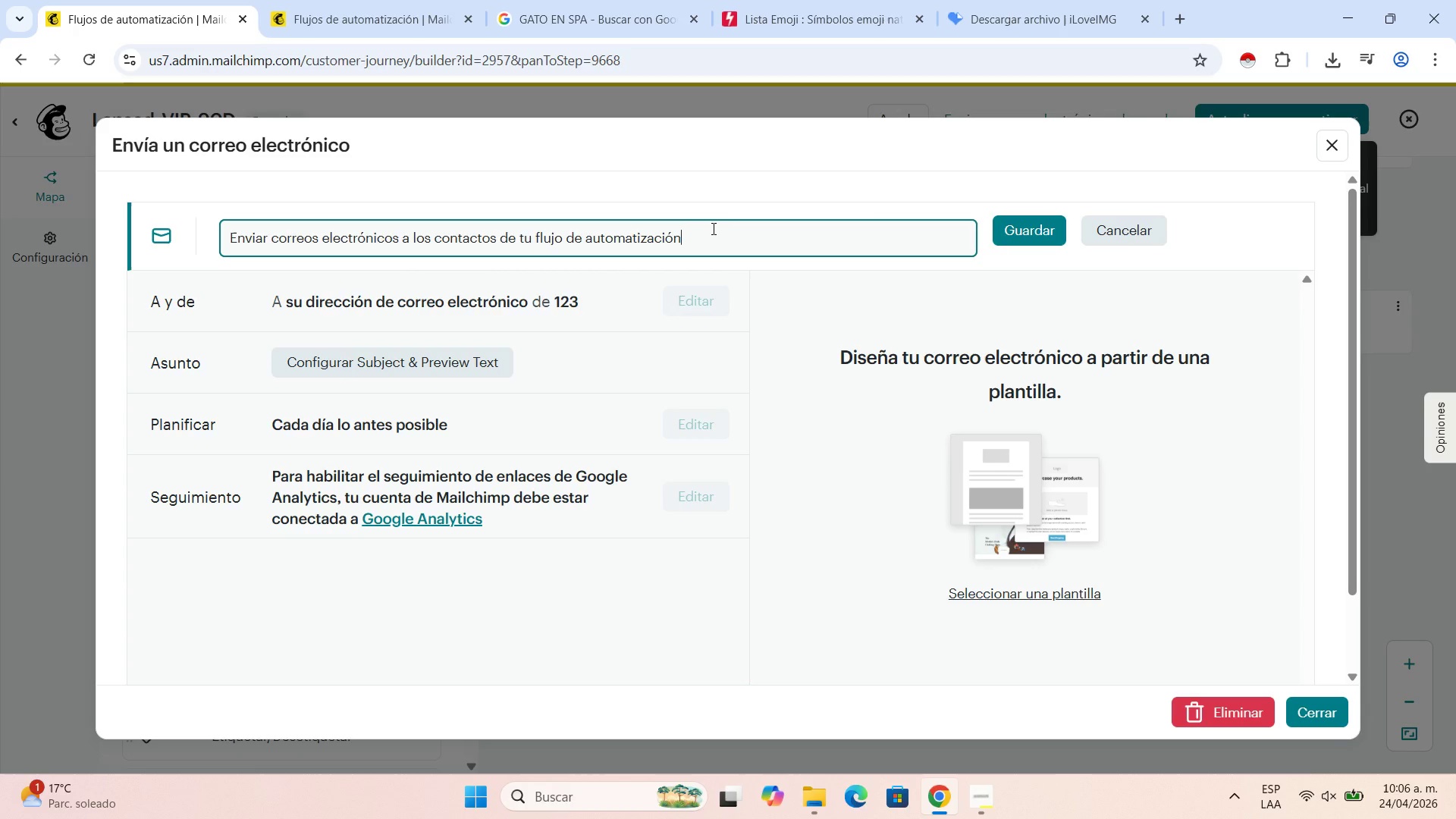 
left_click_drag(start_coordinate=[711, 232], to_coordinate=[150, 229])
 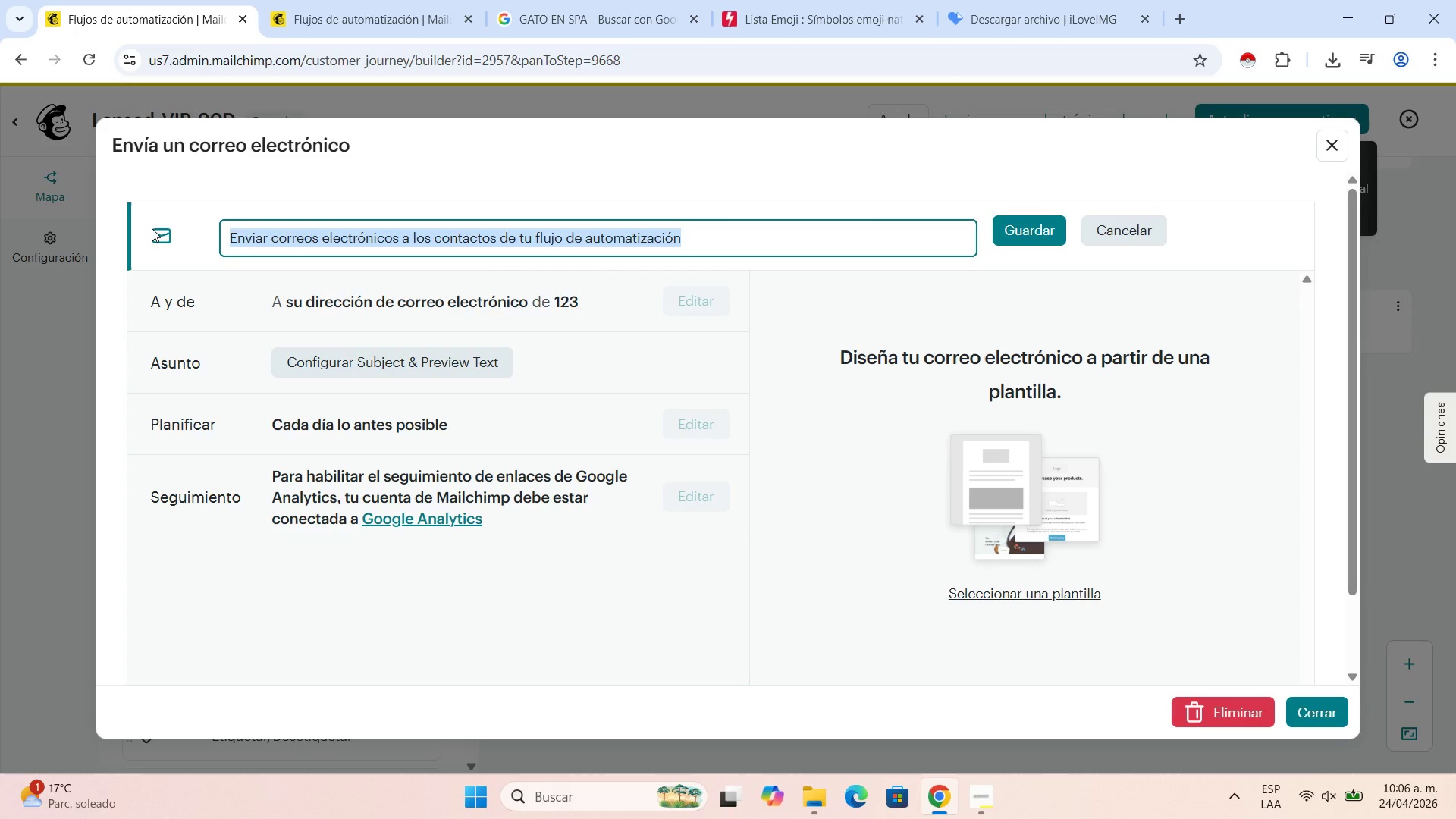 
type(Email 3 - Dog Last Chance)
 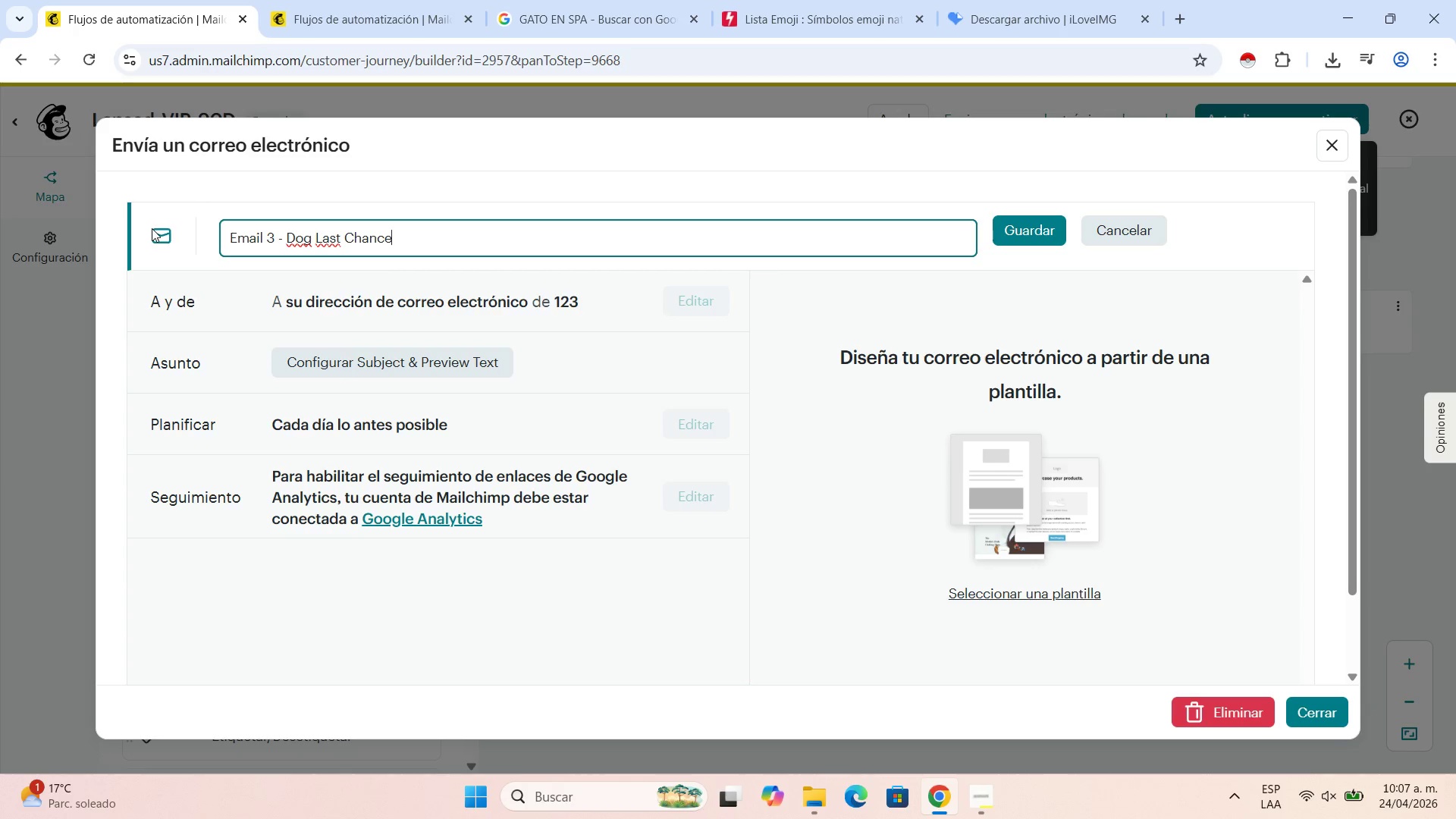 
left_click([1012, 230])
 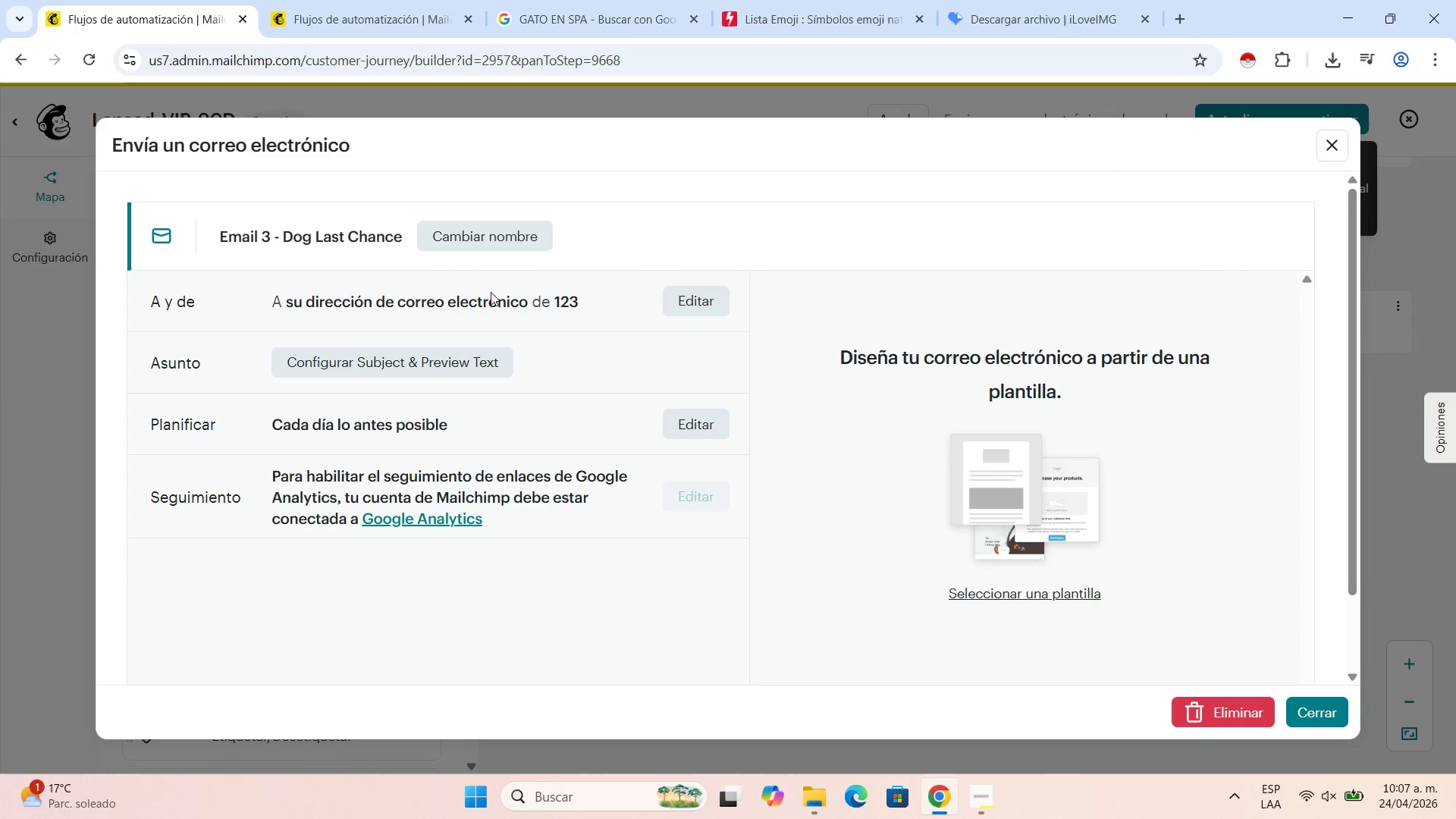 
left_click([501, 361])
 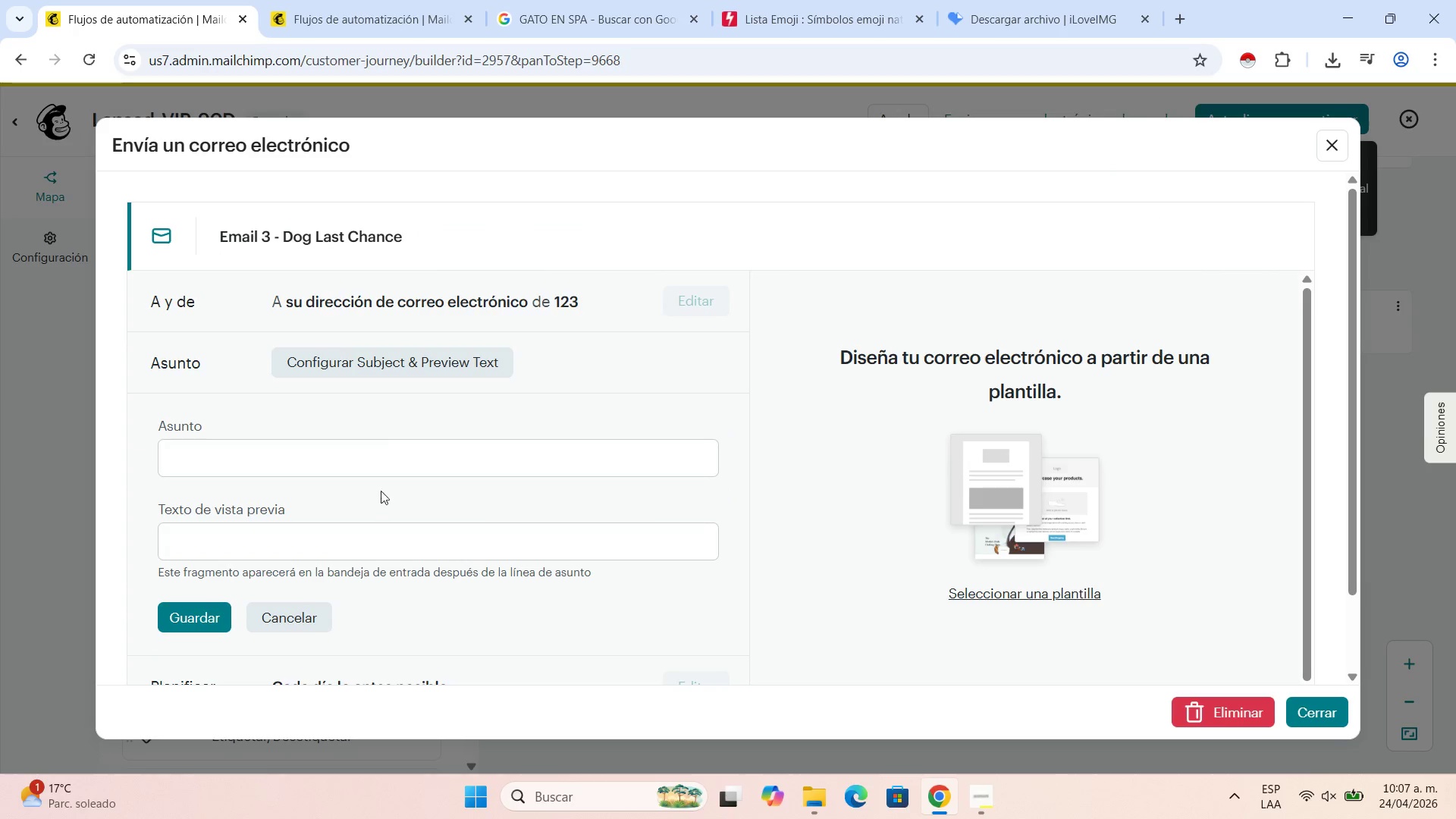 
left_click([388, 438])
 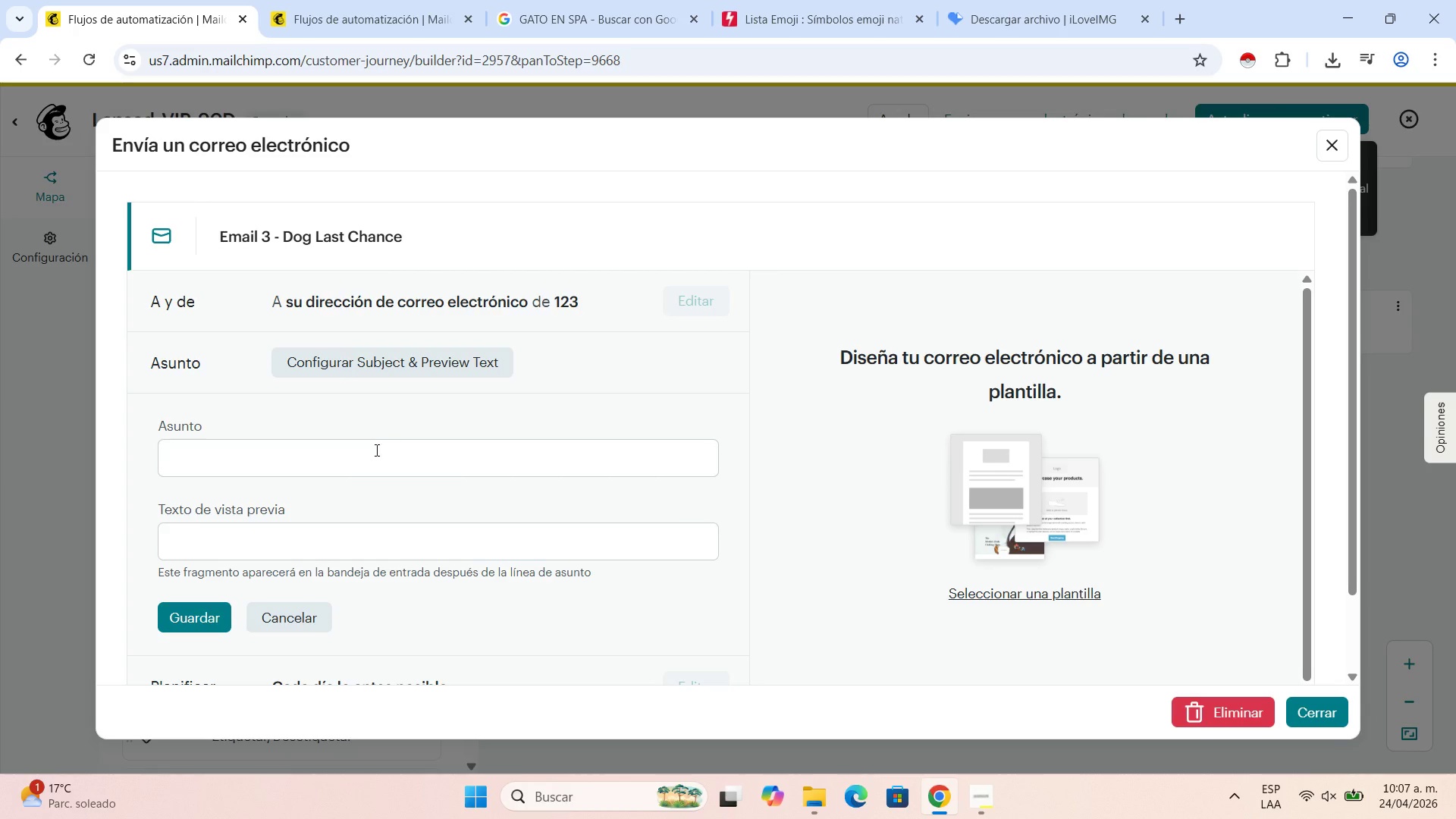 
left_click([375, 450])
 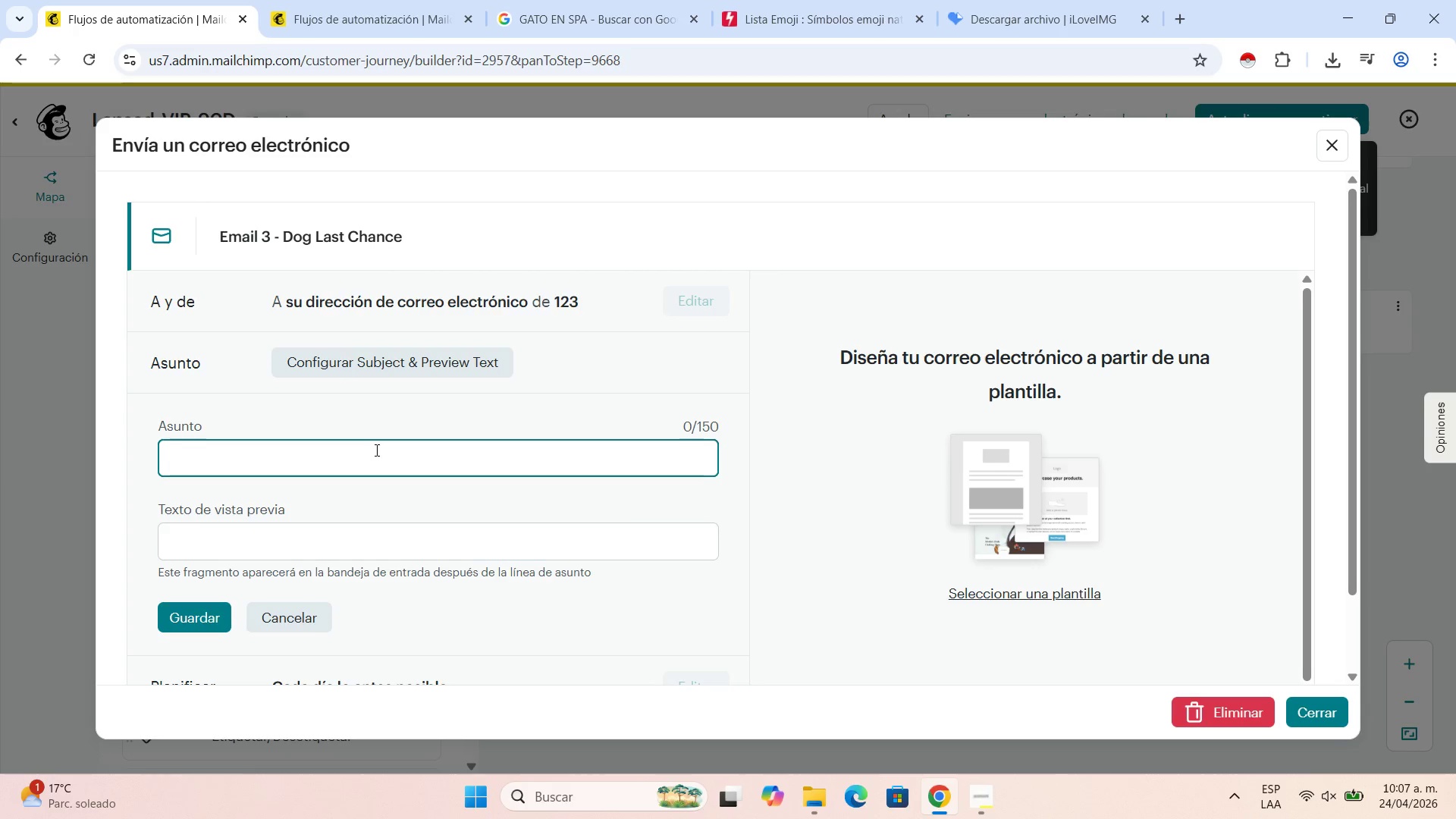 
type(48 hours left> +)
 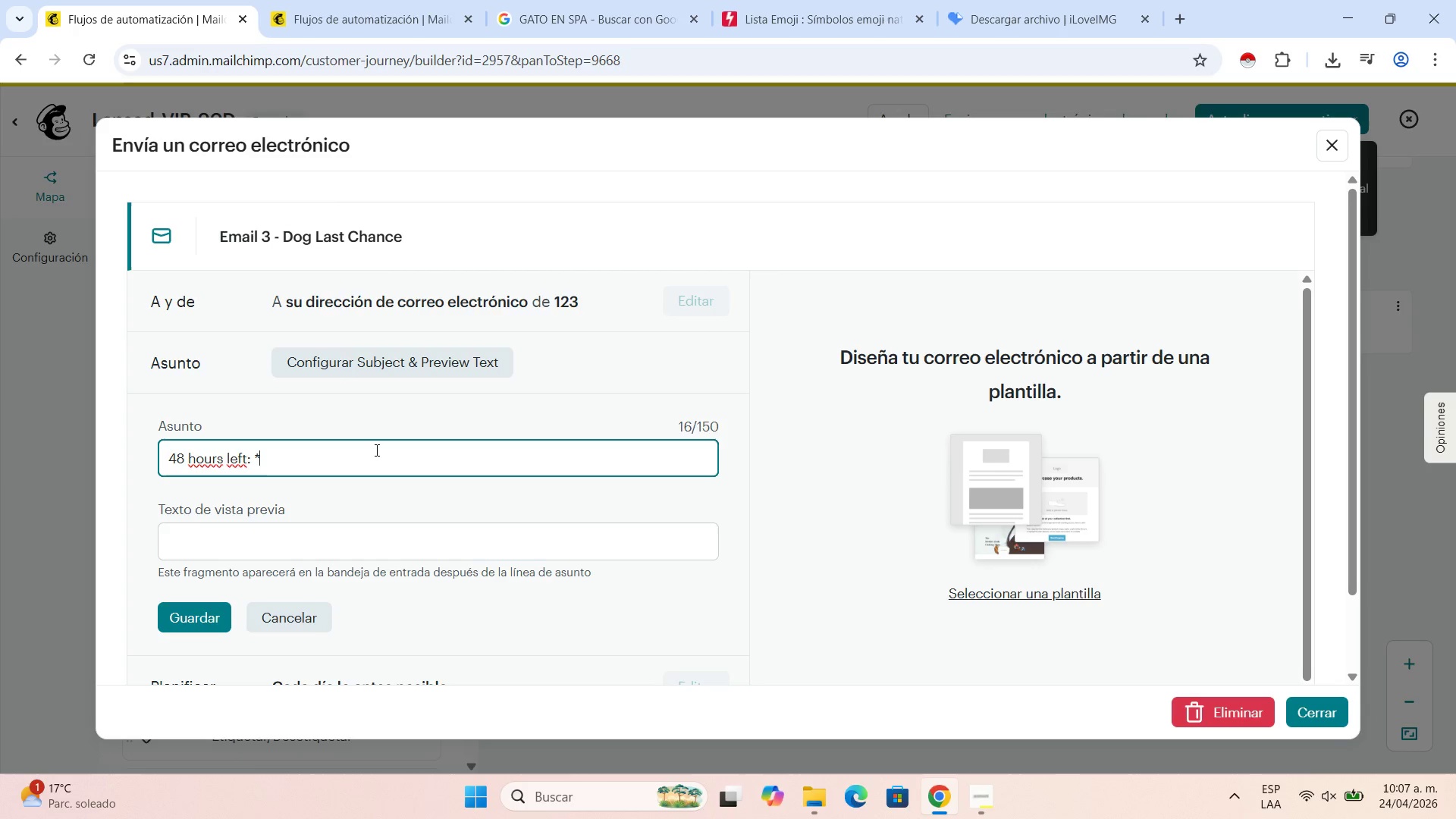 
type(\PETNAMR)
key(Backspace)
type(E)
 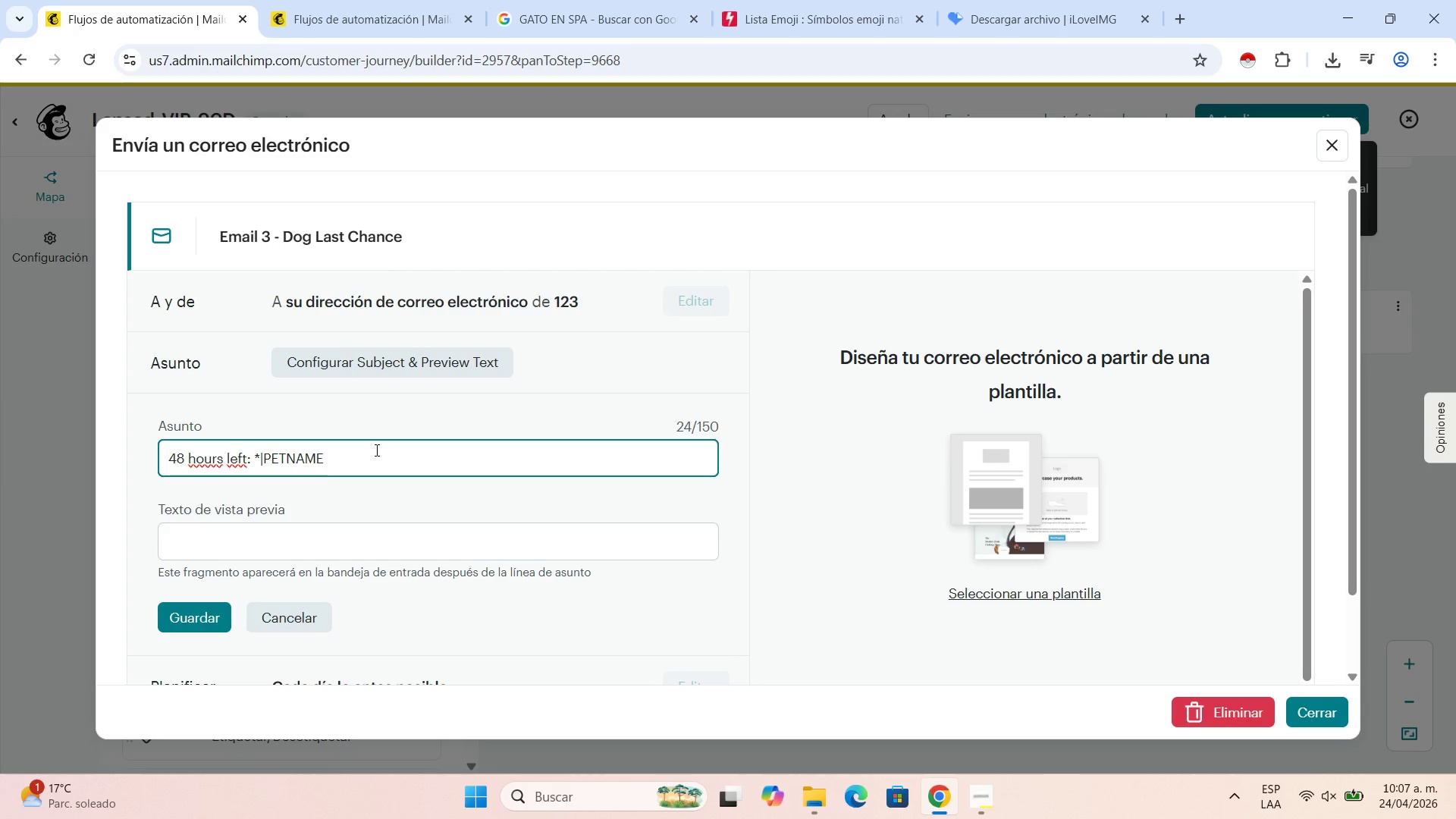 
key(Shift+Equal)
 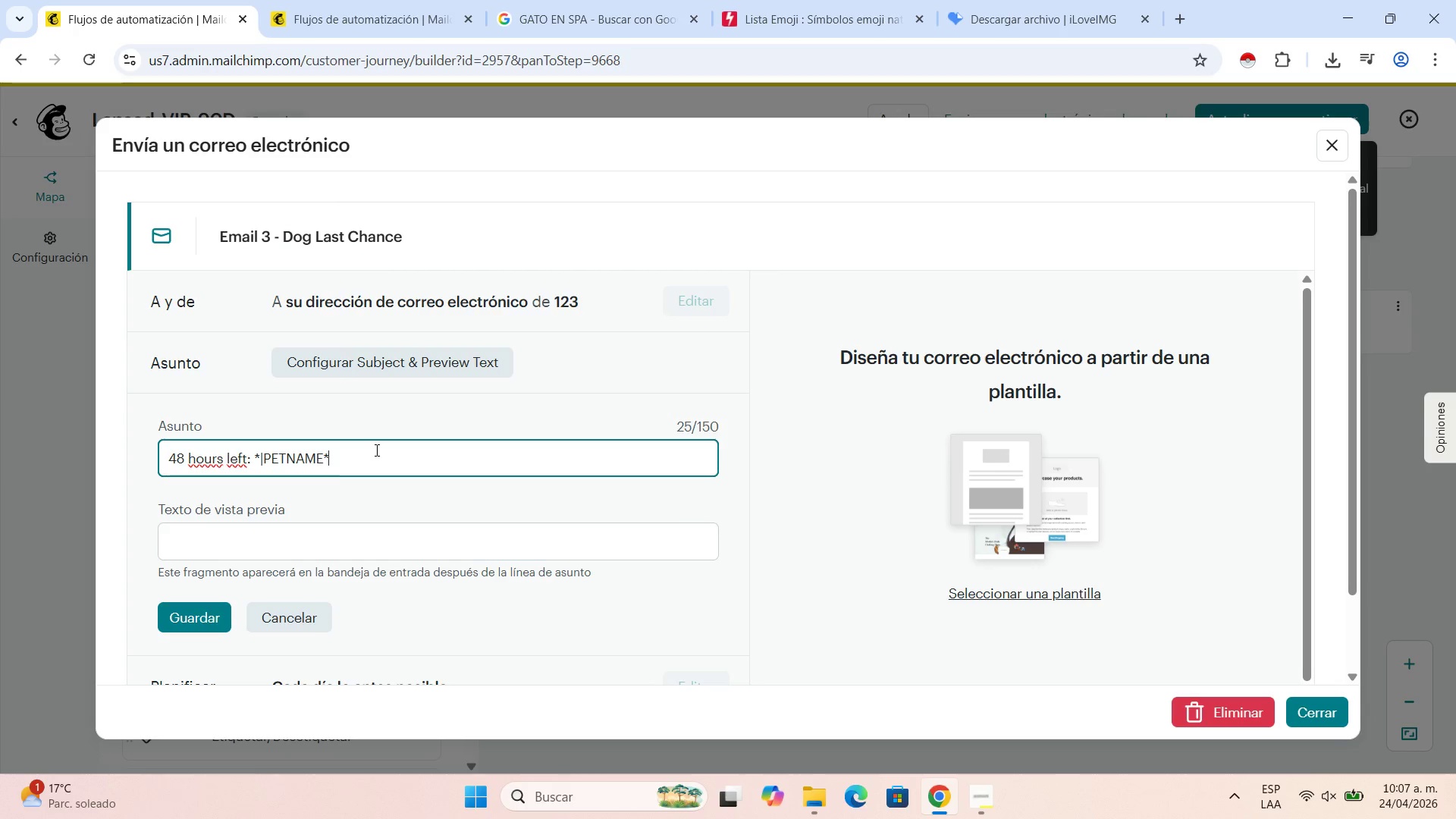 
key(Backspace)
 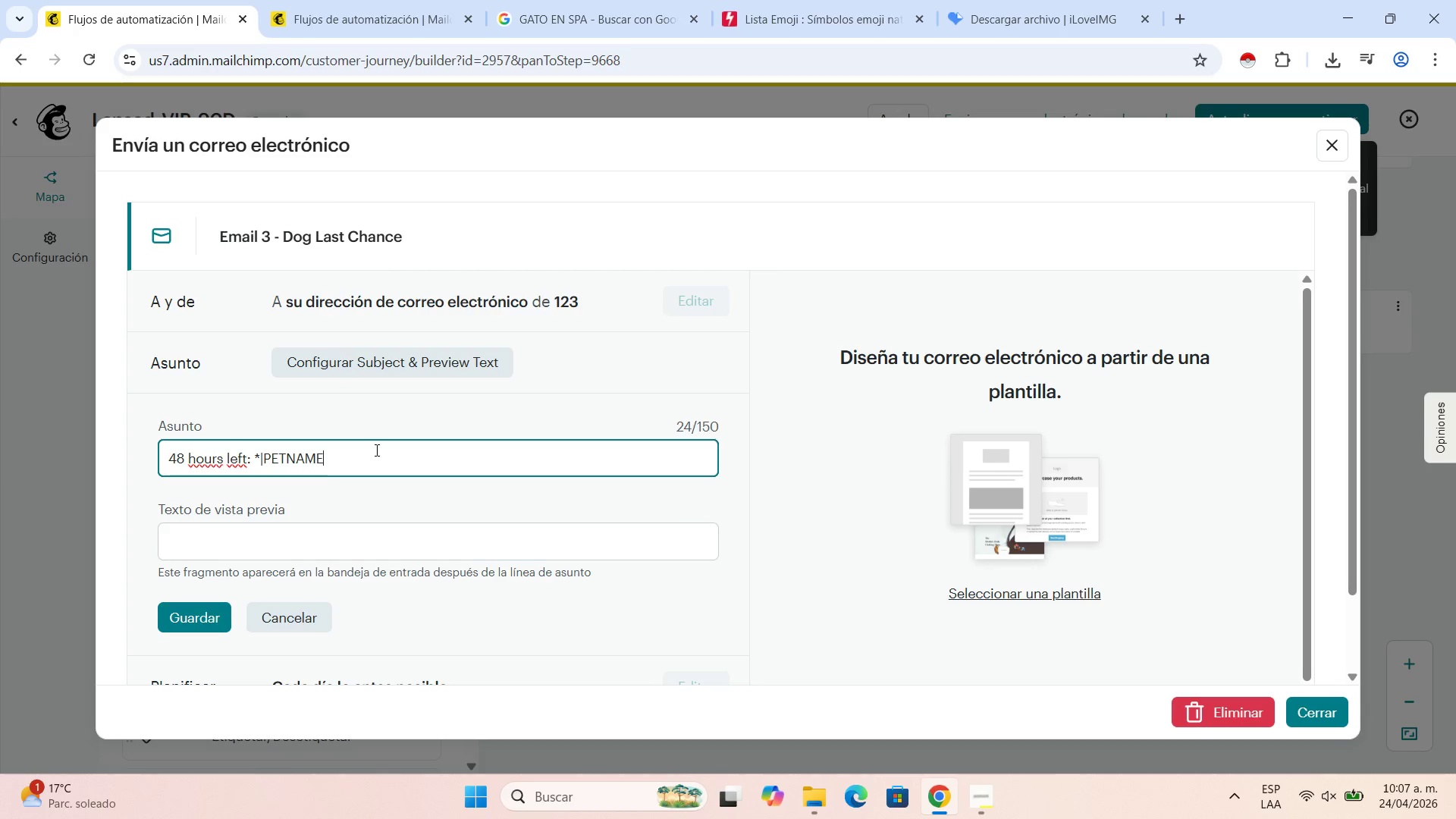 
key(Backslash)
 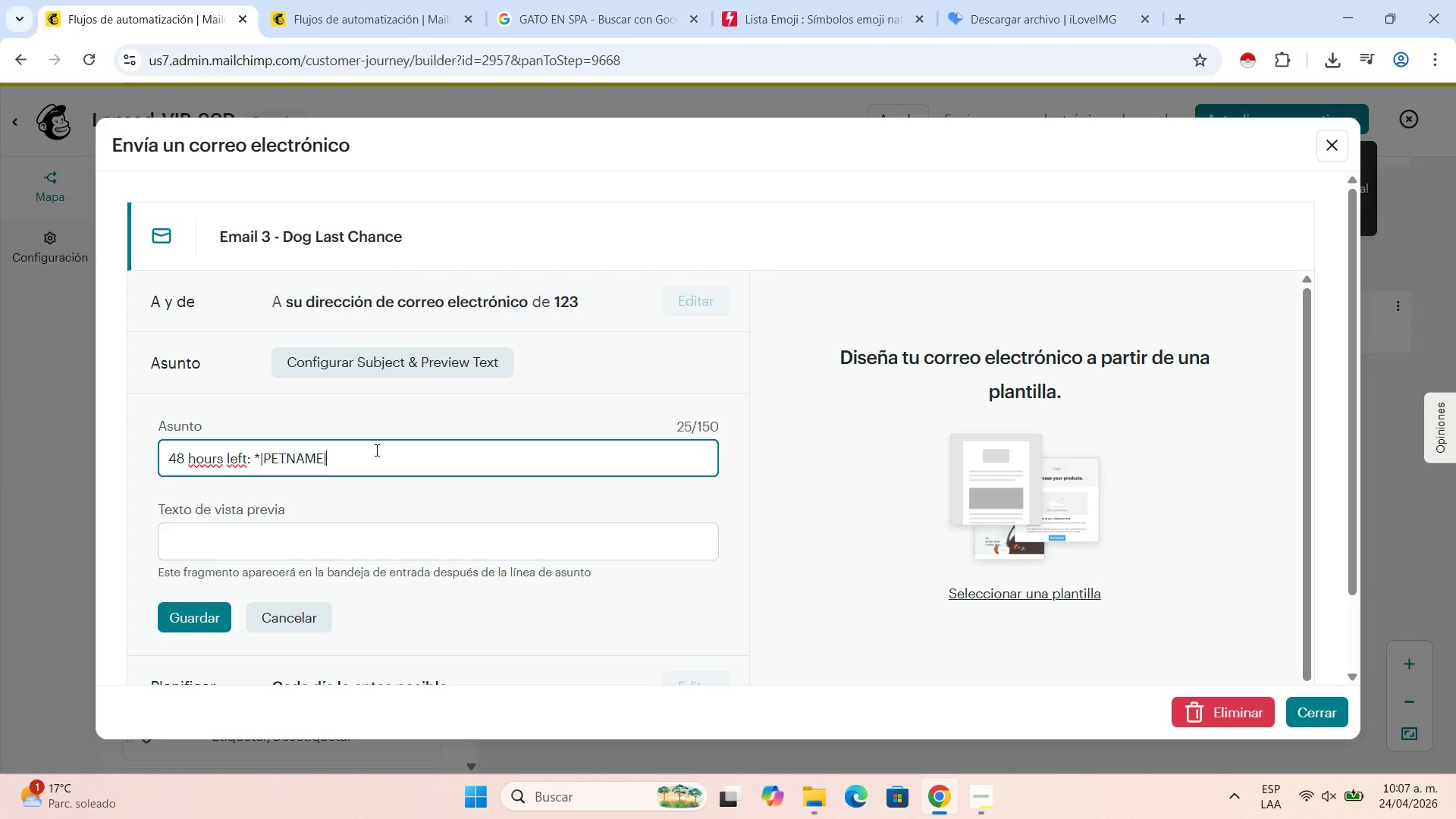 
key(Shift+ShiftLeft)
 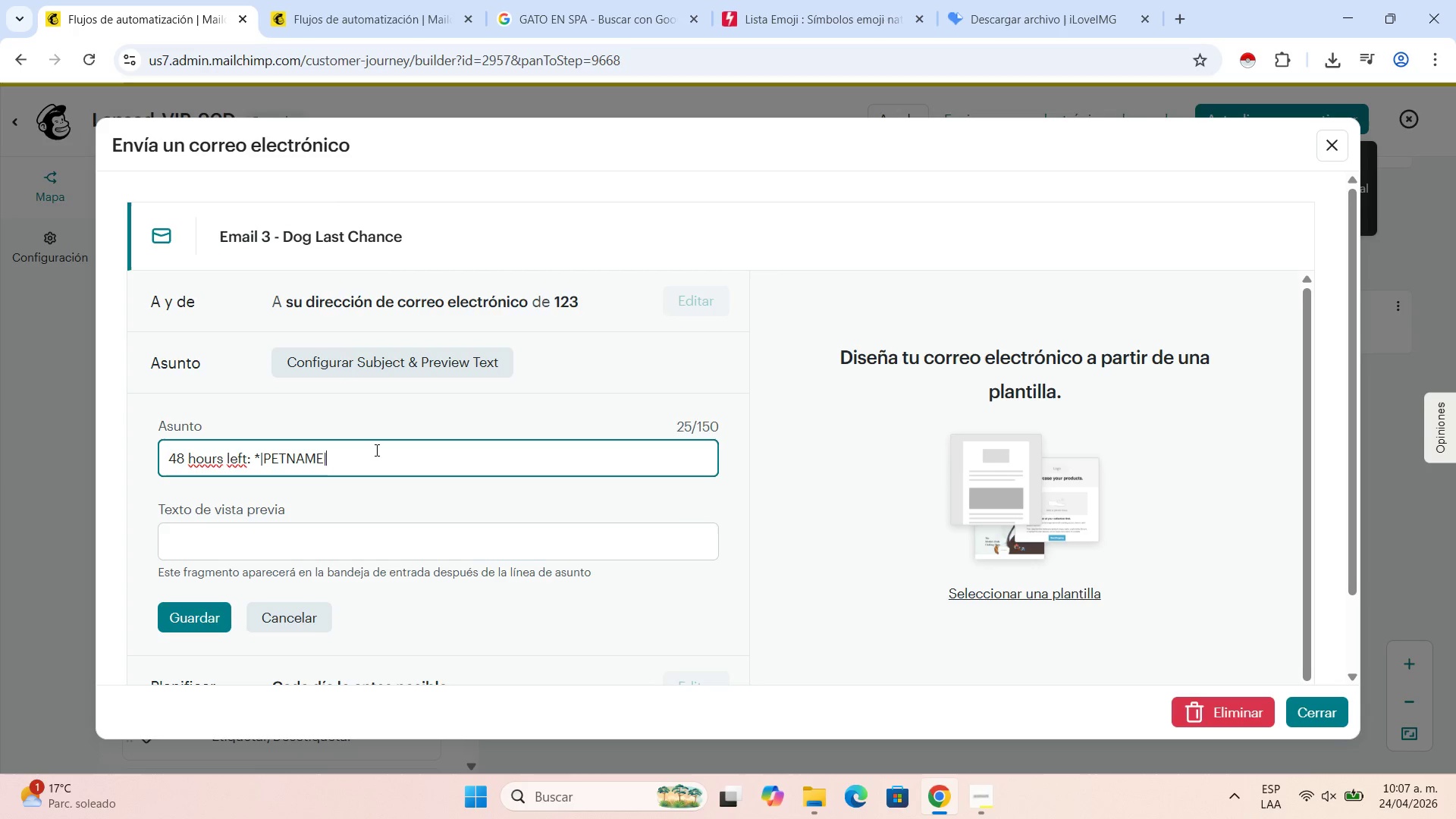 
key(Shift+Equal)
 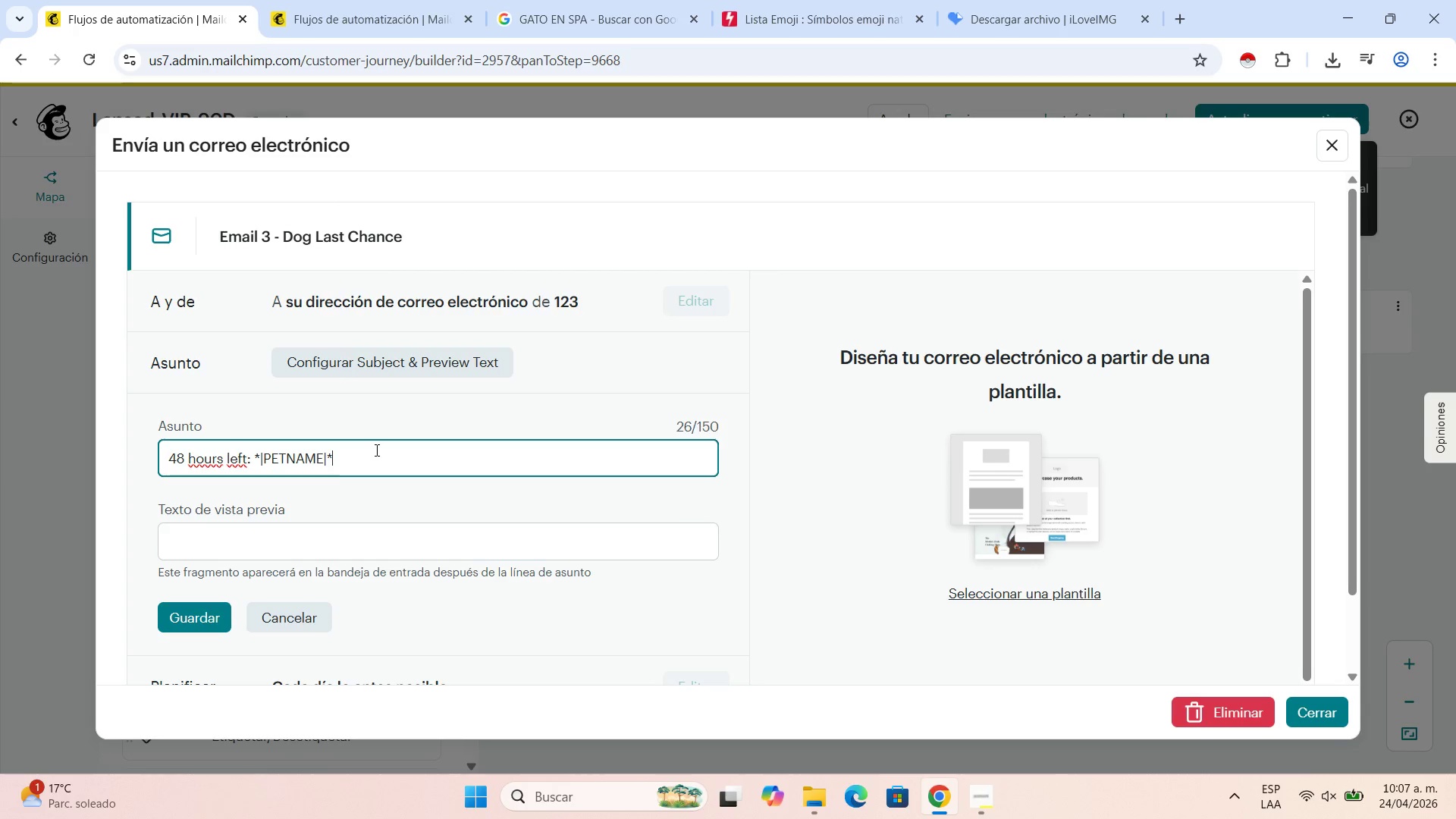 
key(BracketLeft)
 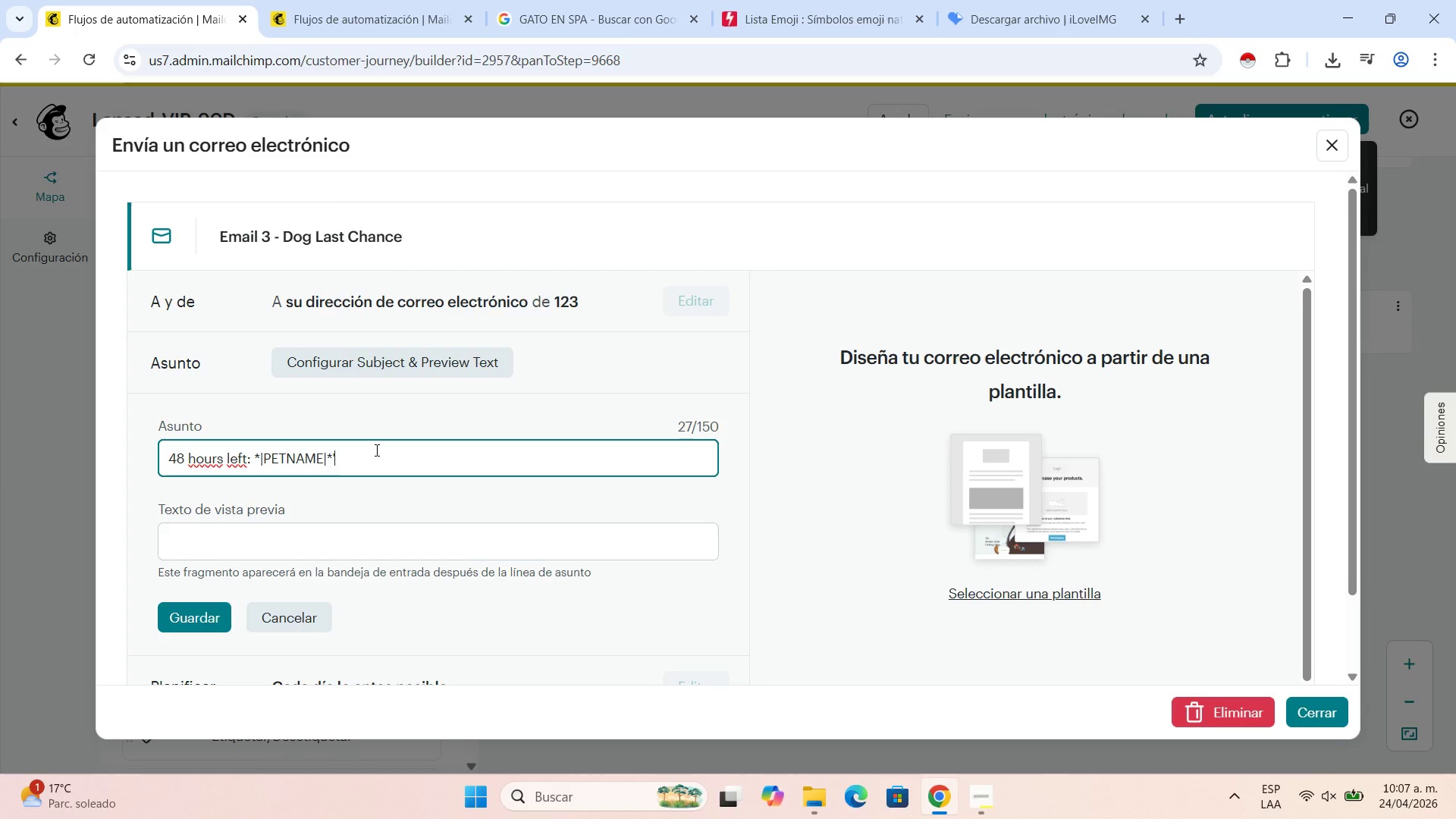 
key(S)
 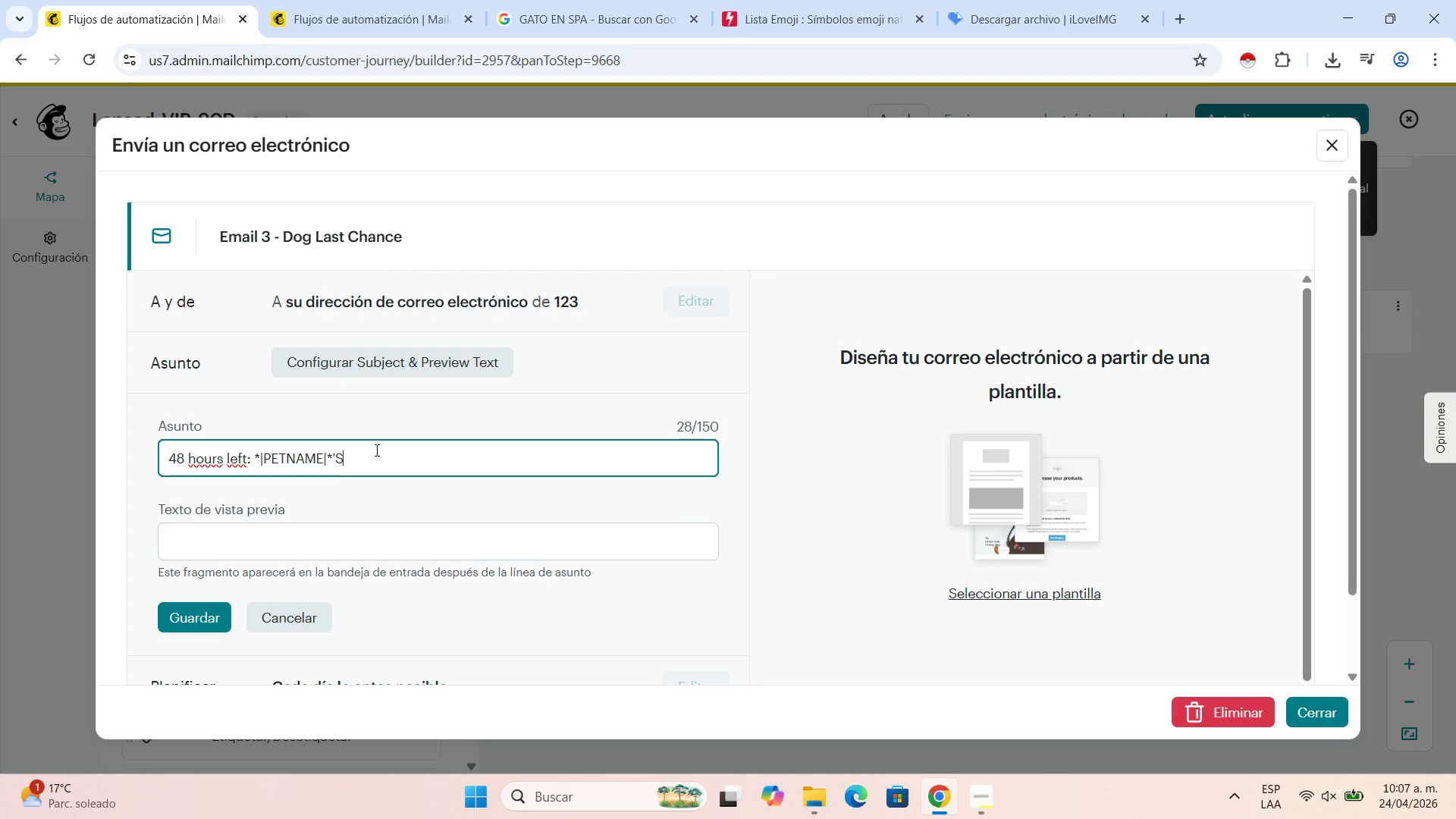 
key(Space)
 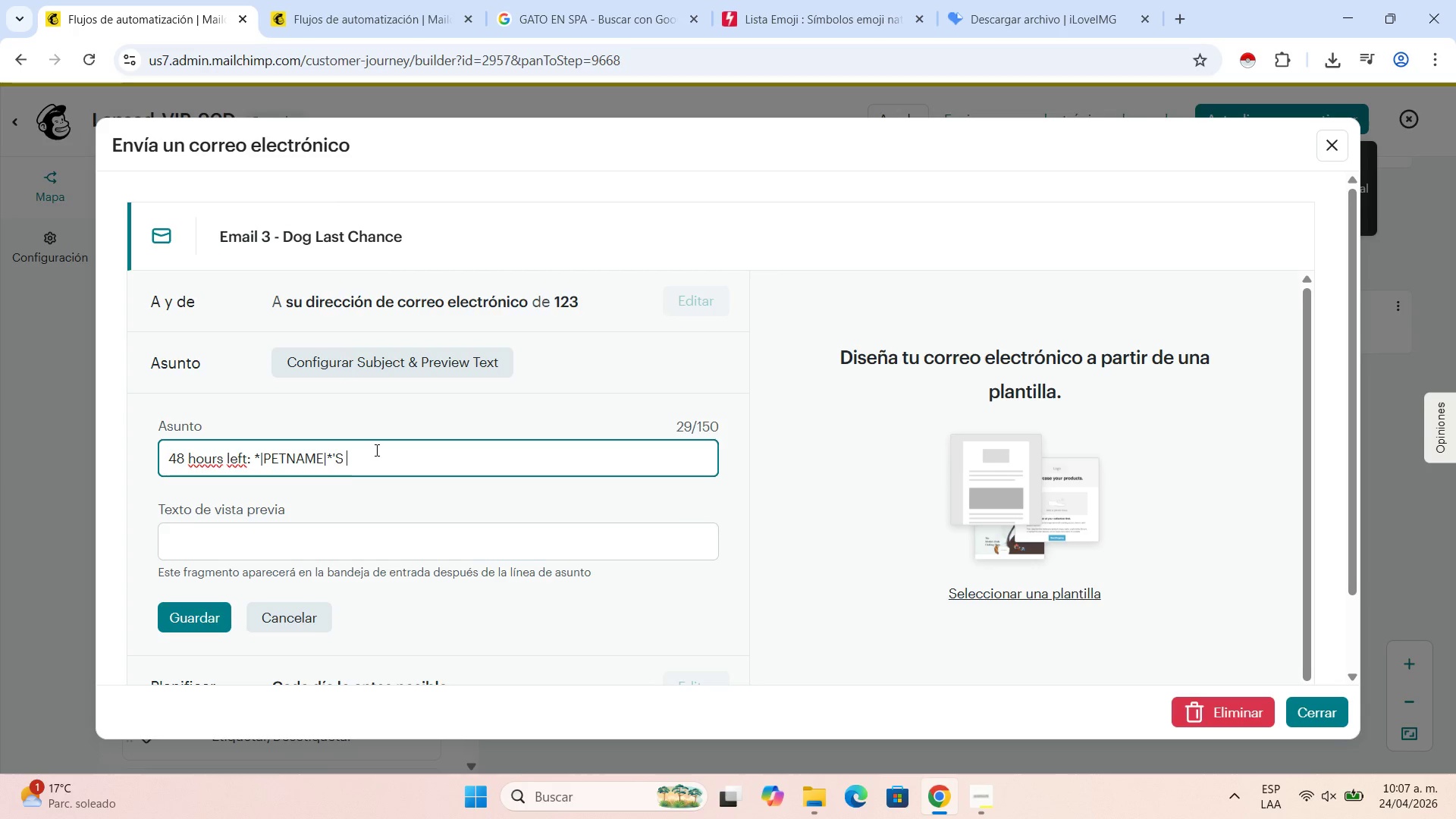 
key(Backspace)
 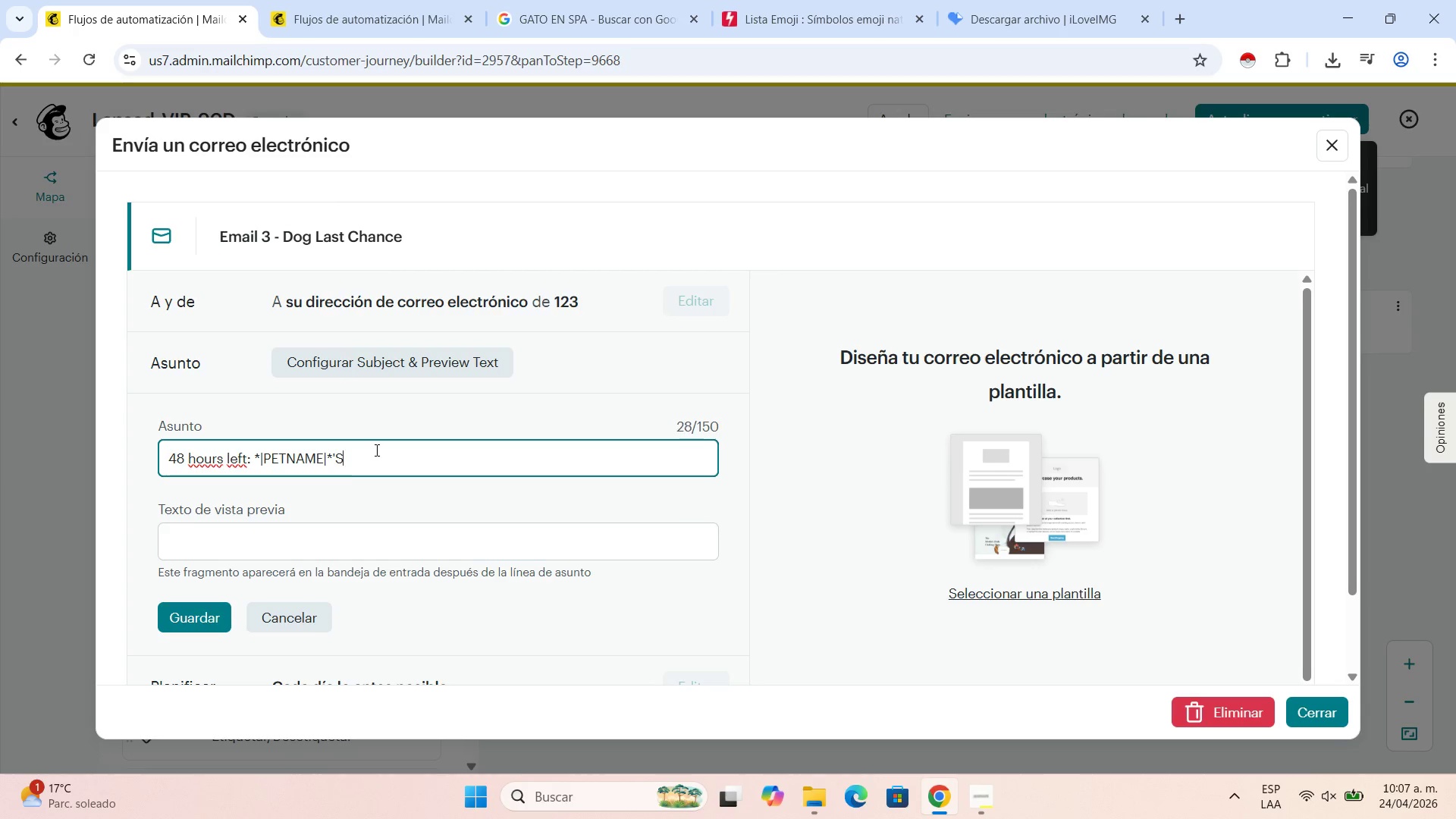 
key(Backspace)
 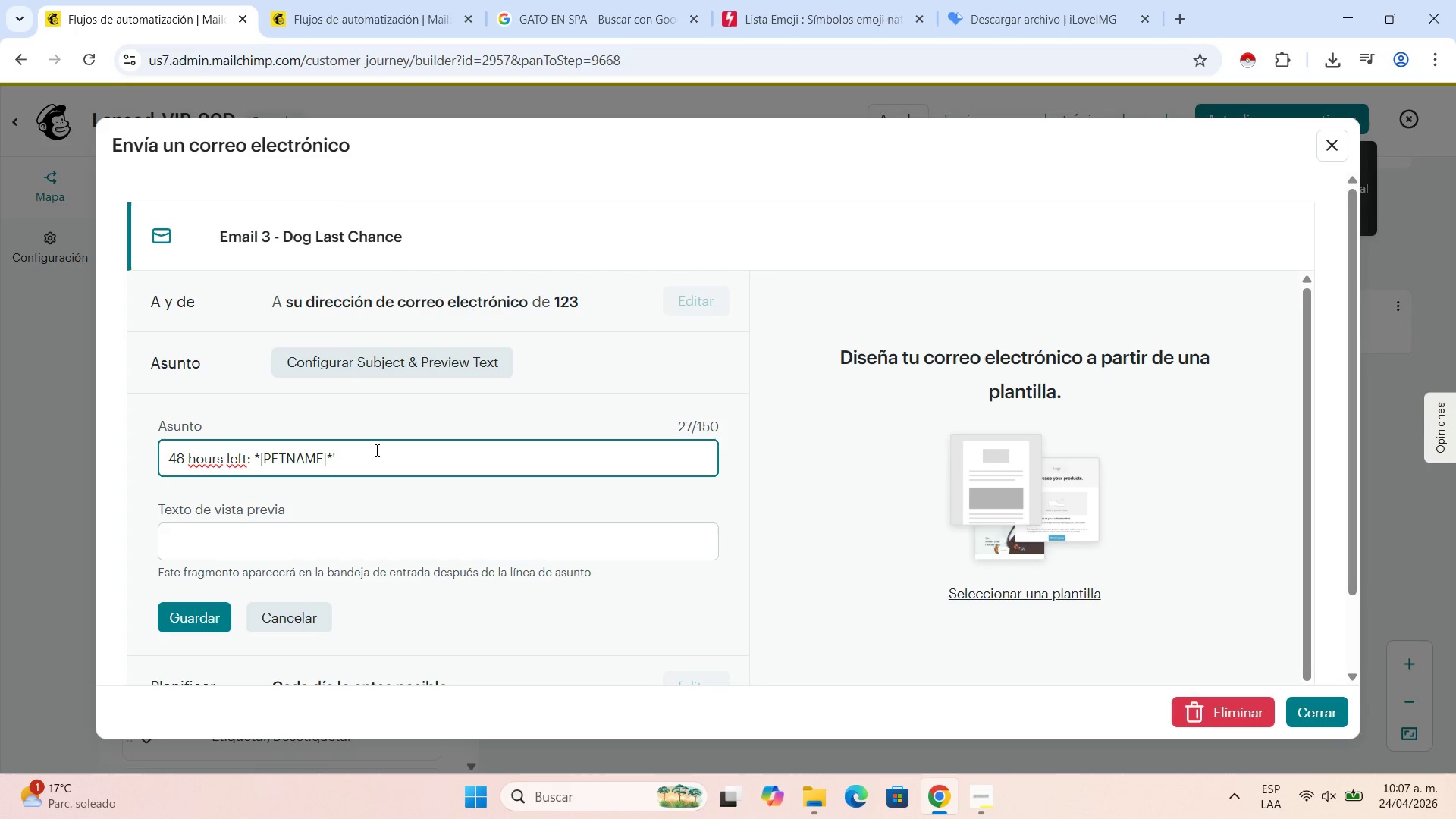 
key(Backspace)
 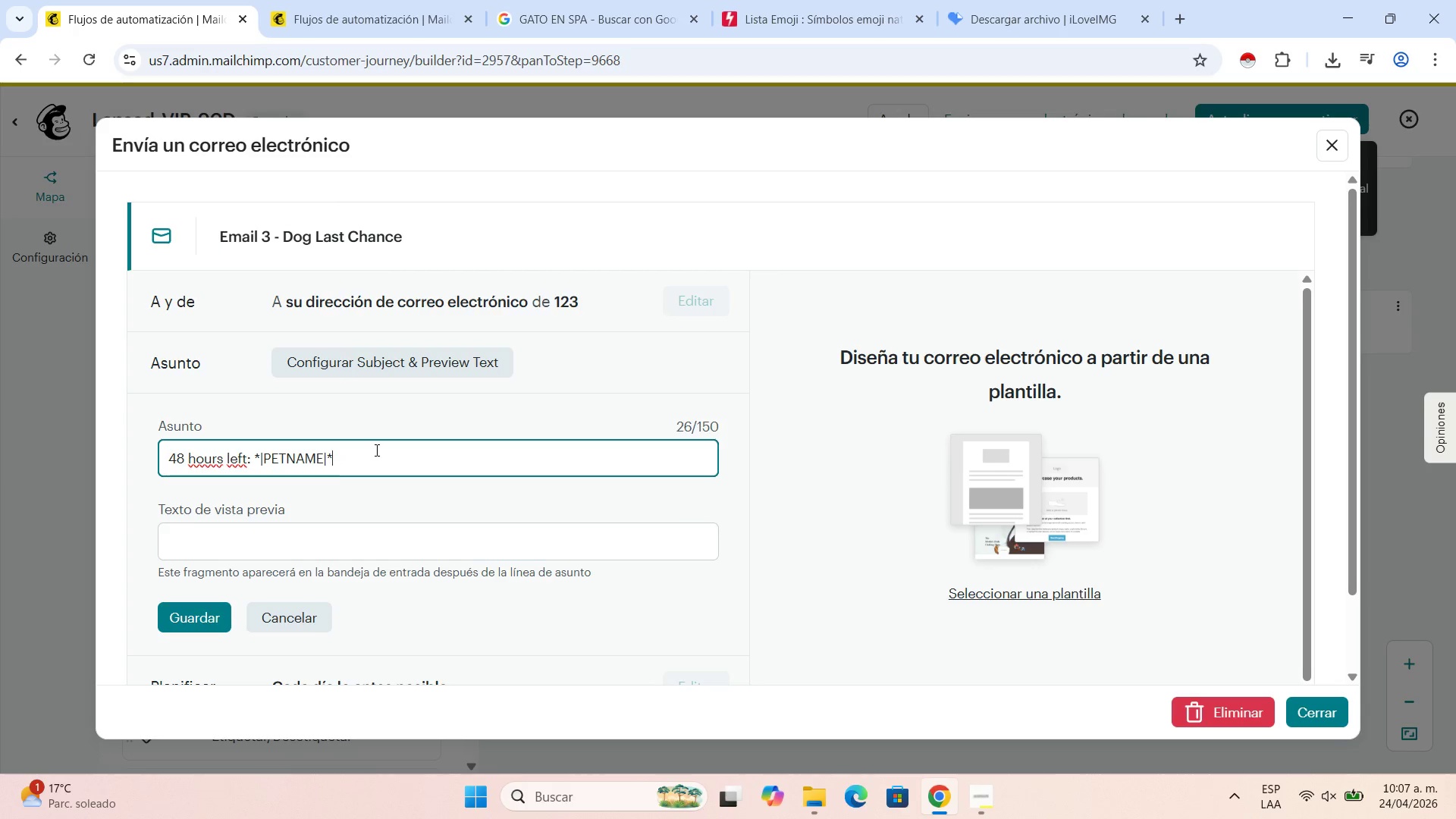 
key(Space)
 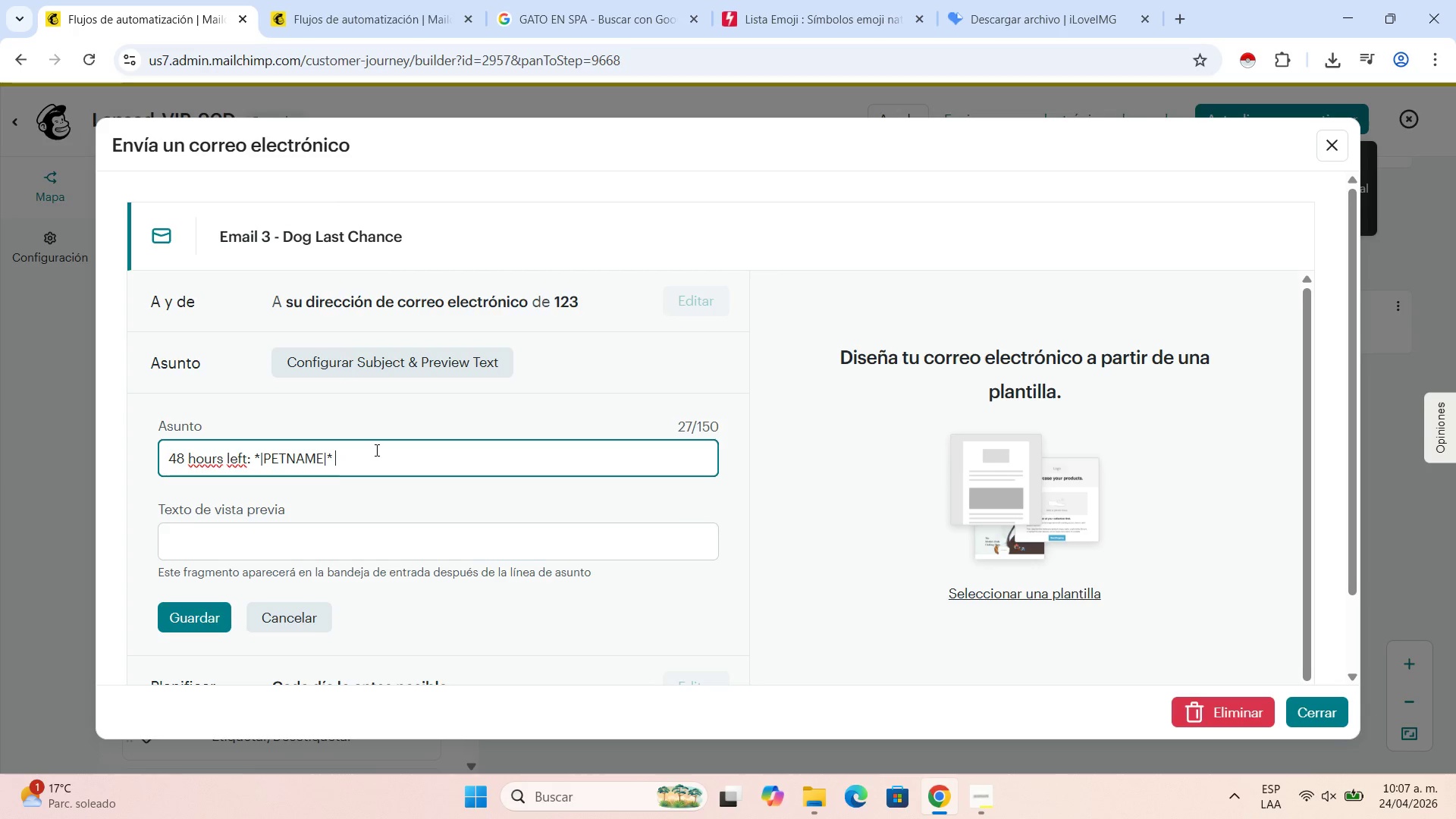 
key(CapsLock)
 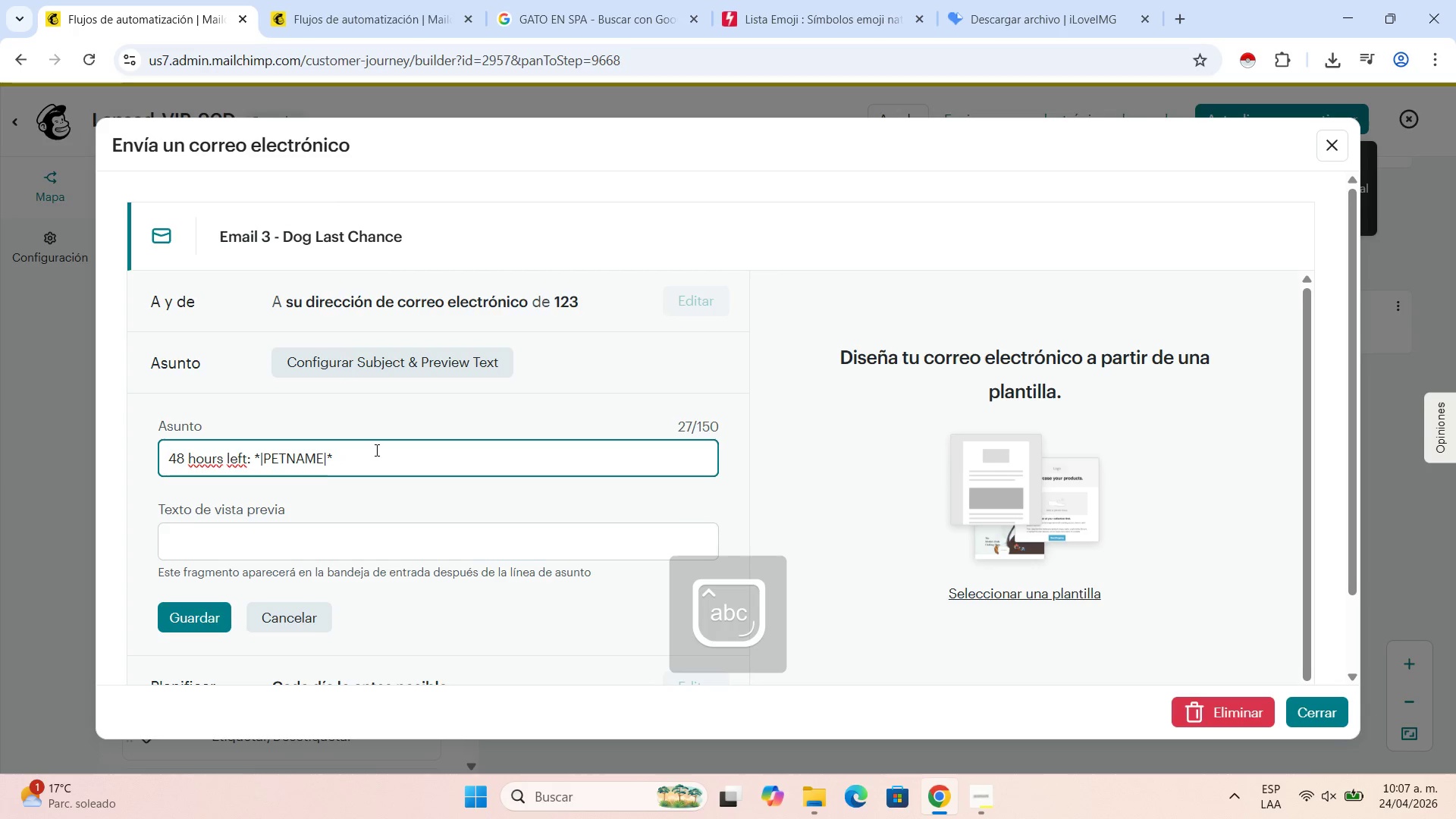 
key(BracketLeft)
 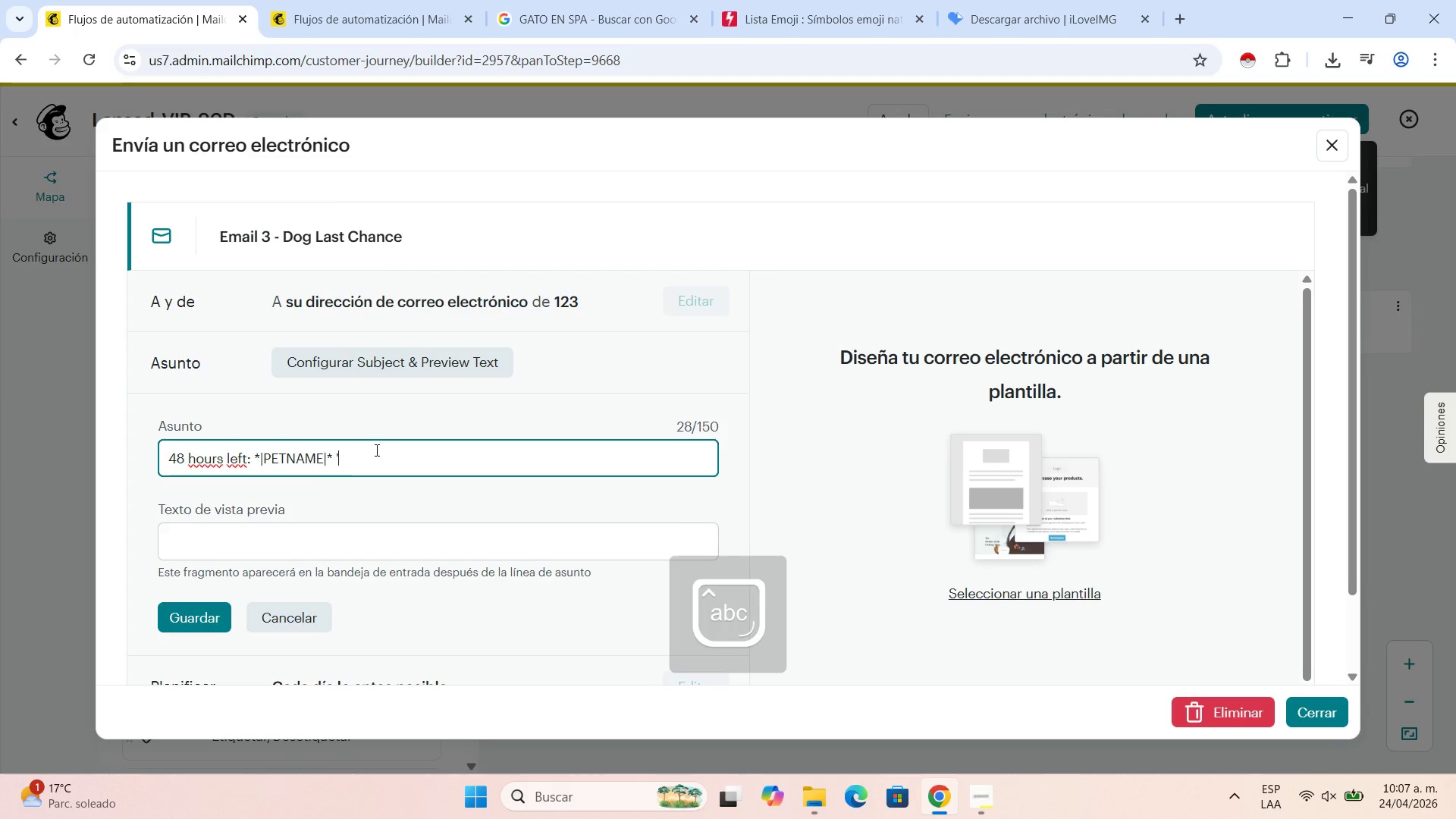 
key(S)
 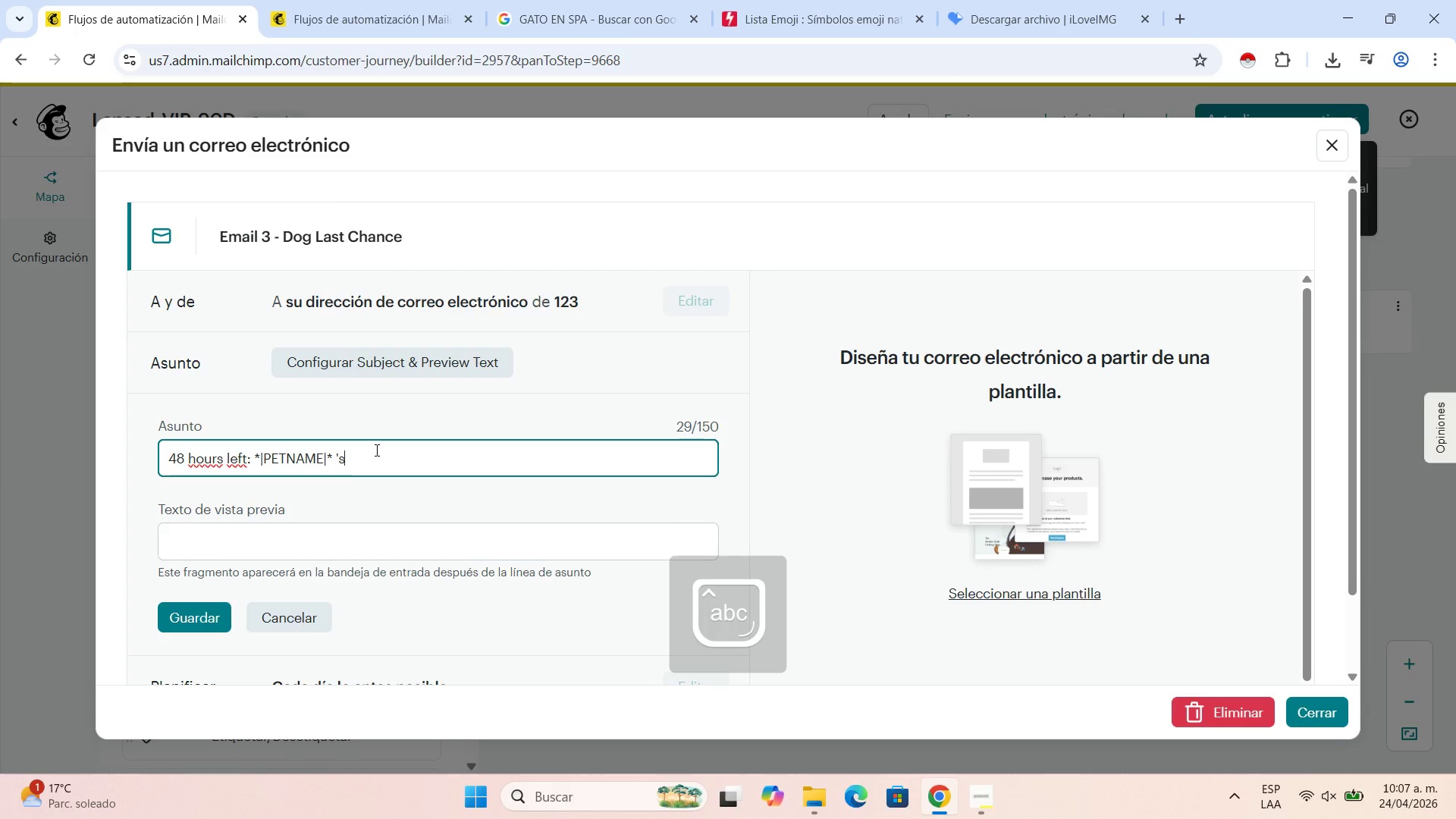 
key(Space)
 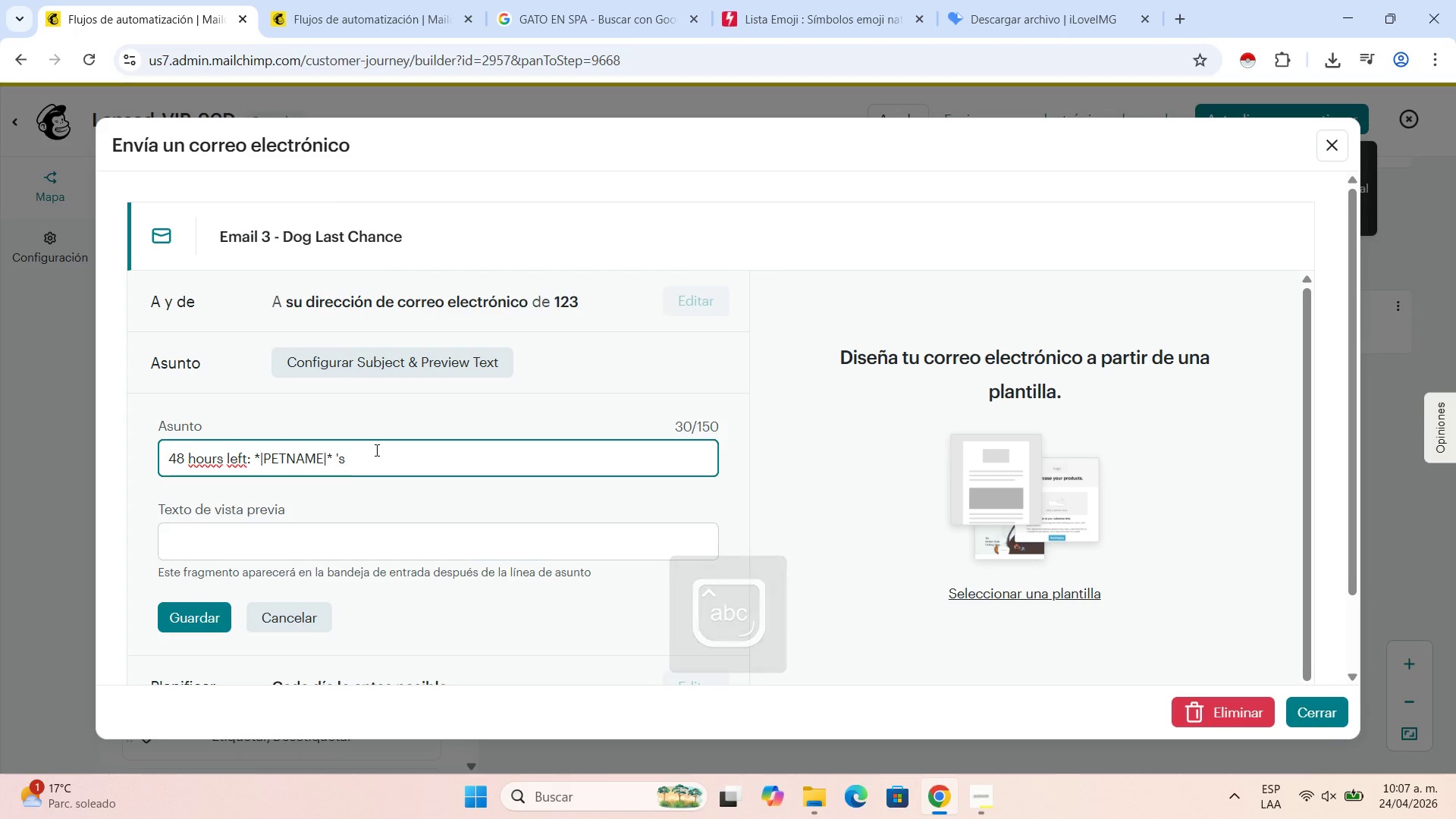 
type( special treat is expiring !)
 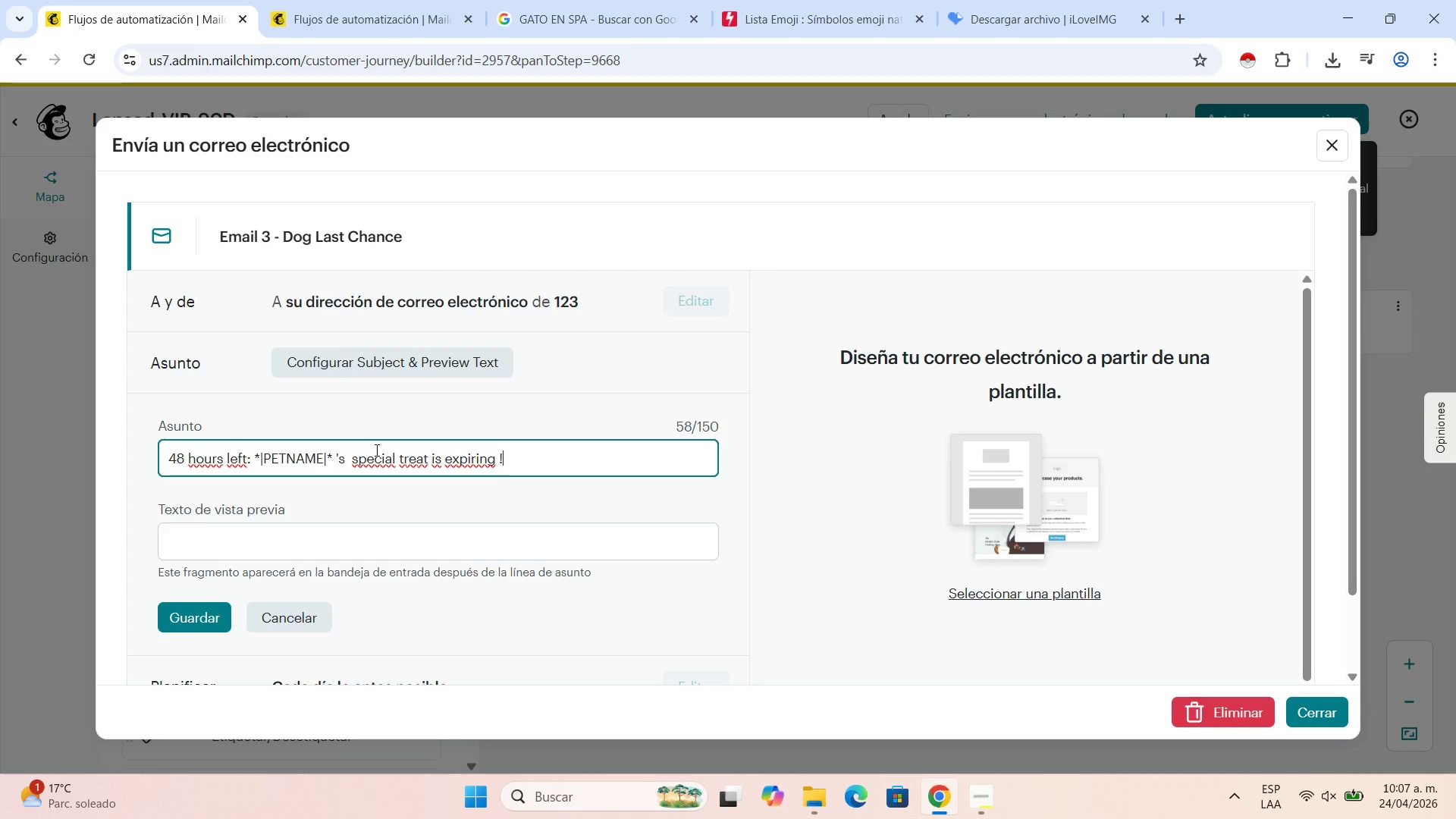 
wait(7.27)
 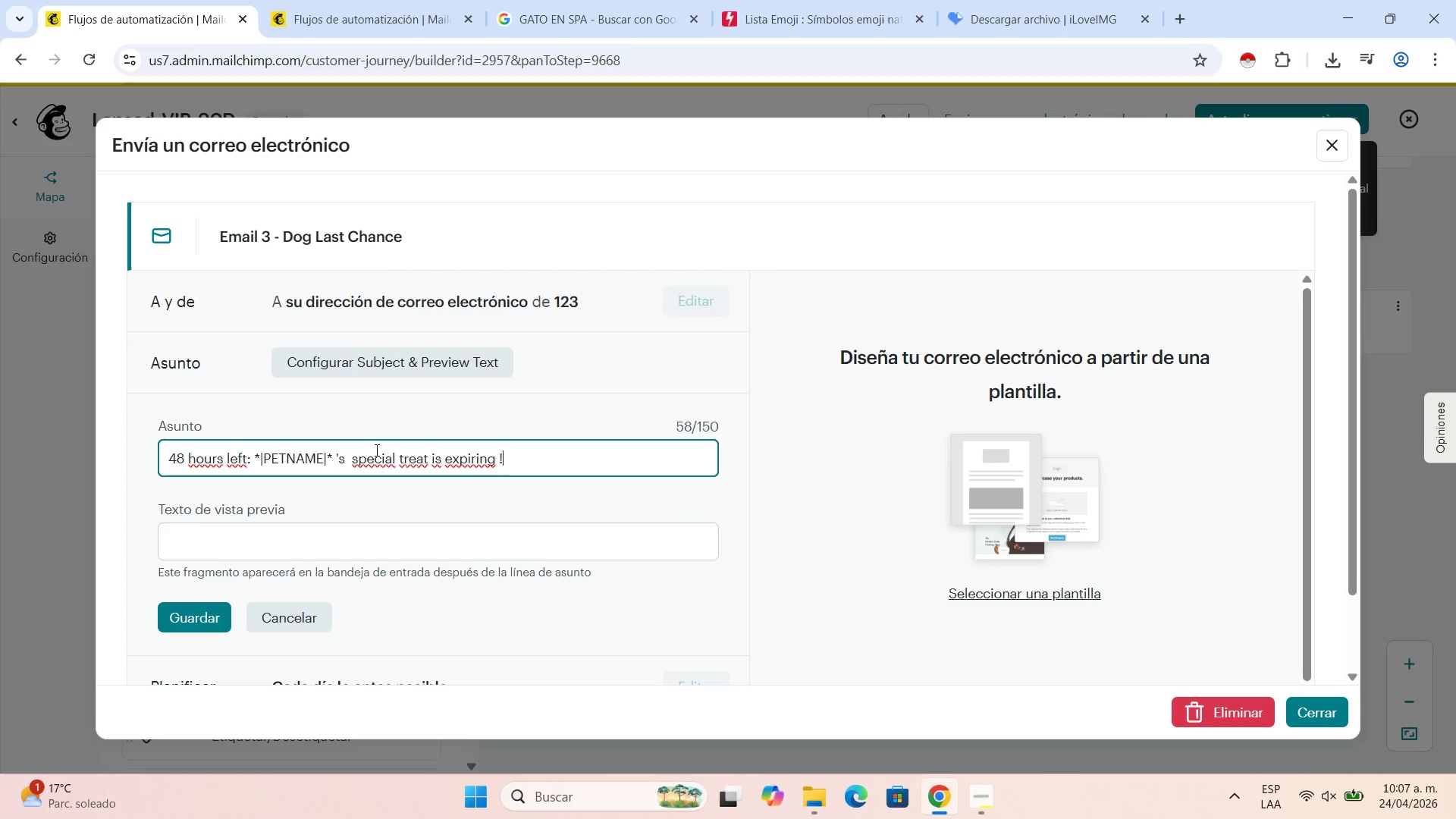 
key(Backspace)
 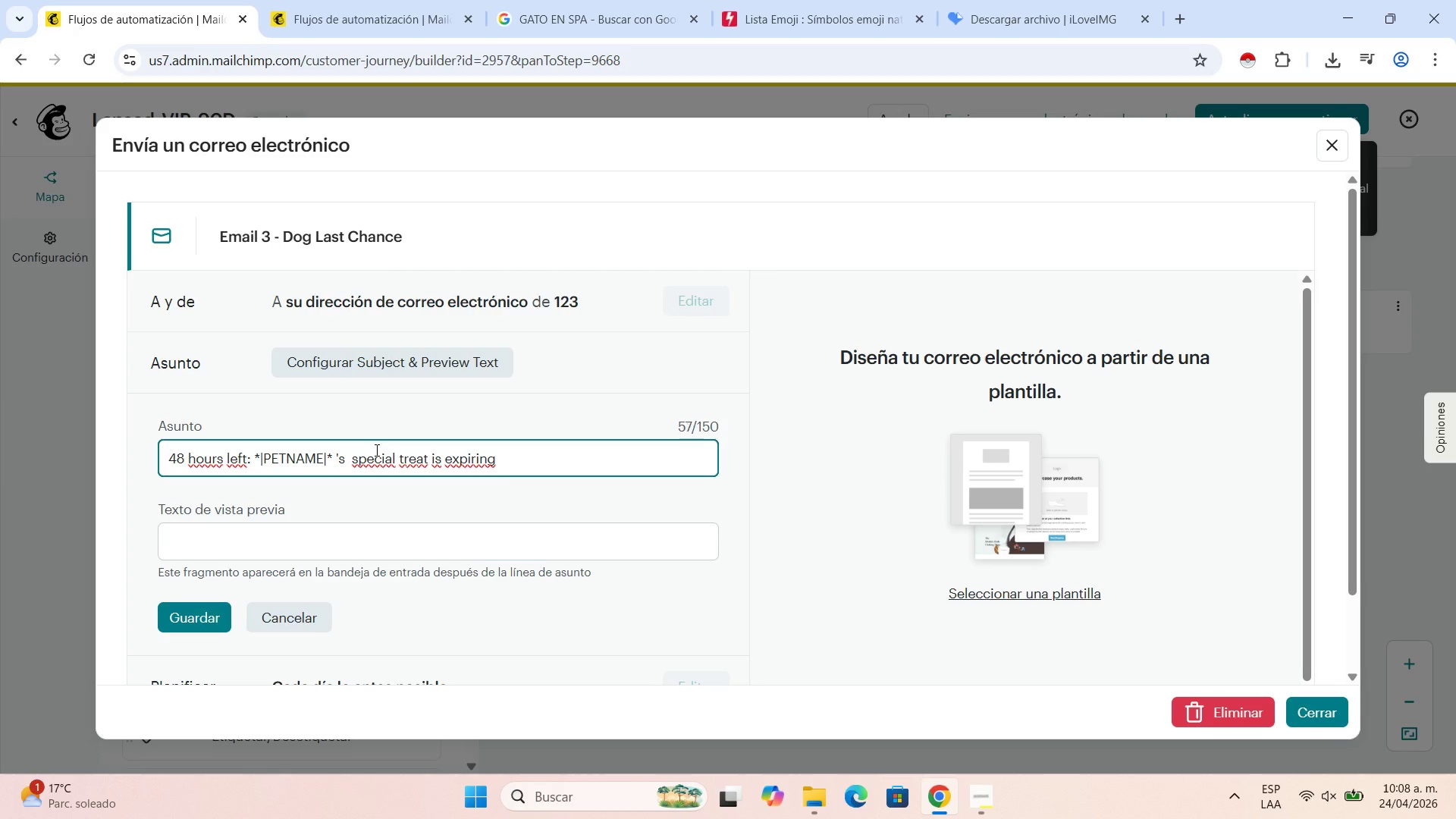 
key(Backspace)
 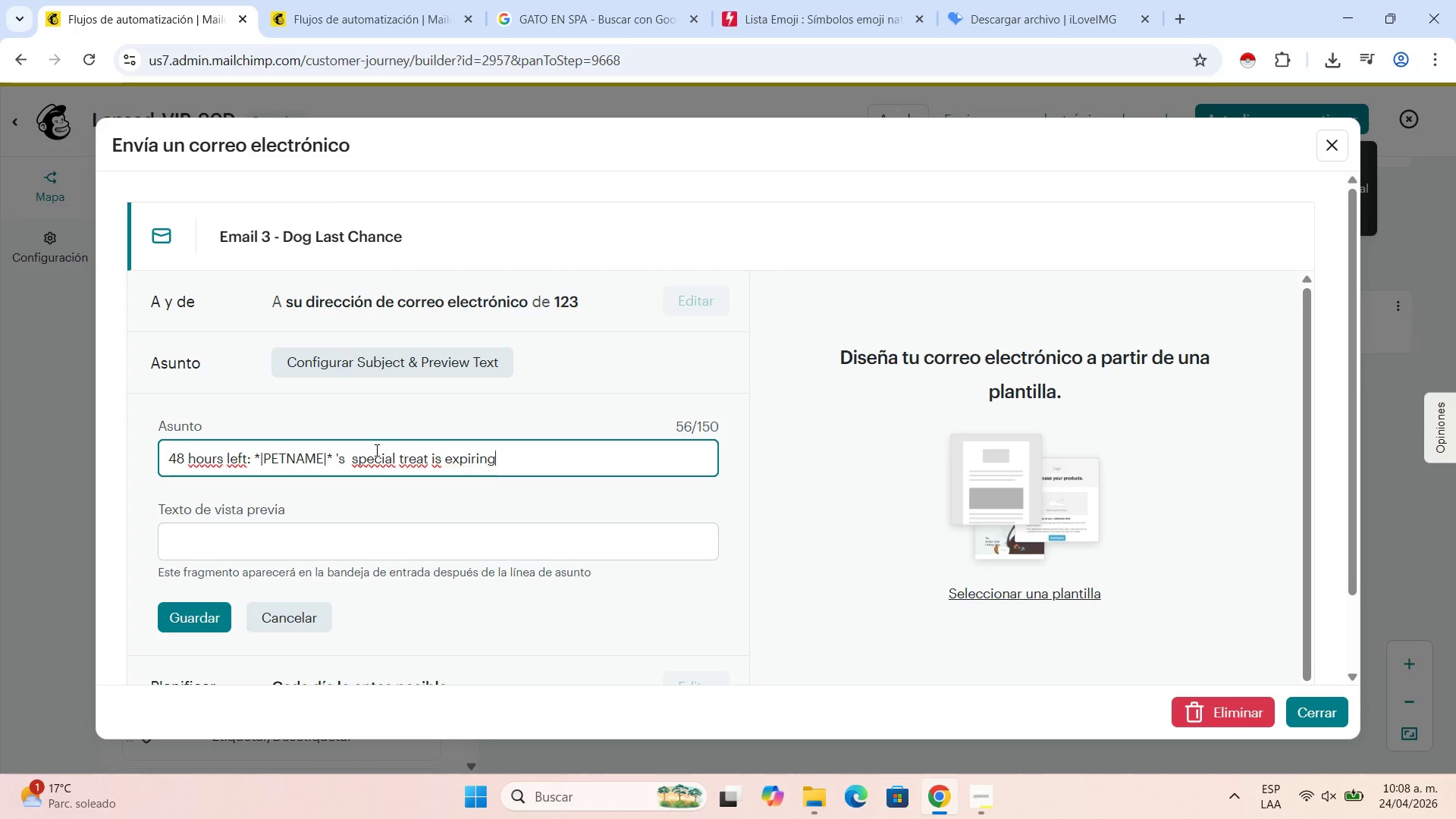 
key(Shift+1)
 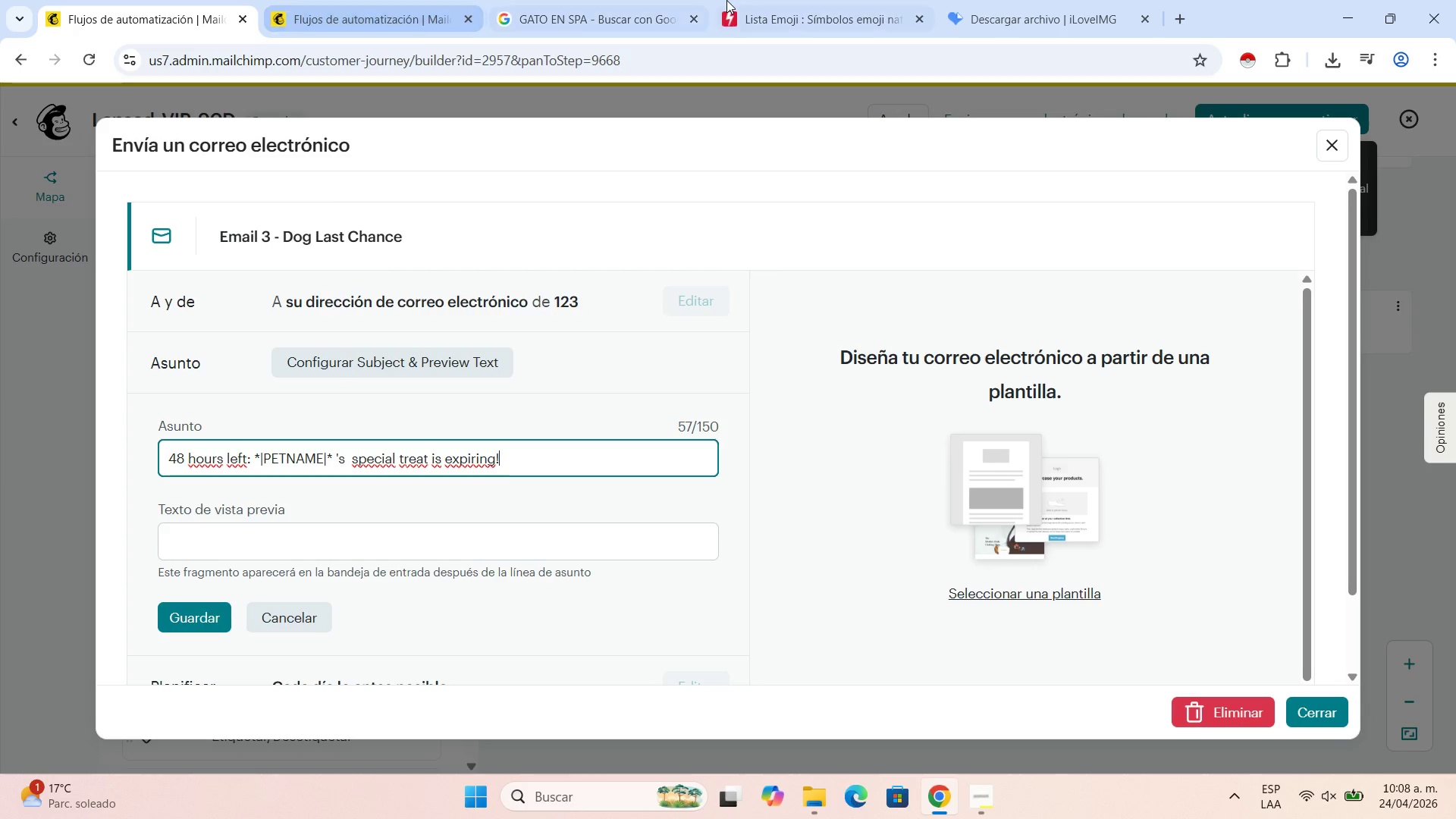 
left_click([855, 0])
 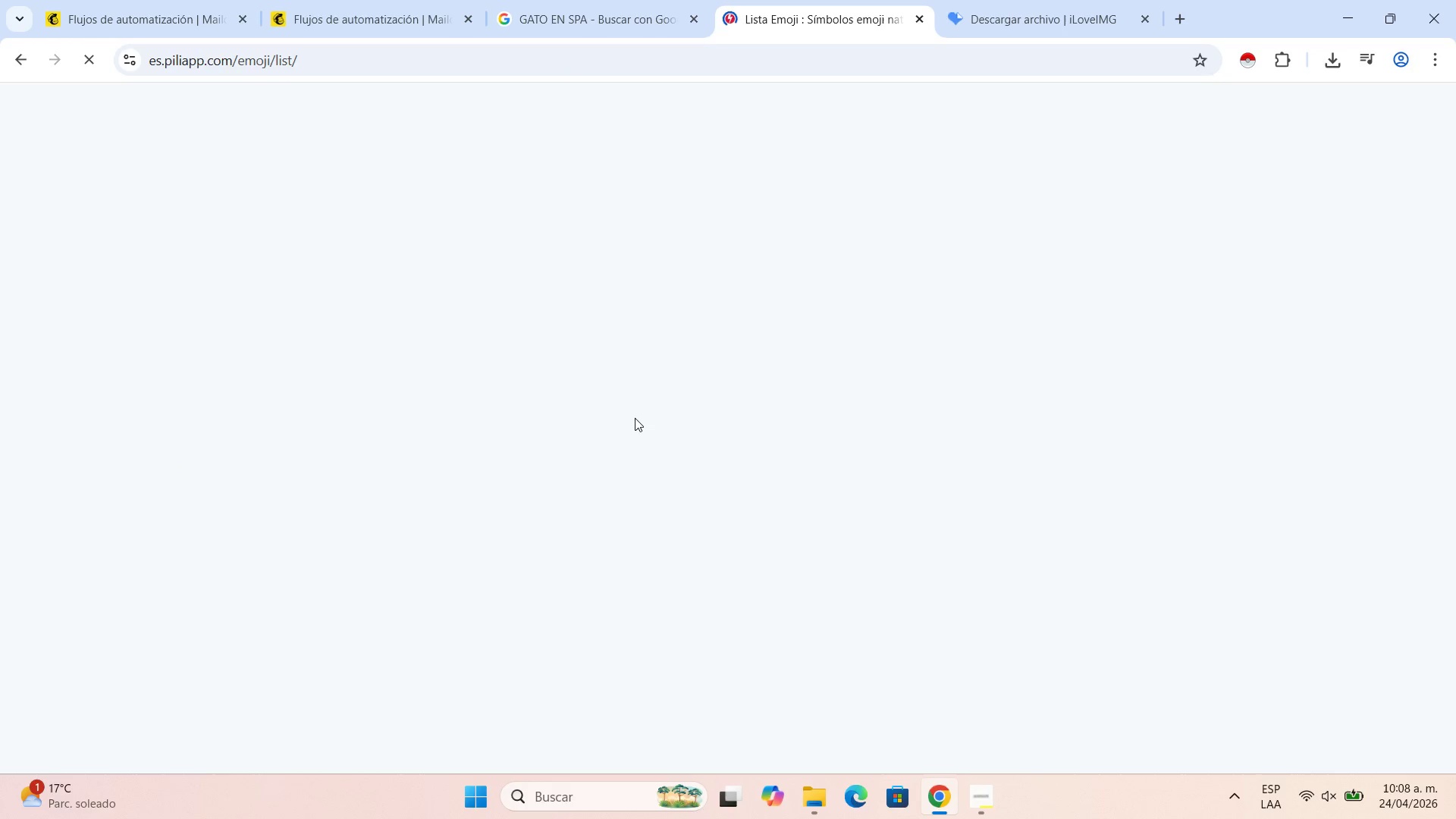 
scroll: coordinate [715, 468], scroll_direction: down, amount: 9.0
 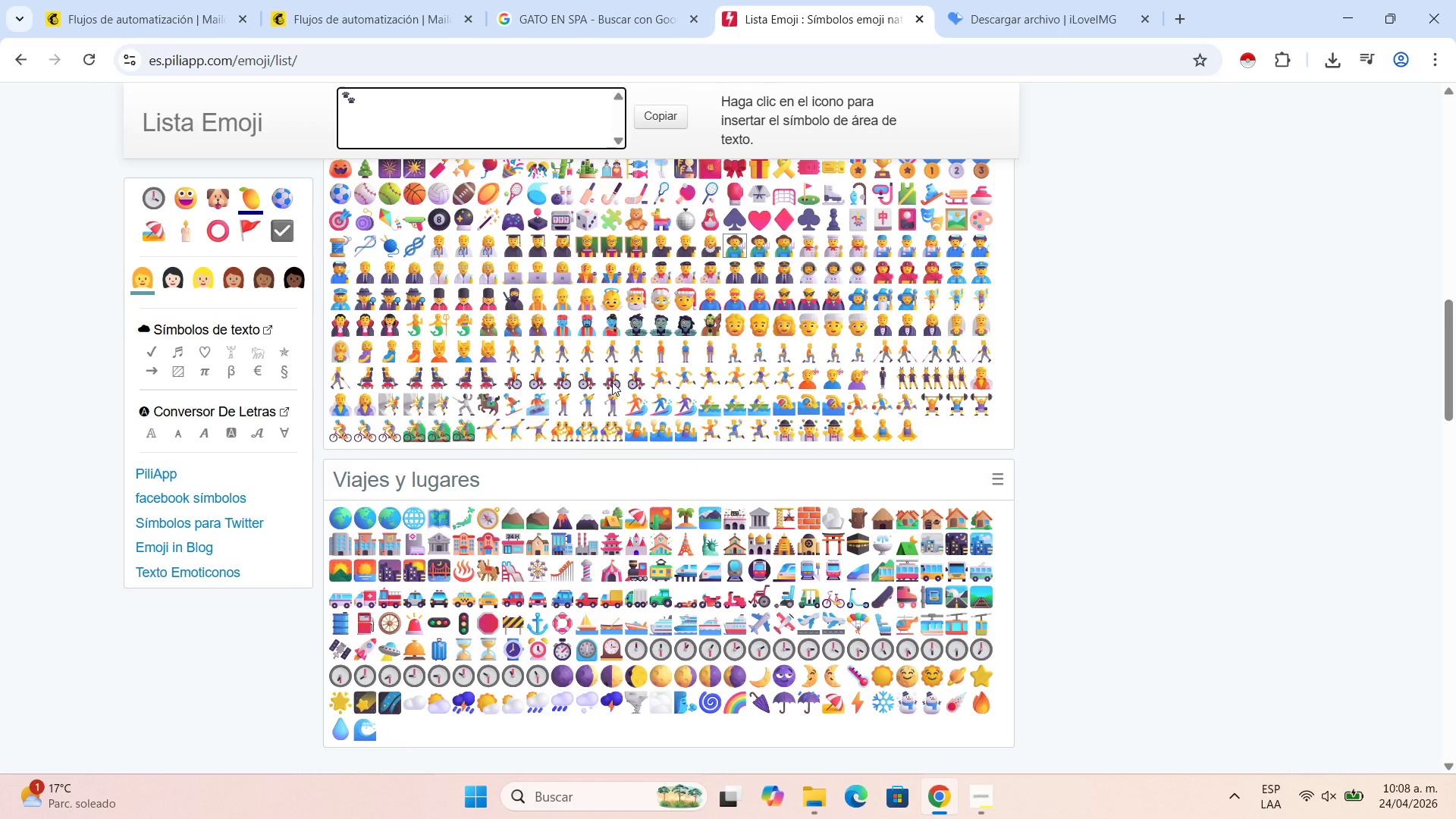 
scroll: coordinate [610, 382], scroll_direction: down, amount: 2.0
 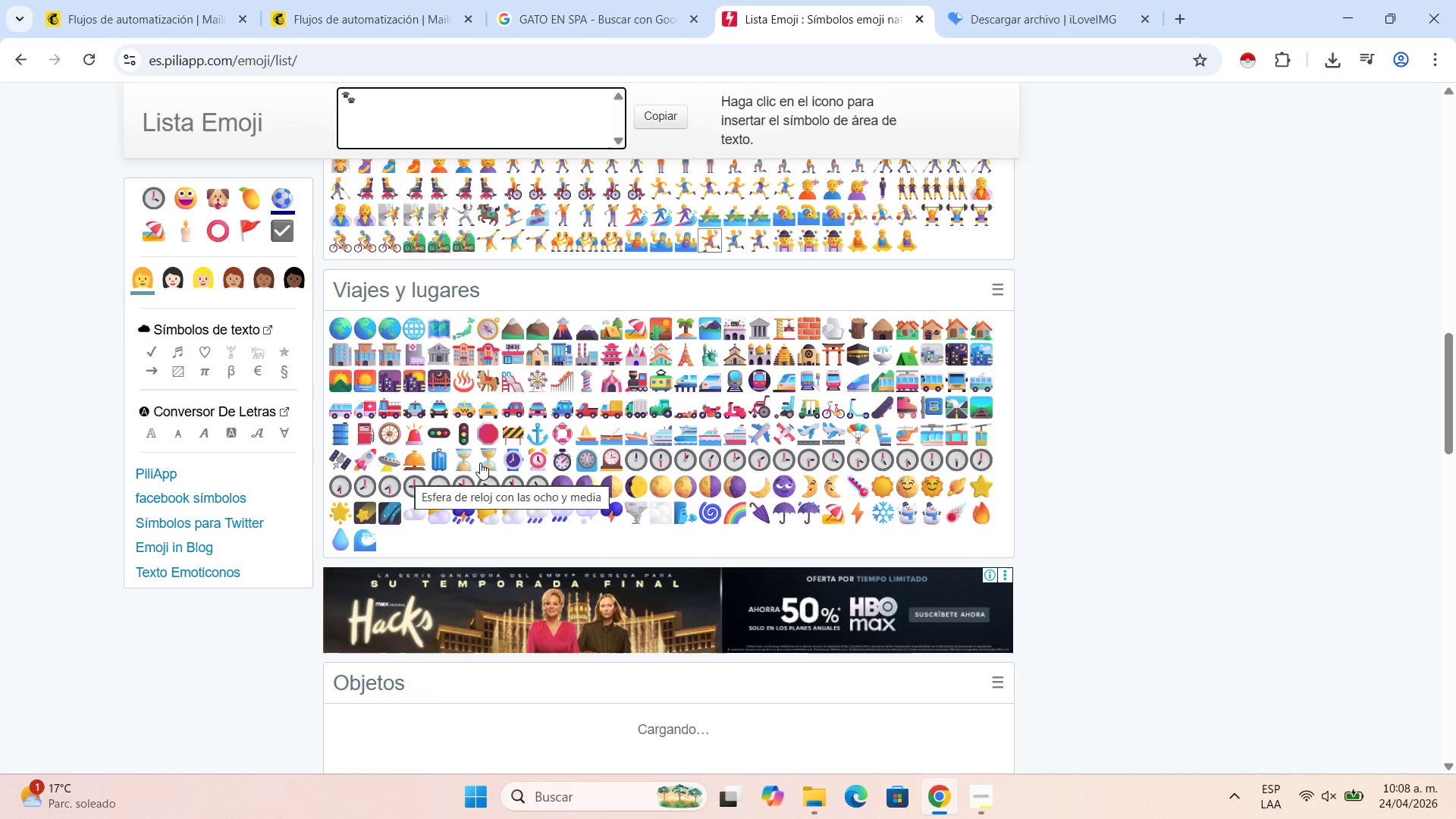 
wait(6.68)
 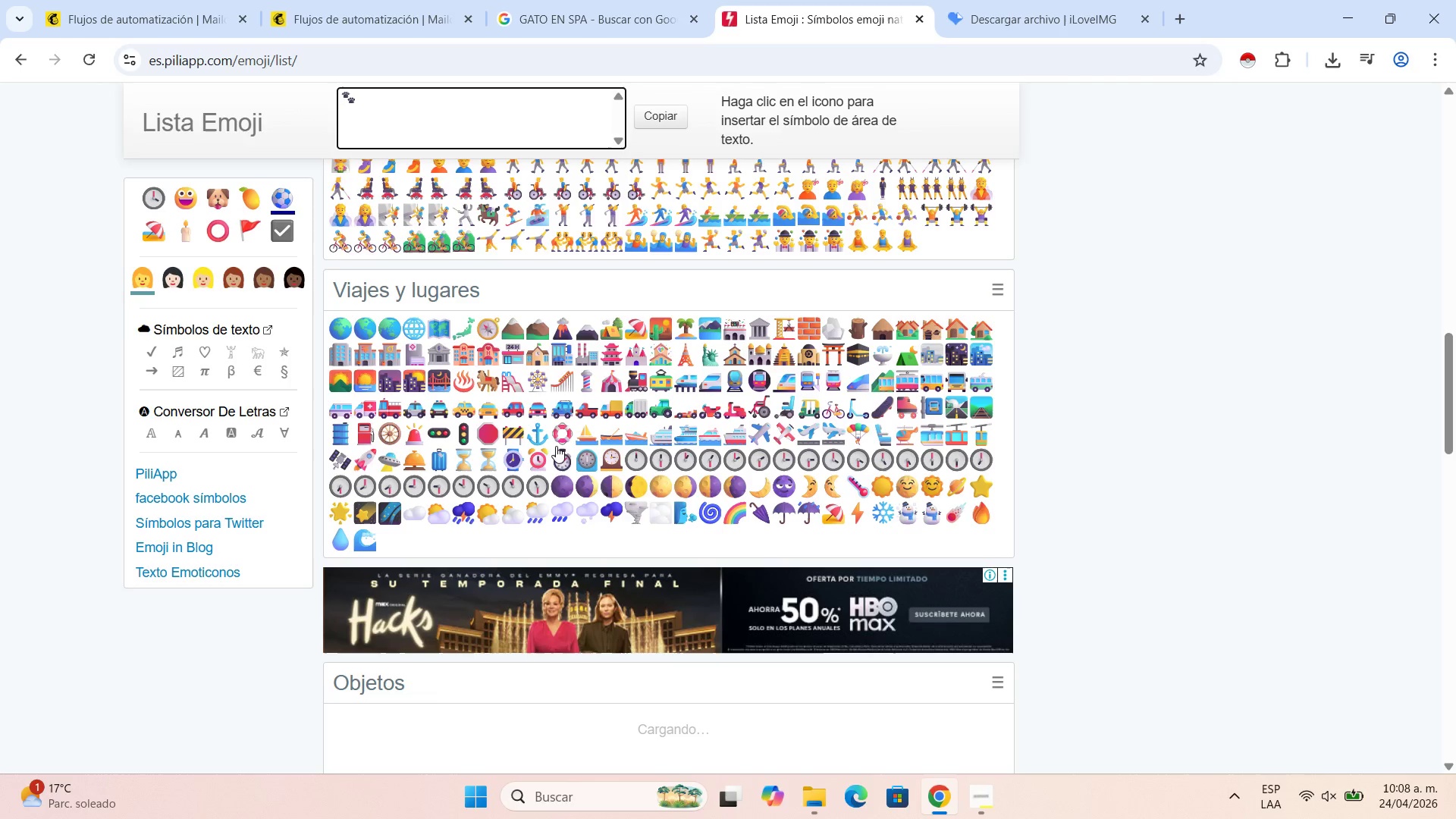 
left_click([460, 460])
 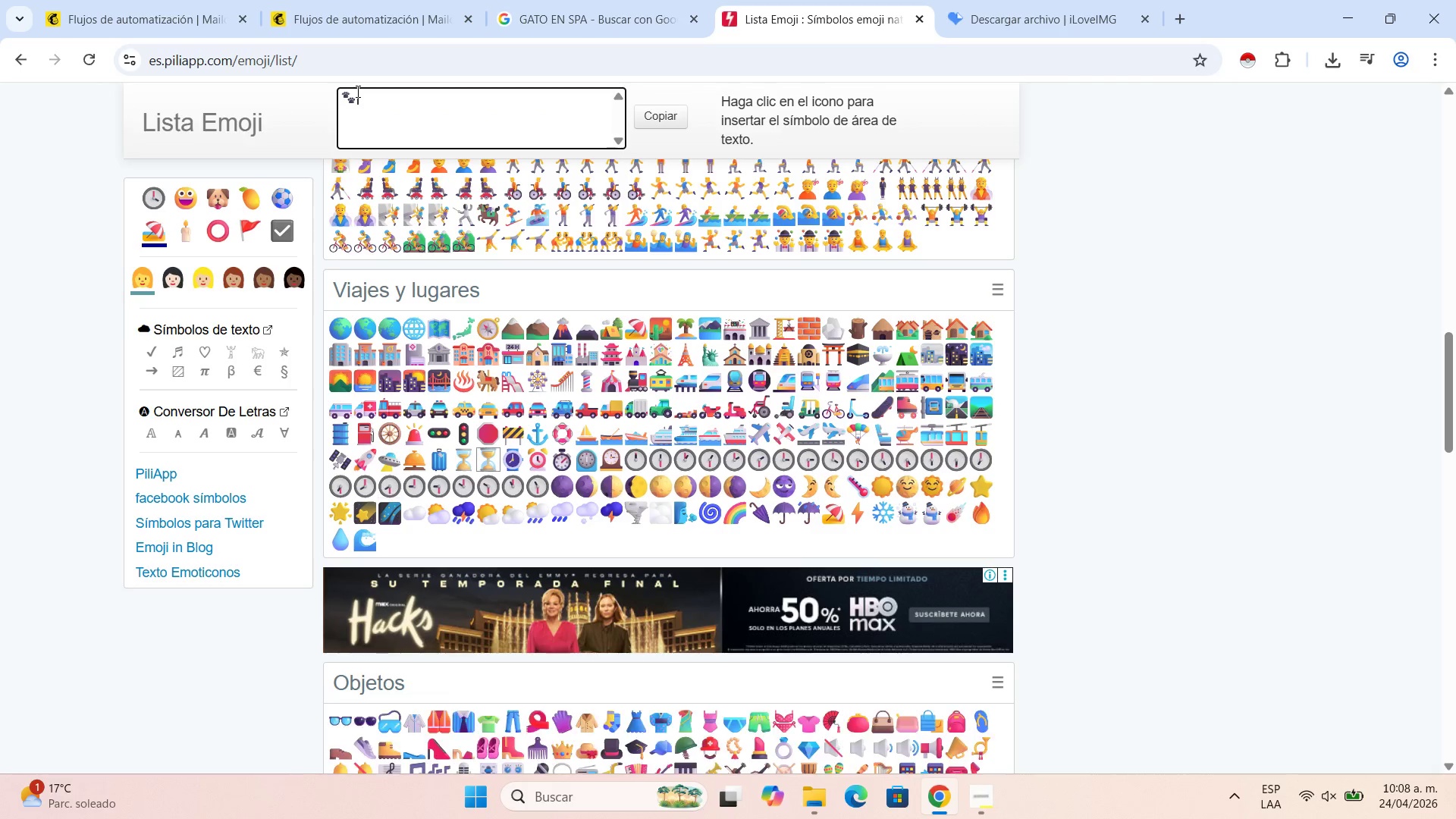 
left_click([353, 97])
 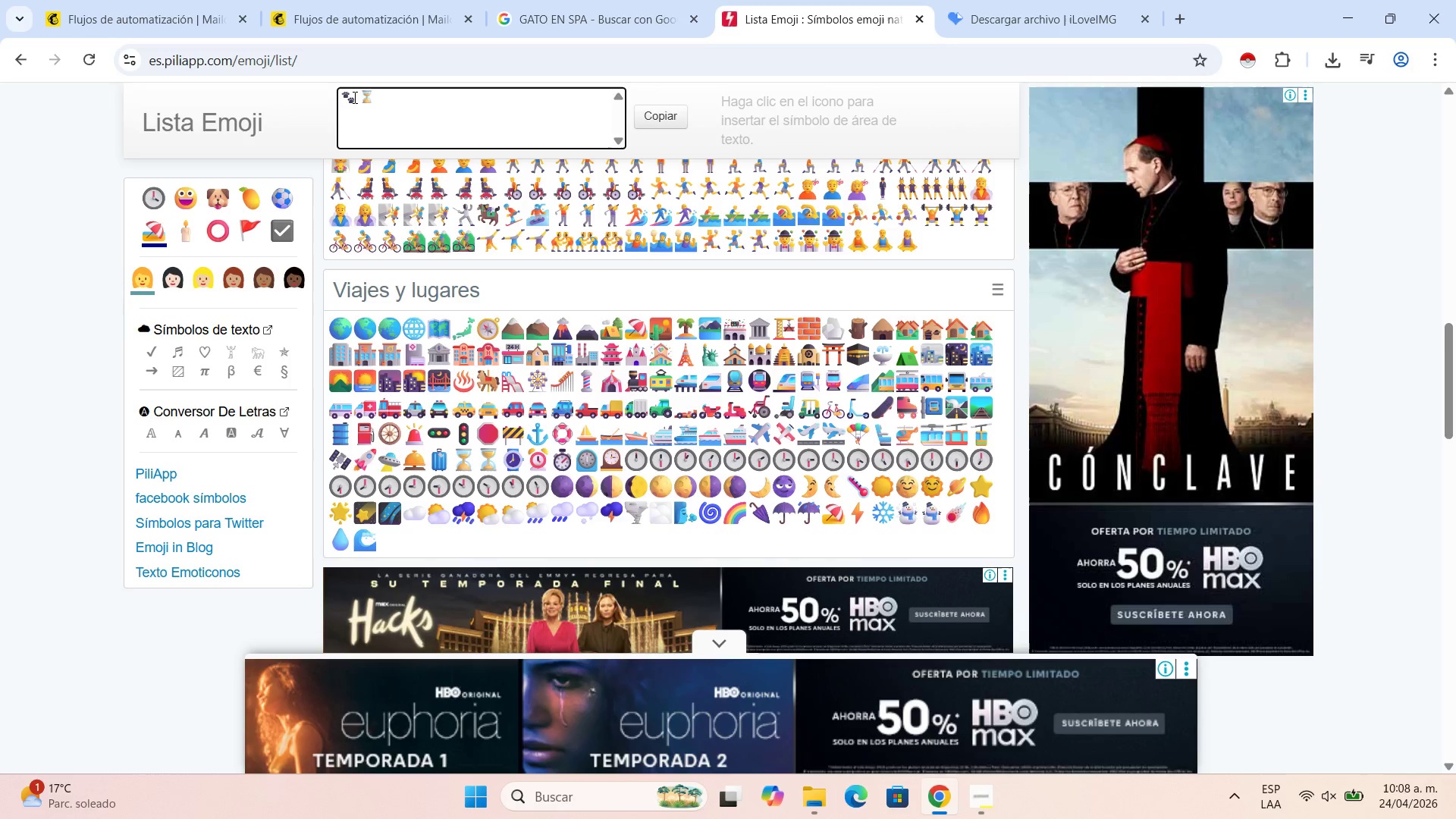 
key(Backspace)
 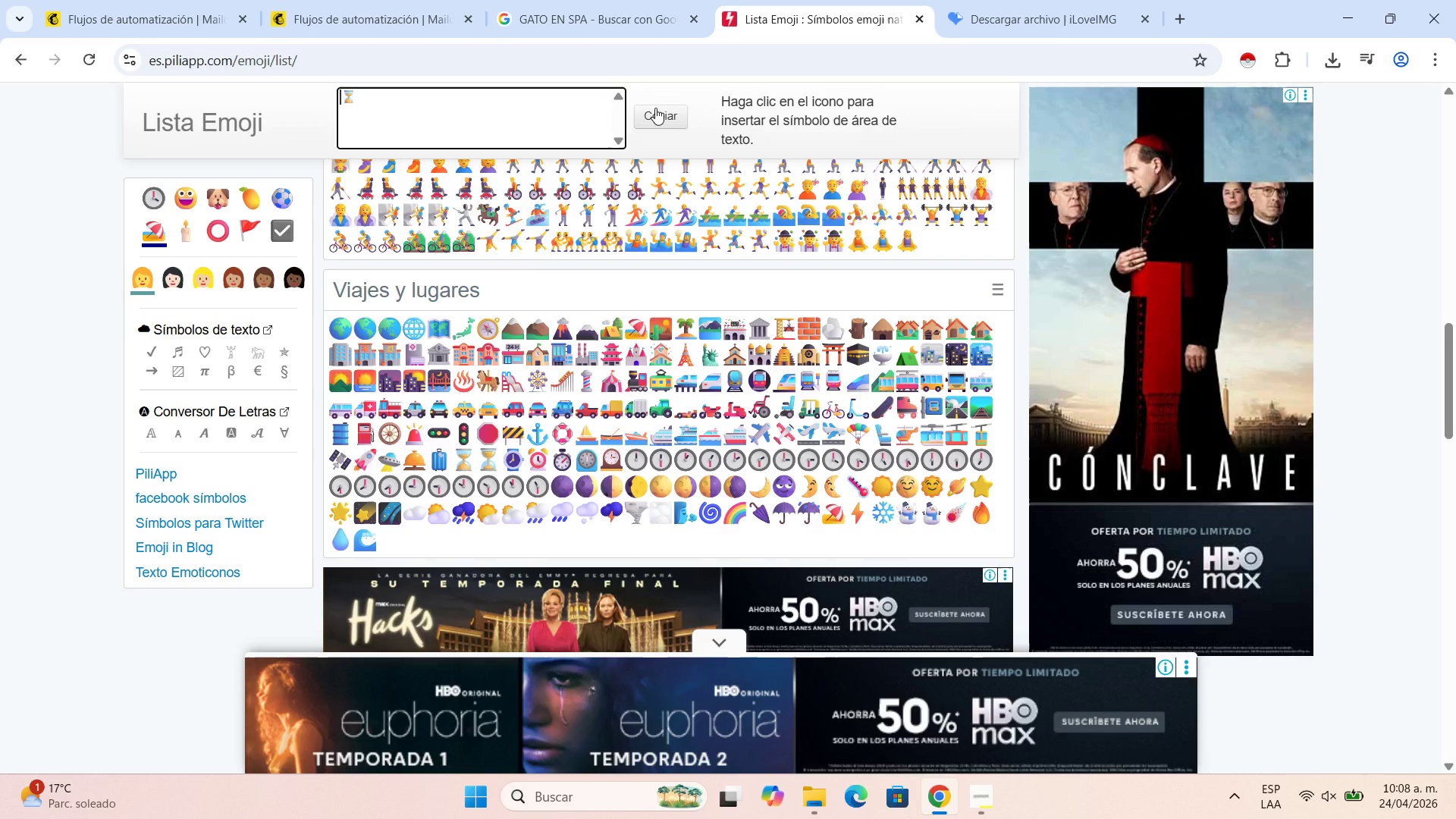 
left_click([657, 111])
 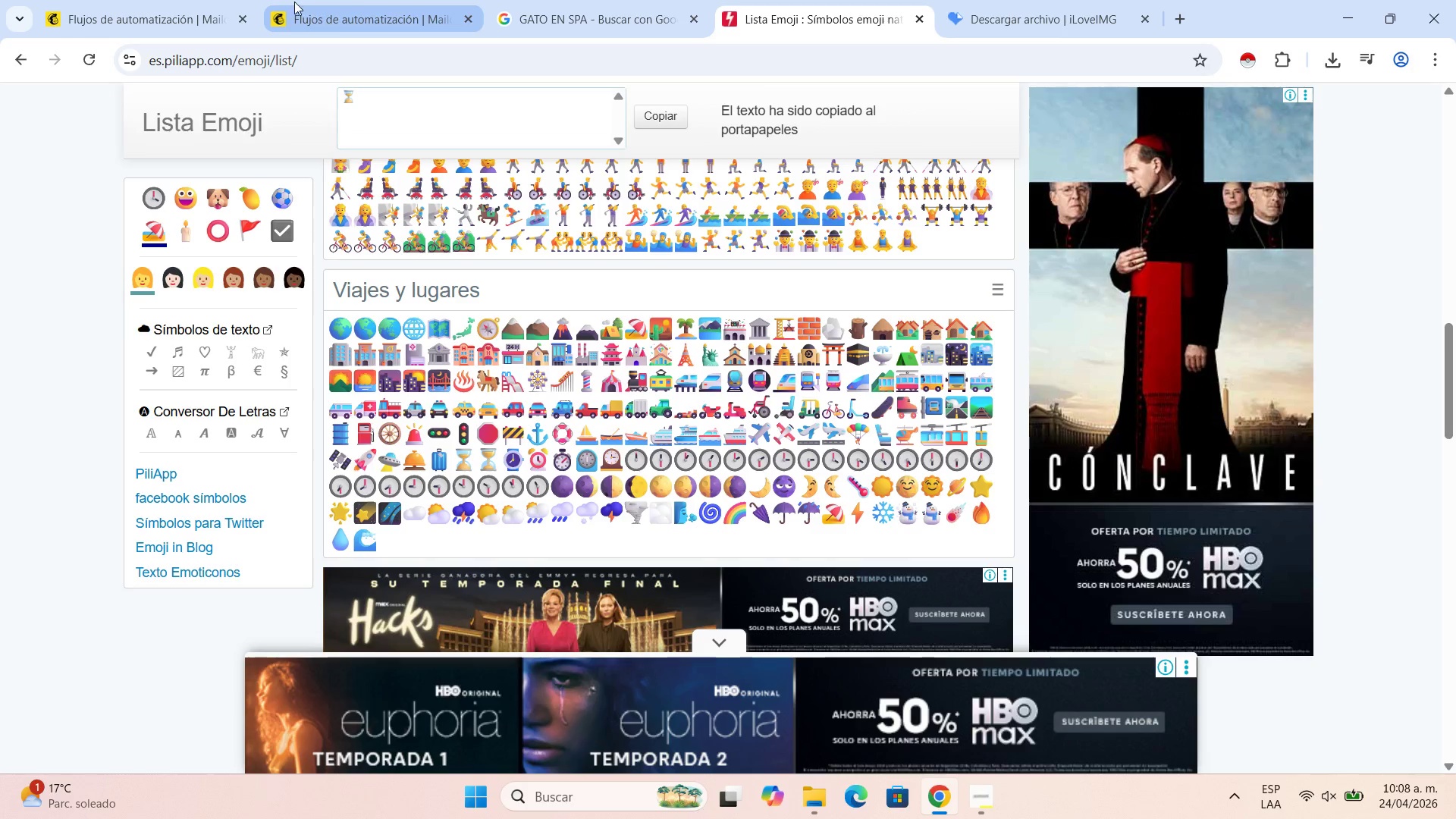 
left_click([205, 0])
 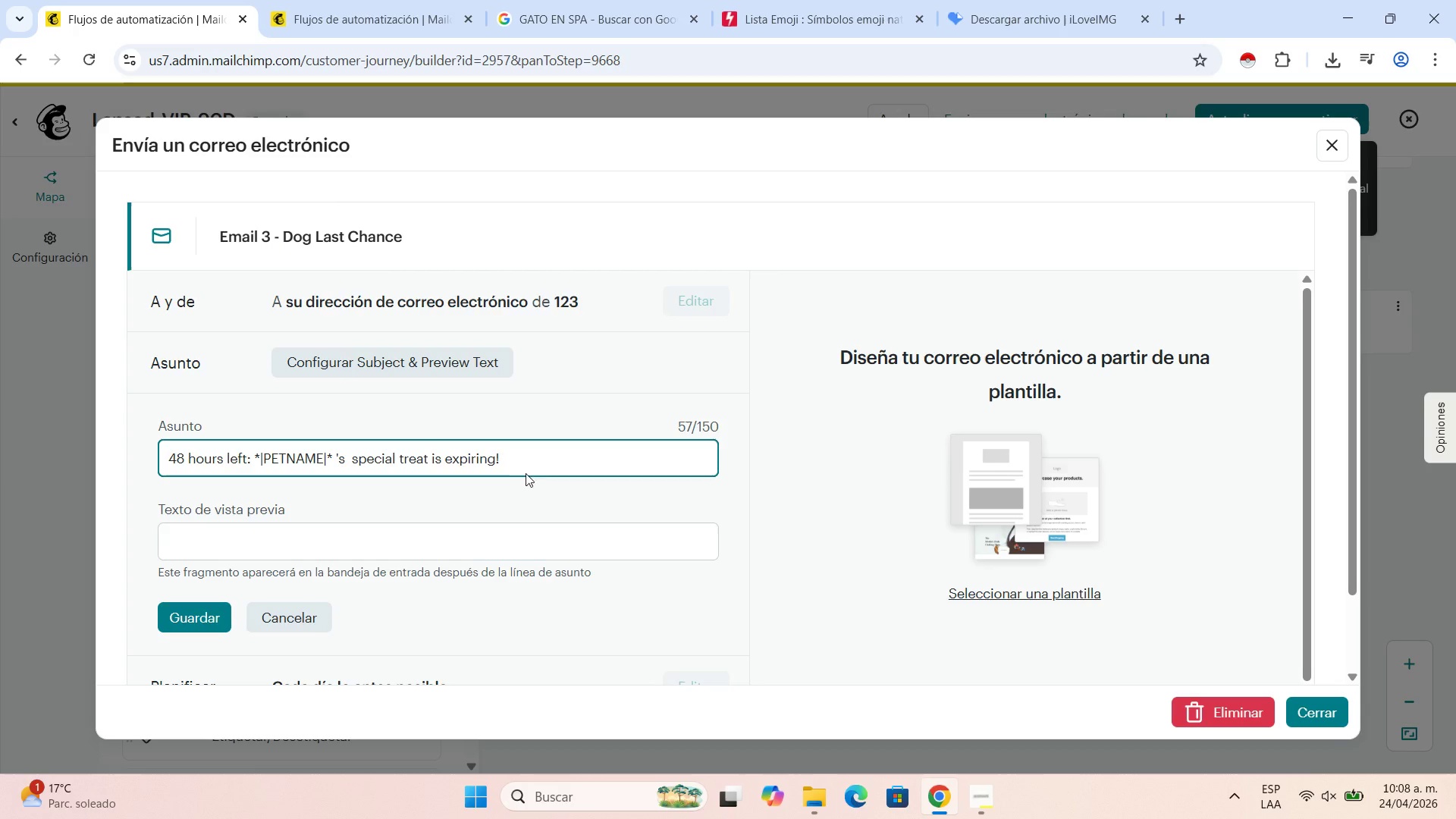 
left_click([529, 463])
 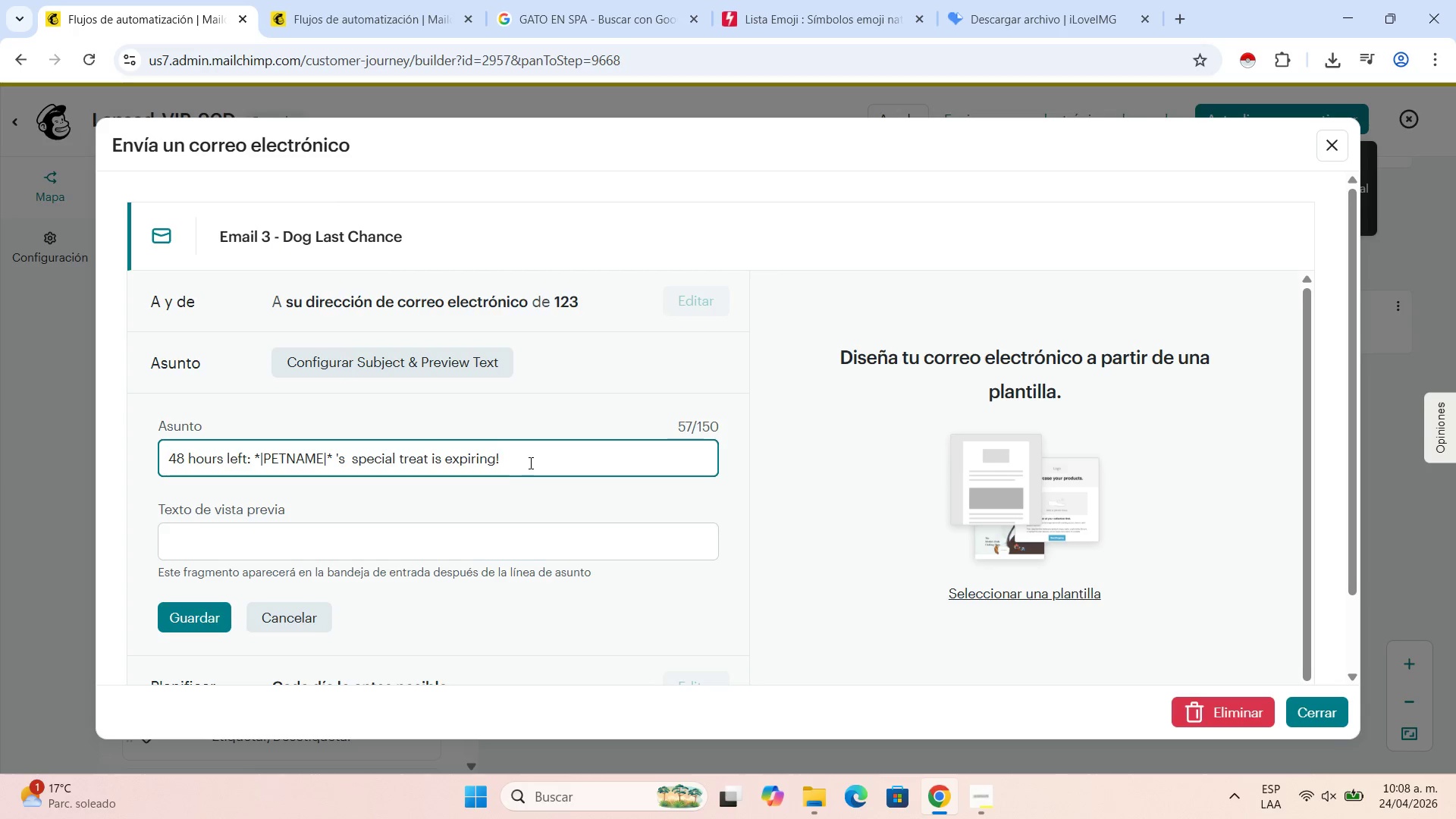 
key(Space)
 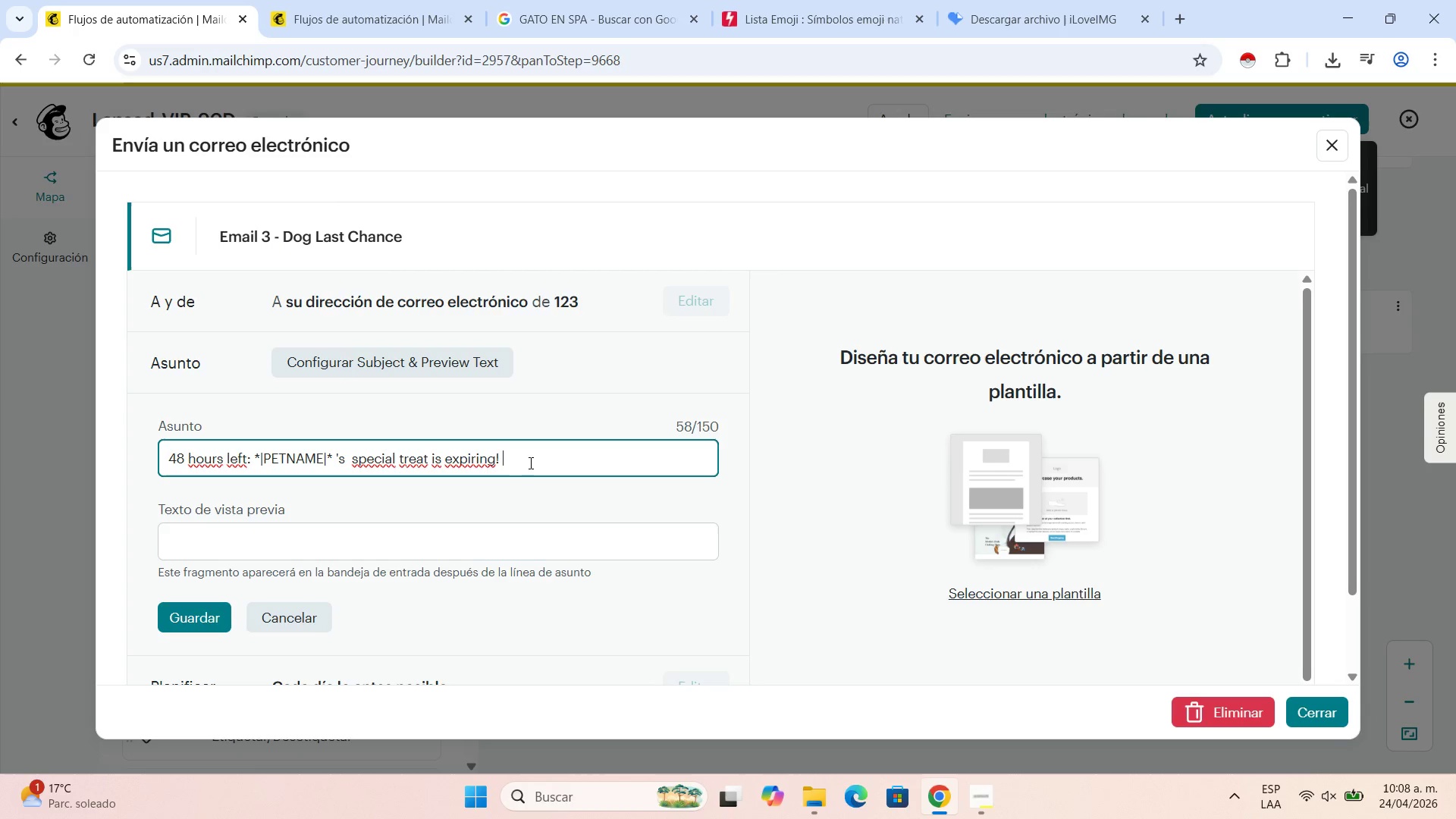 
key(Control+ControlLeft)
 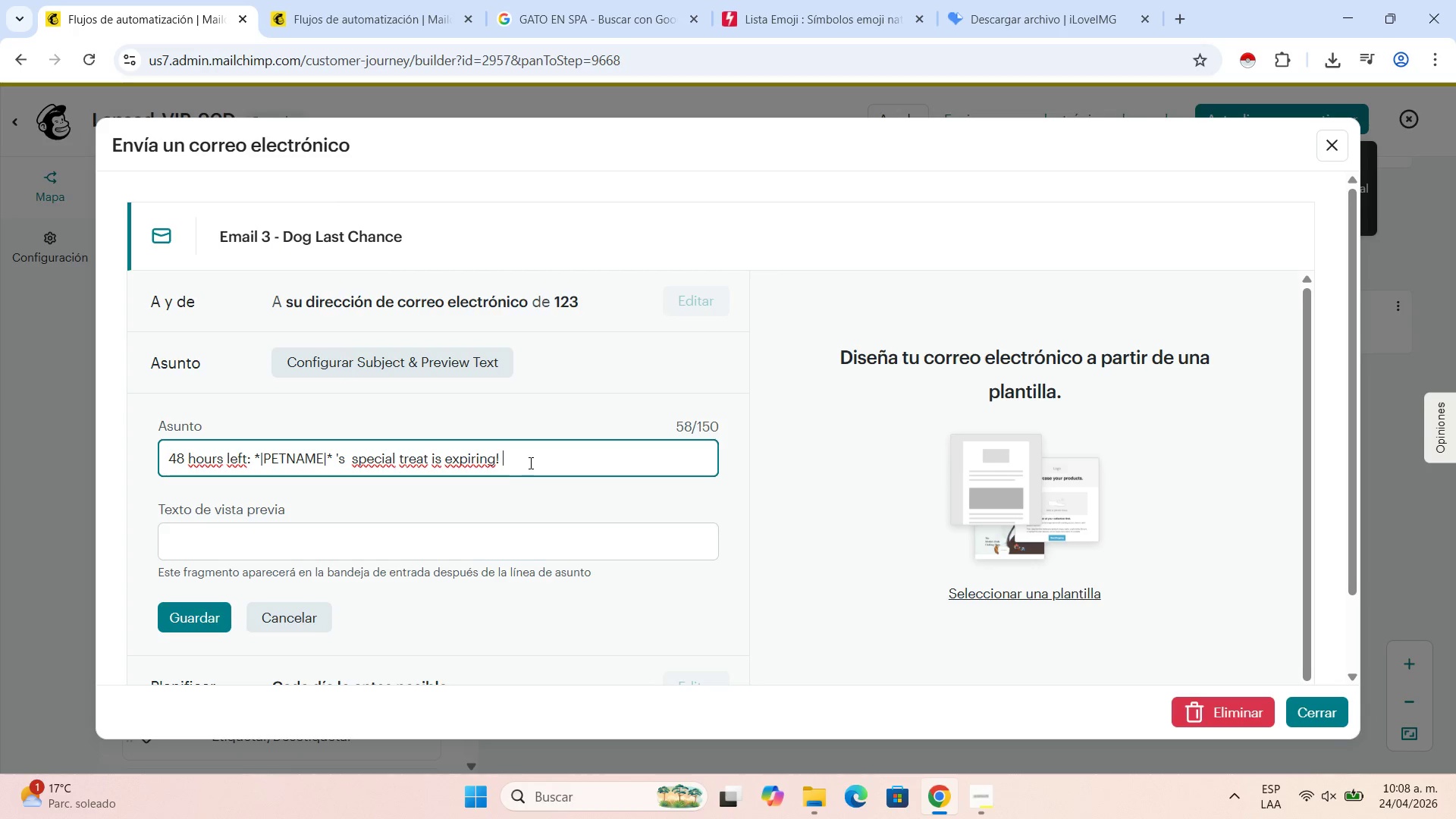 
key(Control+V)
 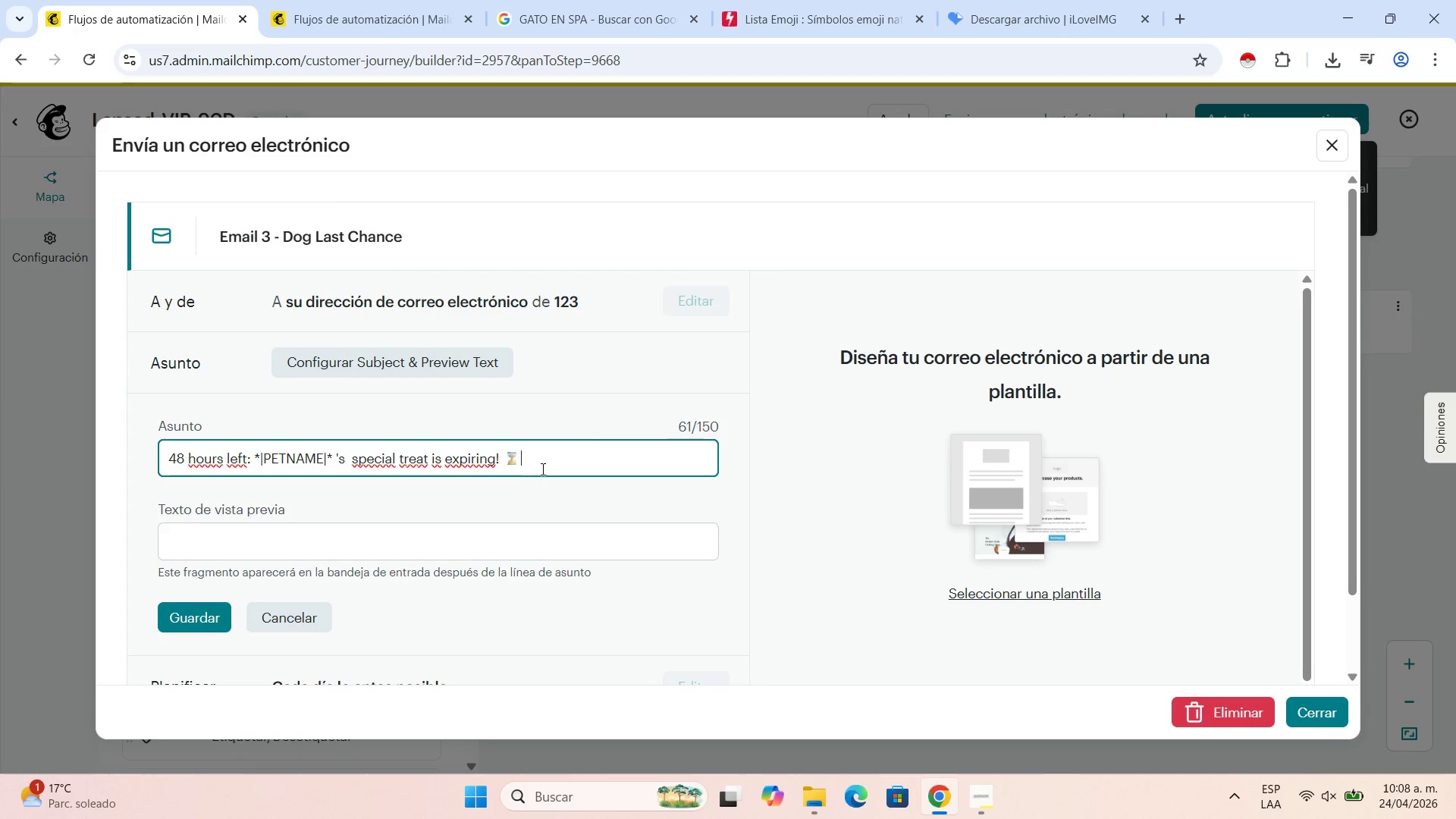 
scroll: coordinate [600, 423], scroll_direction: down, amount: 2.0
 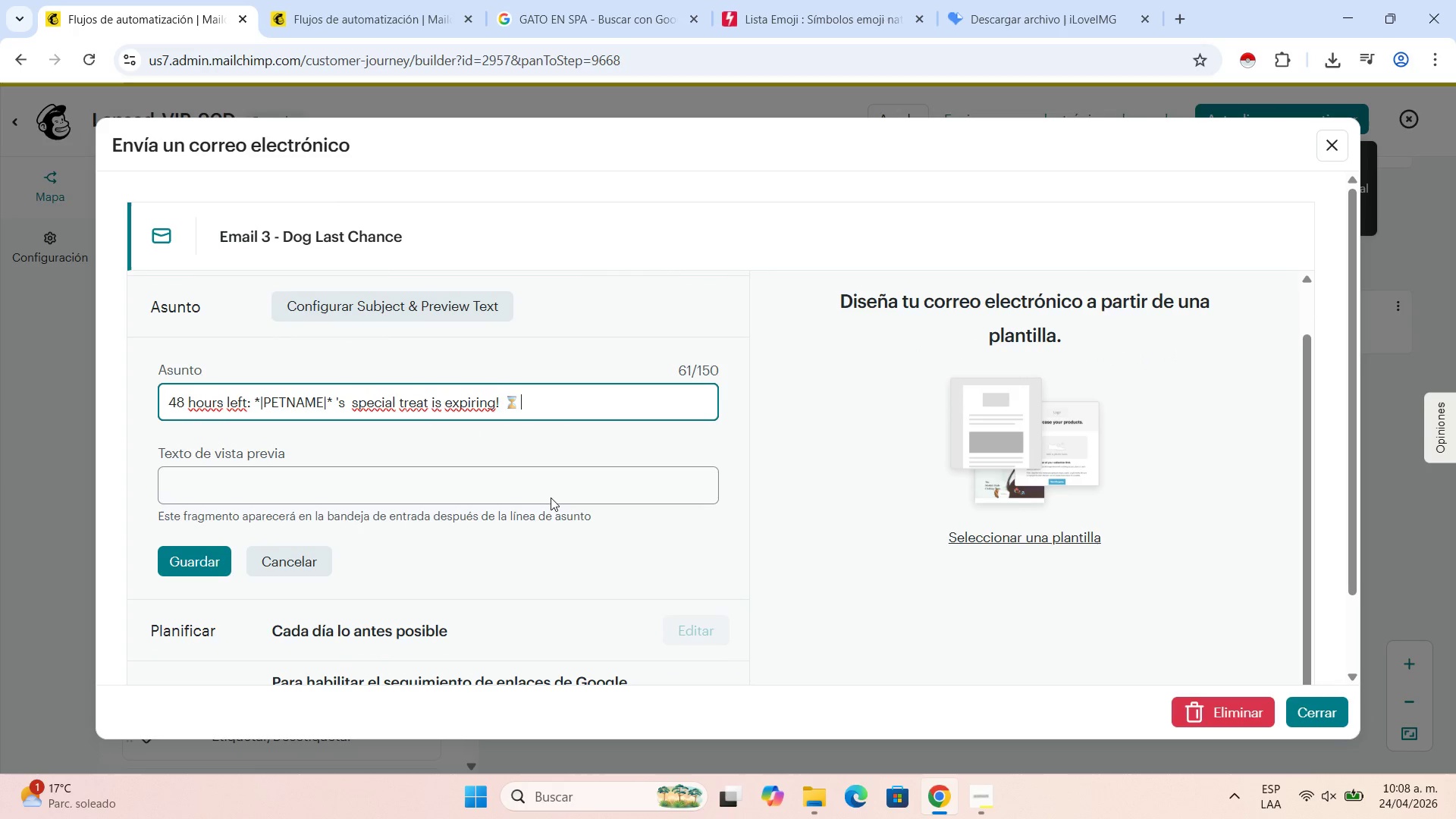 
left_click([551, 497])
 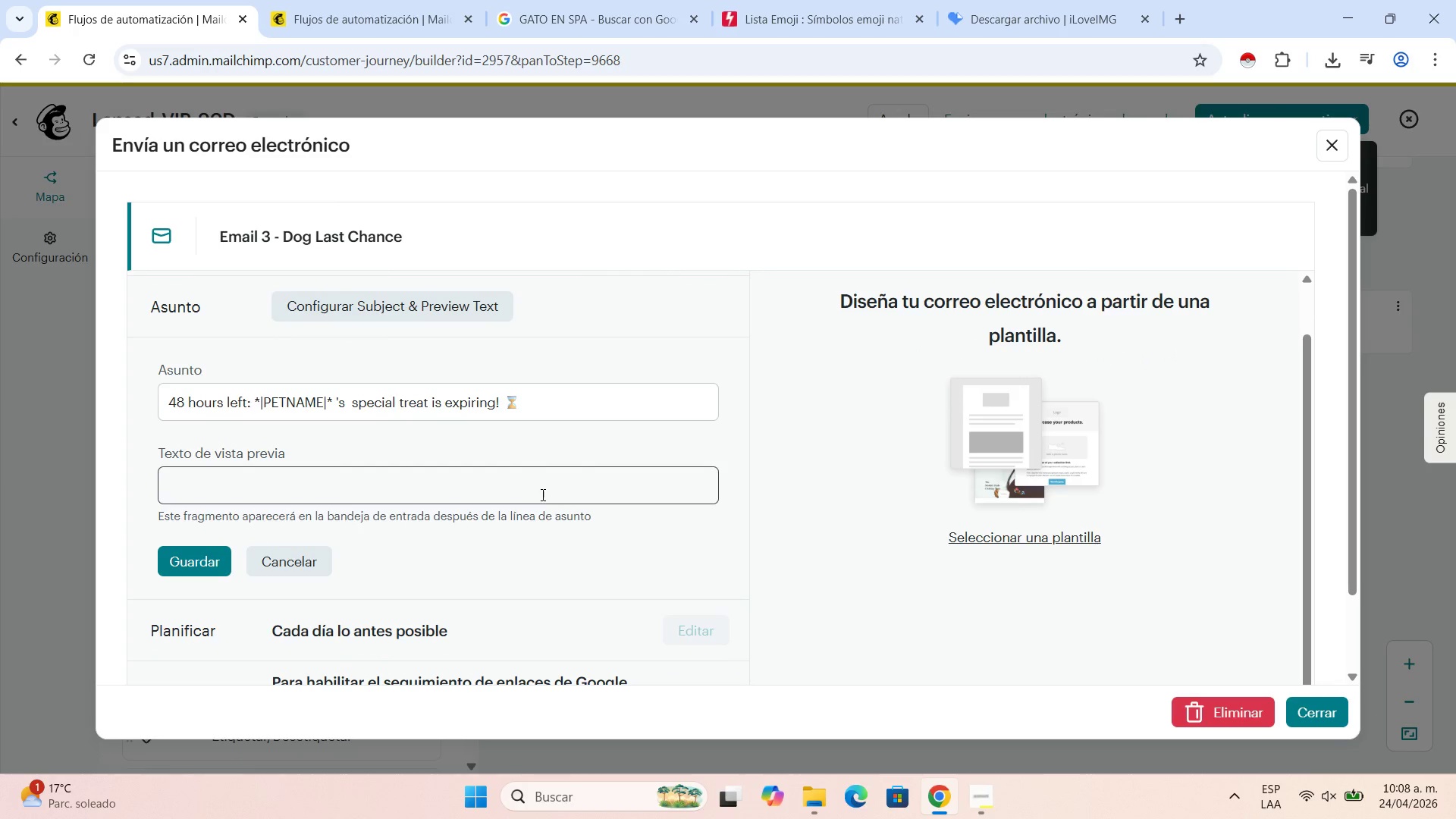 
left_click([536, 487])
 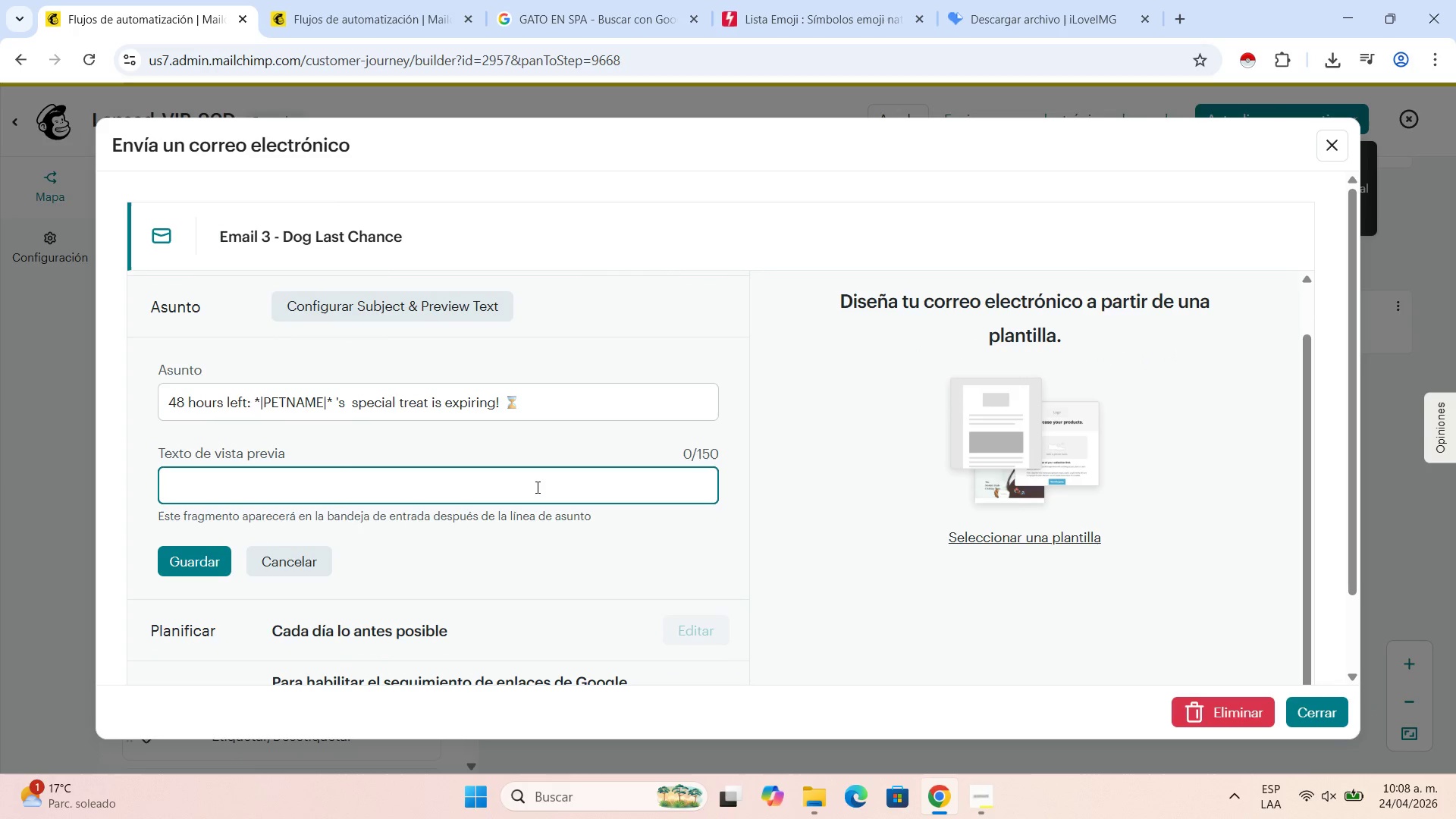 
type(Don[t let this exclusive 15% discount slip away. )
 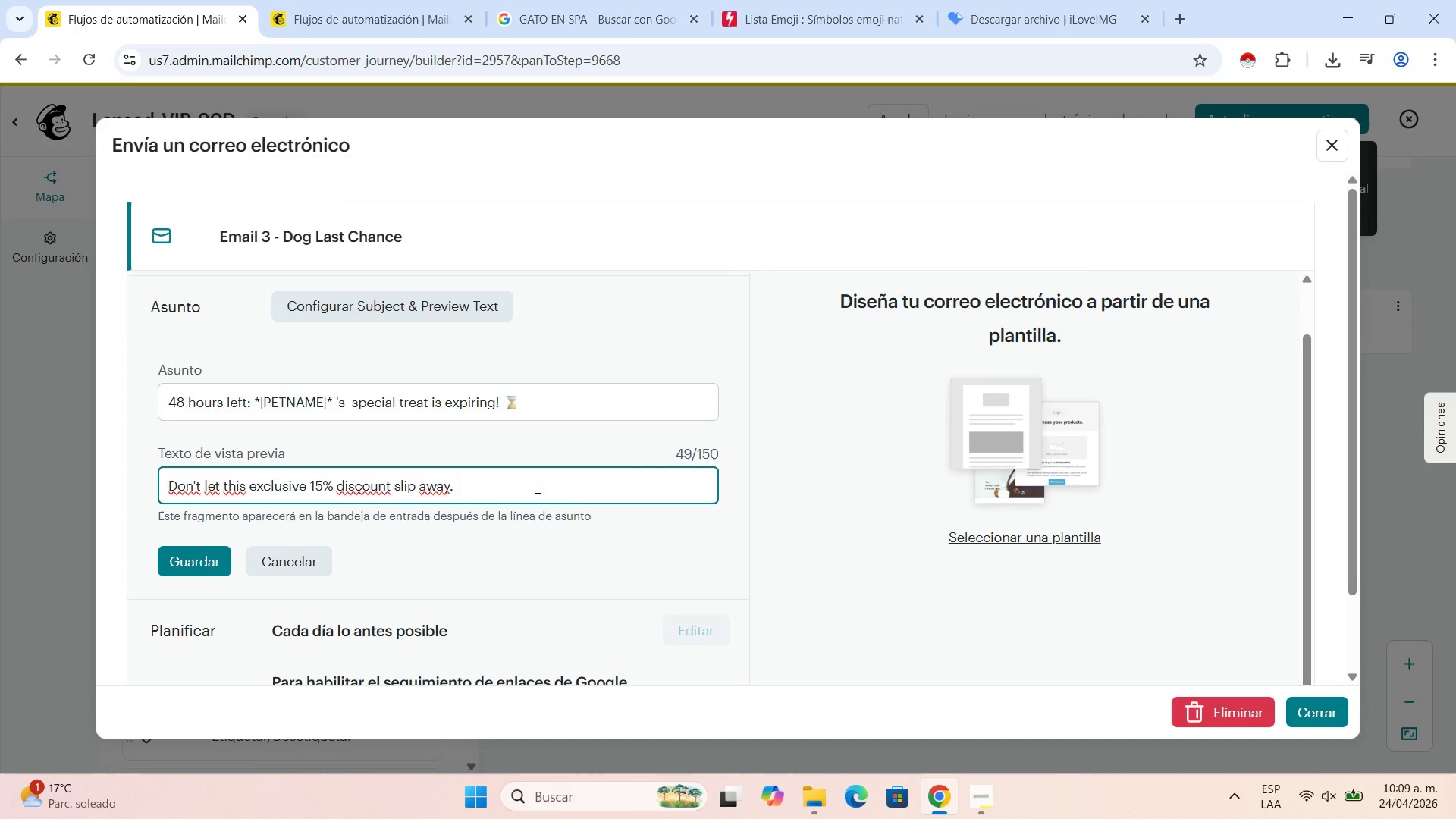 
type(Book your sport)
key(Backspace)
key(Backspace)
type(t now.)
 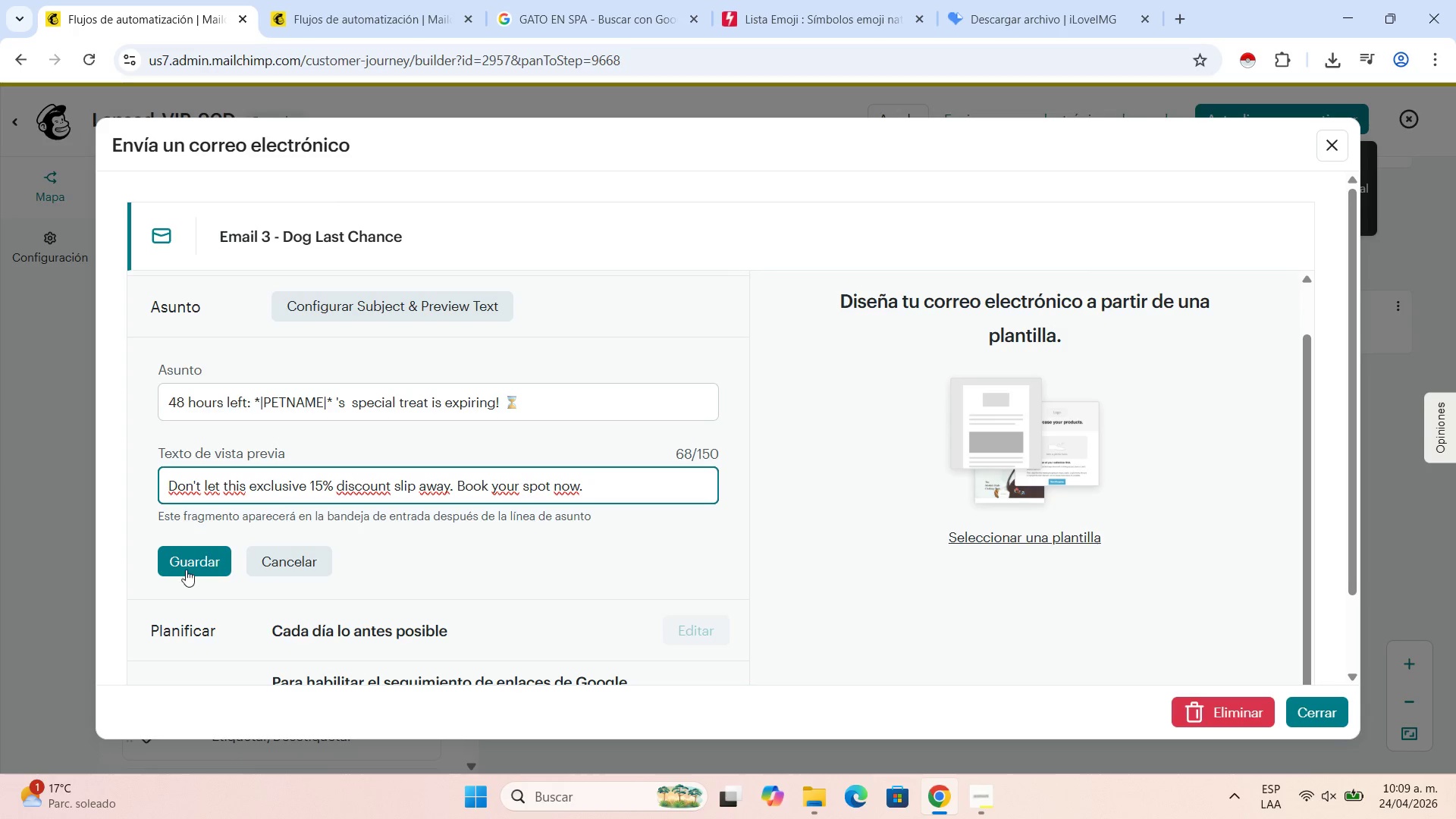 
left_click([201, 556])
 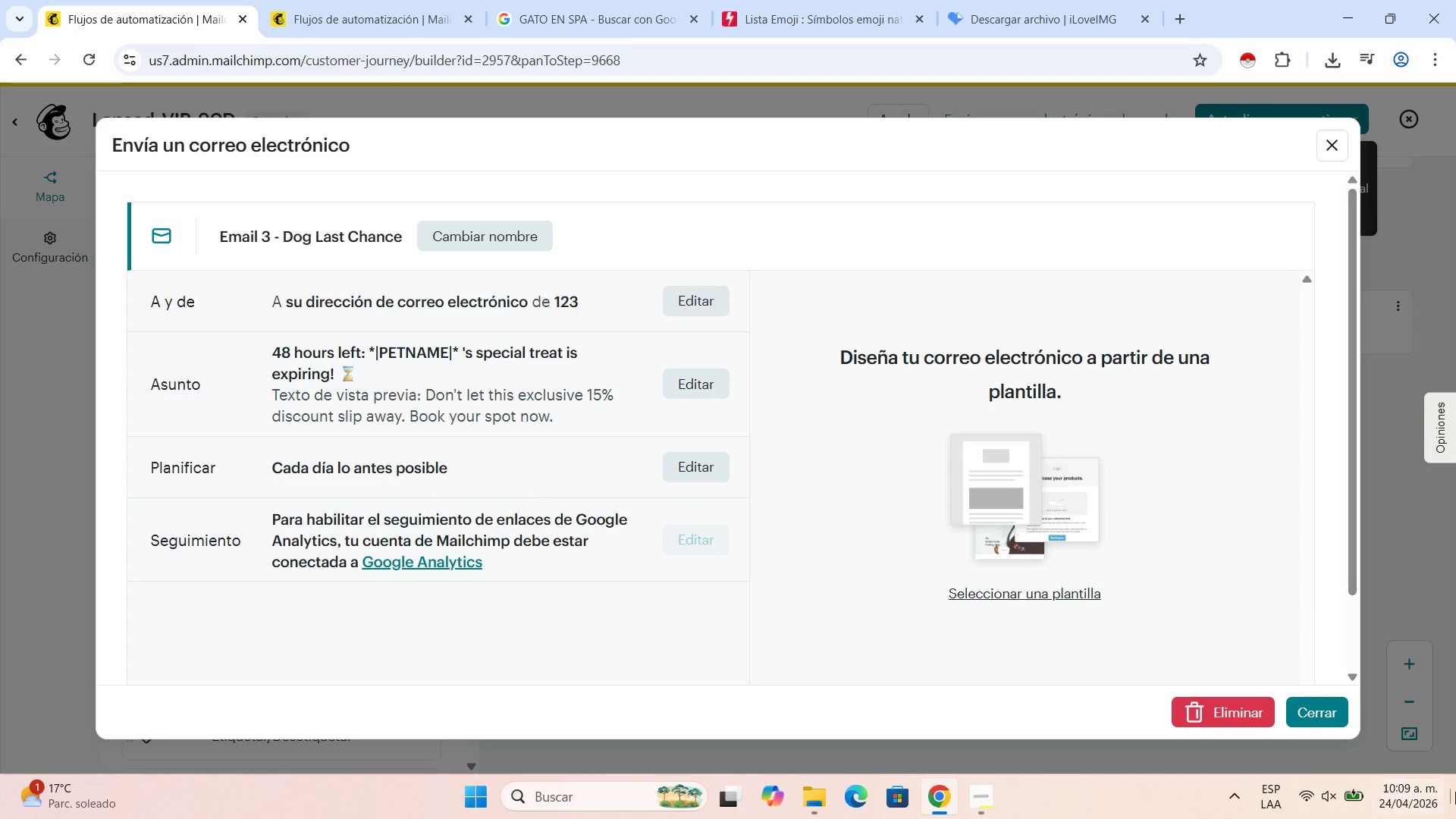 
left_click([1339, 717])
 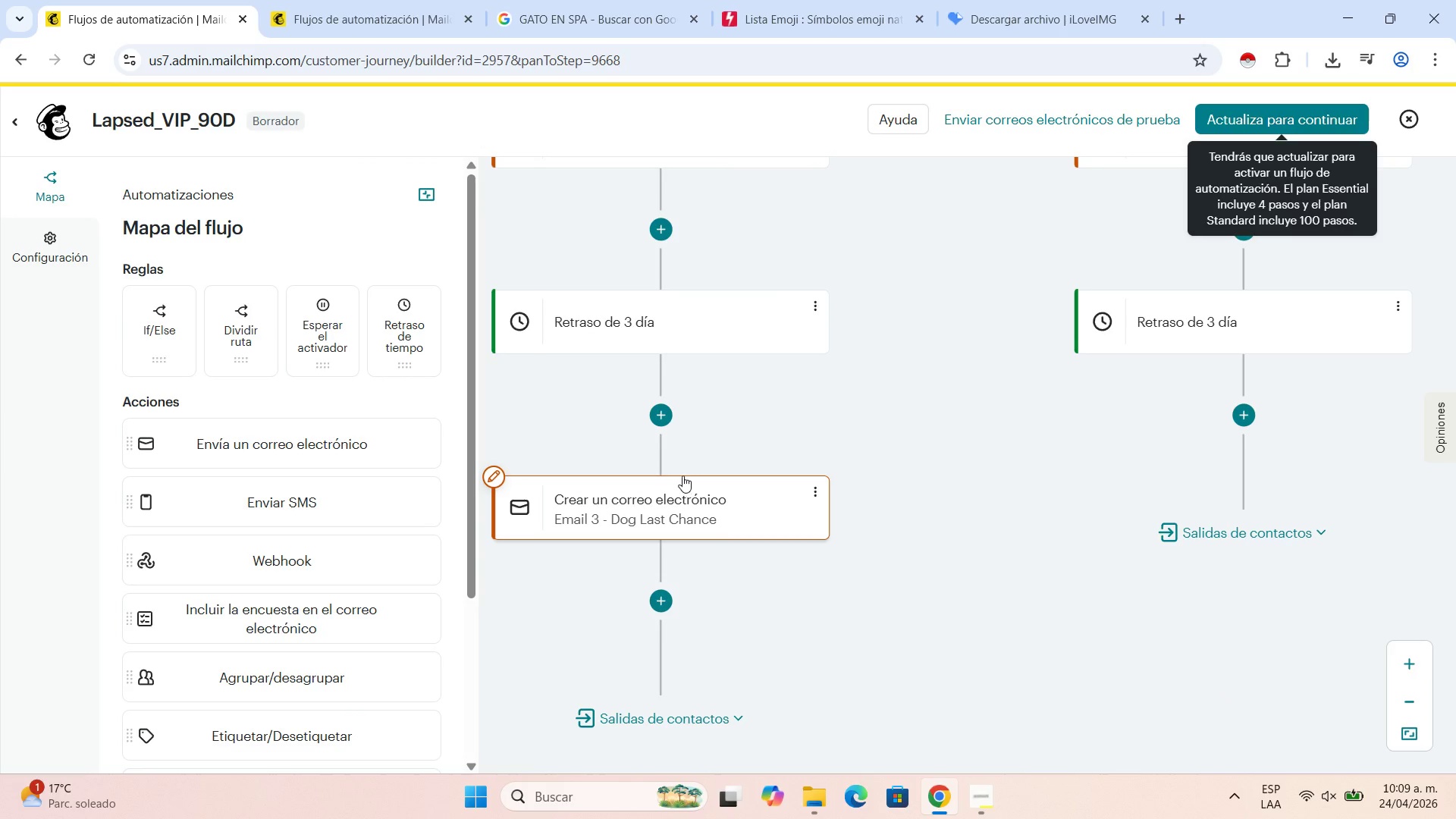 
scroll: coordinate [682, 475], scroll_direction: up, amount: 2.0
 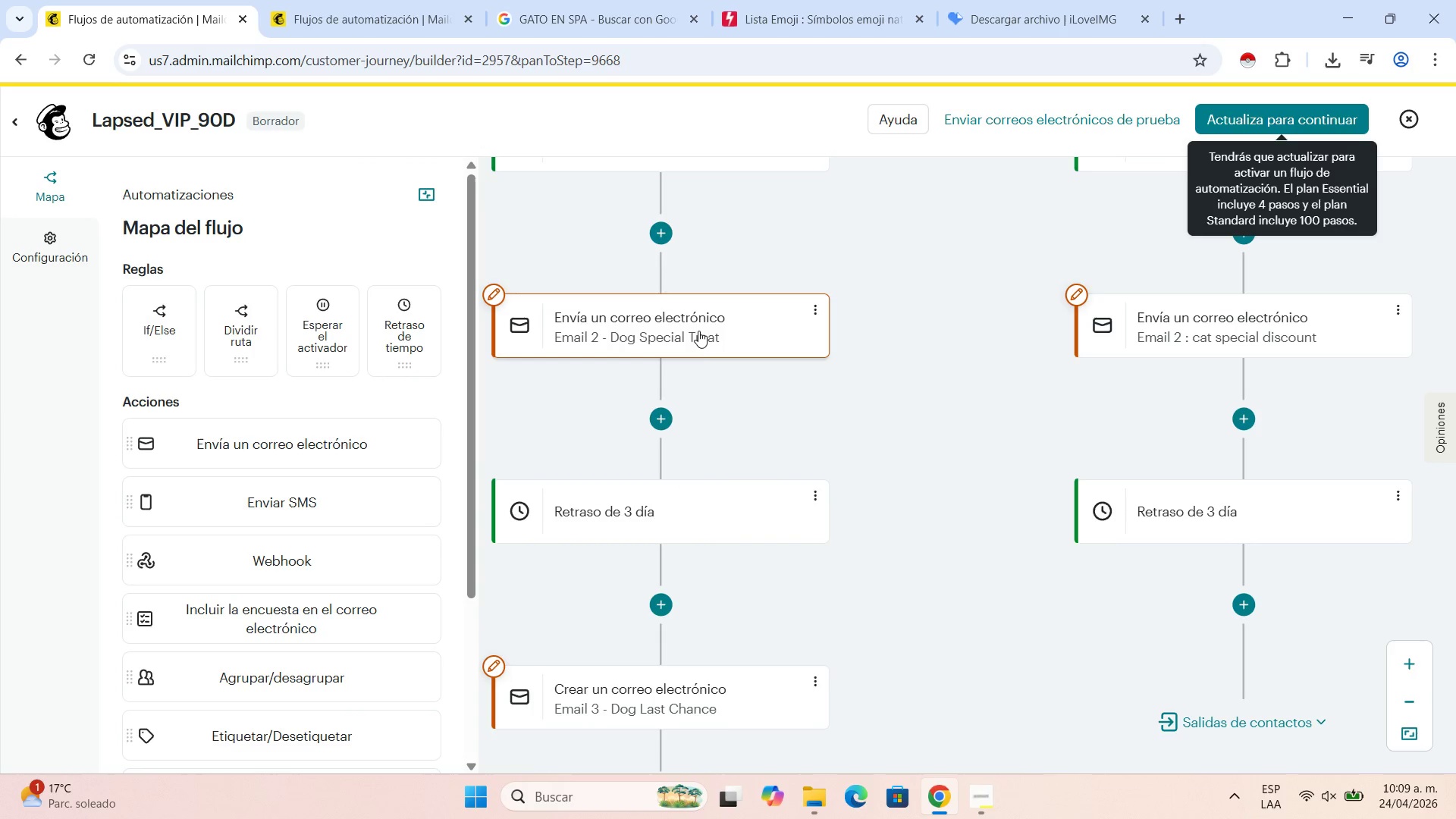 
left_click([697, 336])
 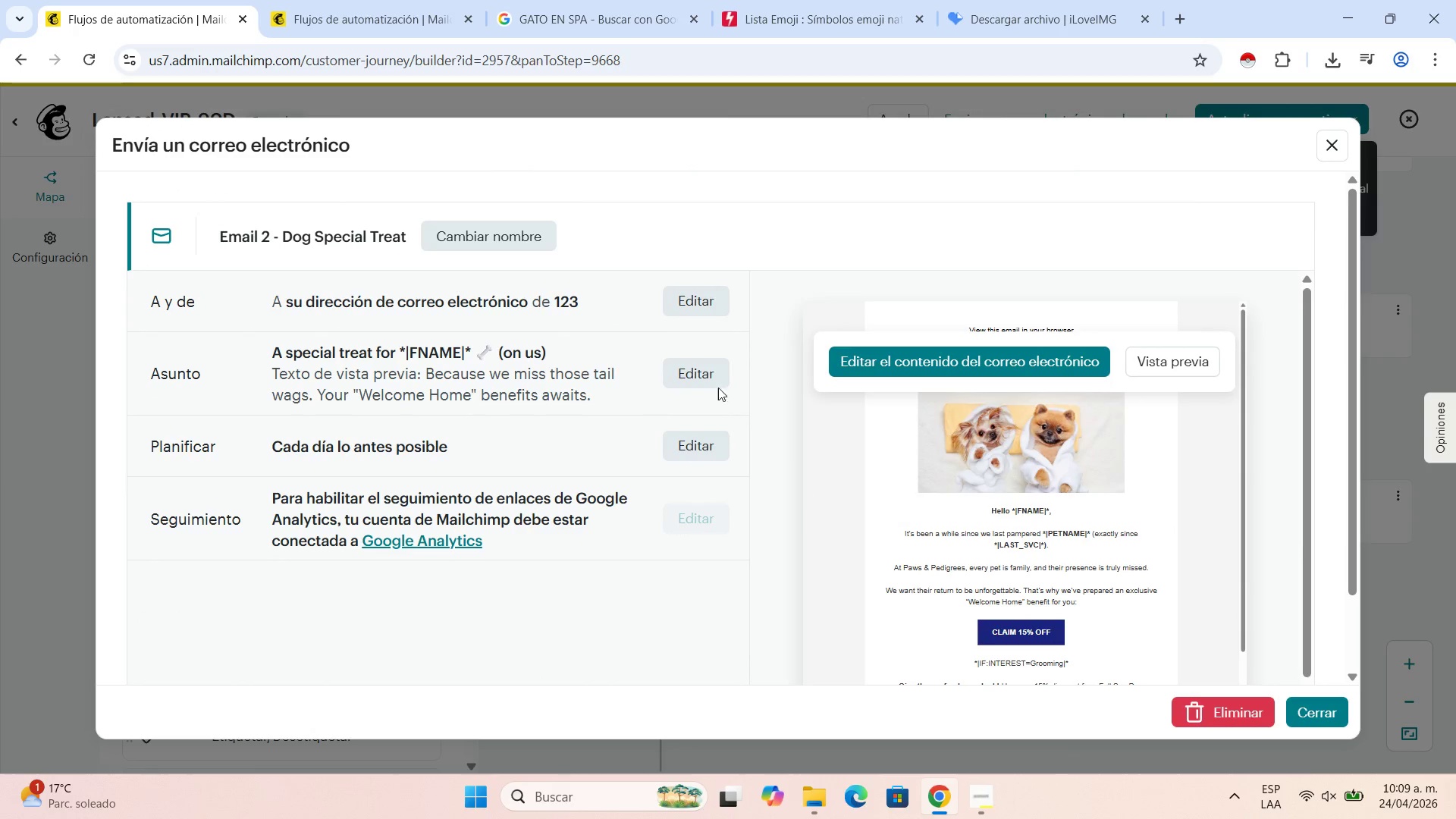 
wait(5.62)
 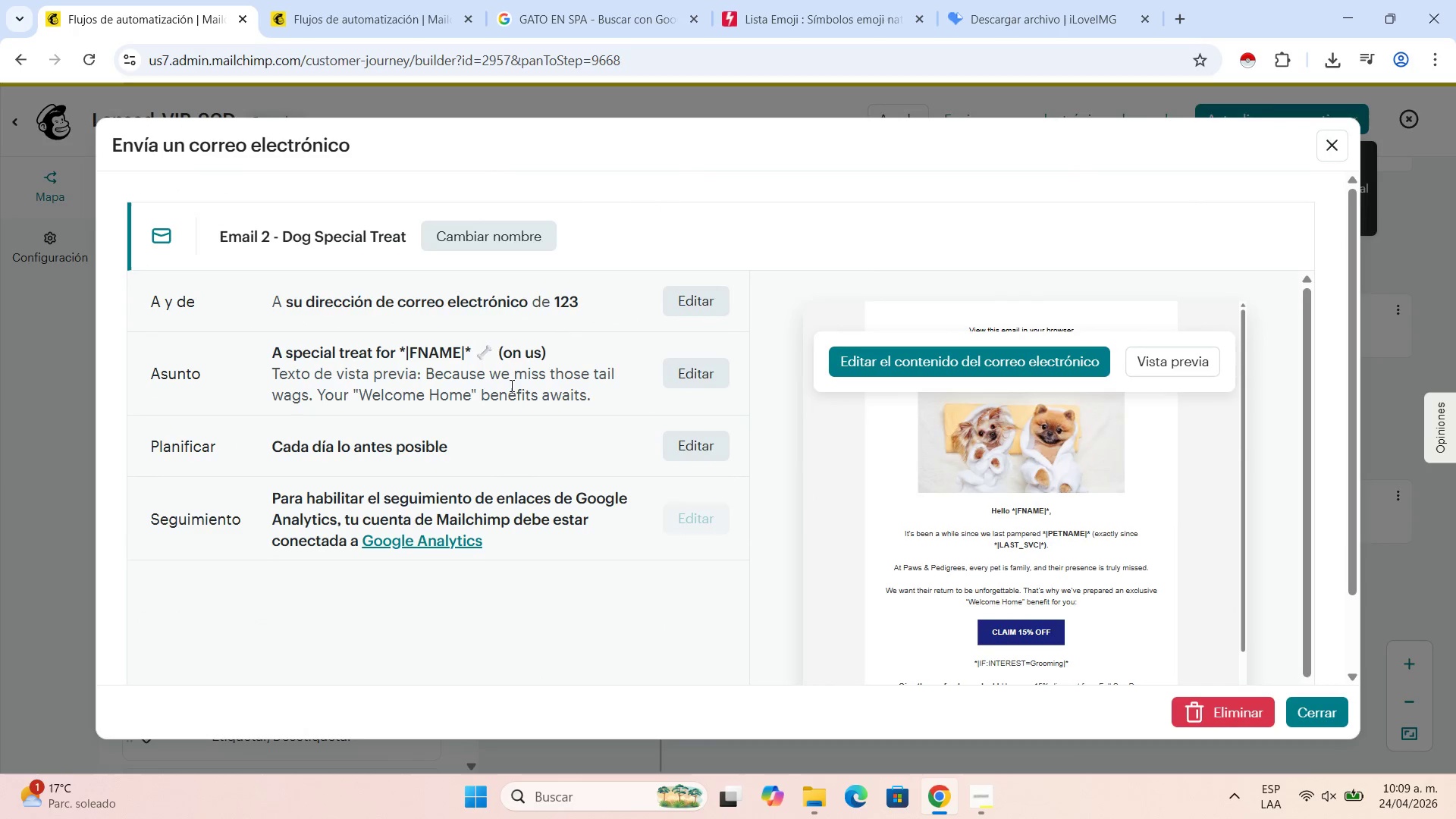 
left_click([1325, 143])
 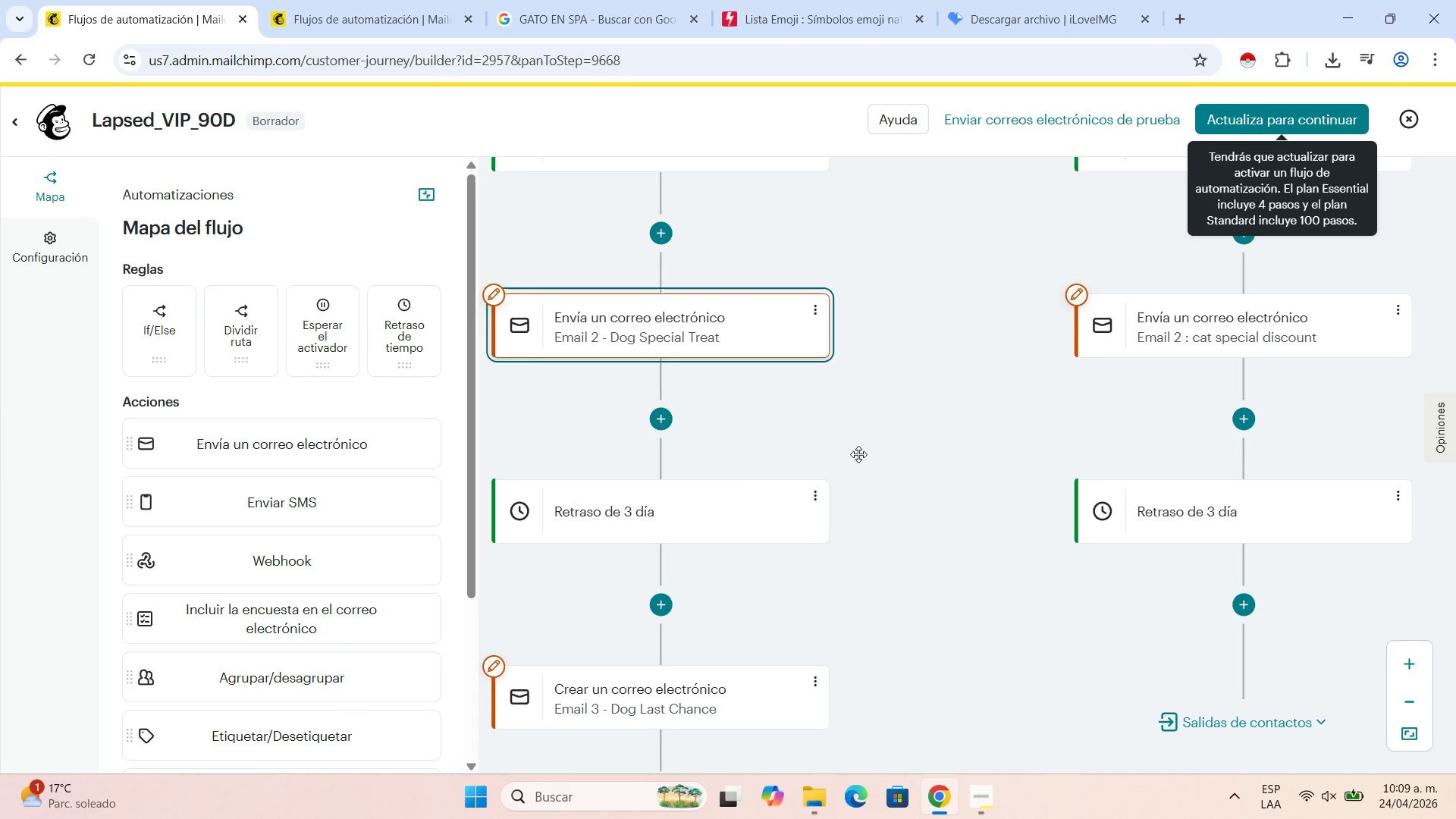 
left_click_drag(start_coordinate=[896, 437], to_coordinate=[698, 444])
 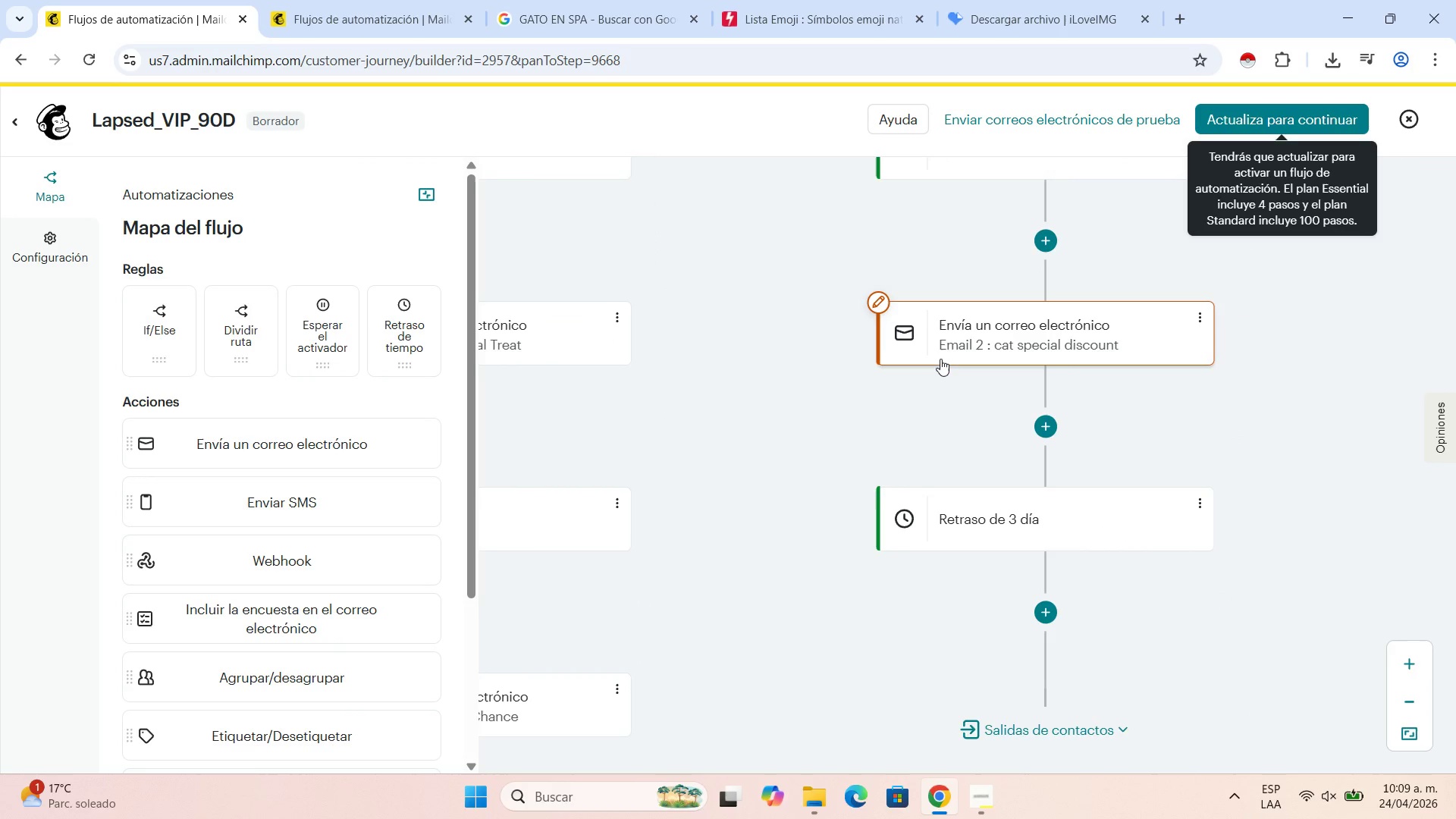 
left_click([940, 359])
 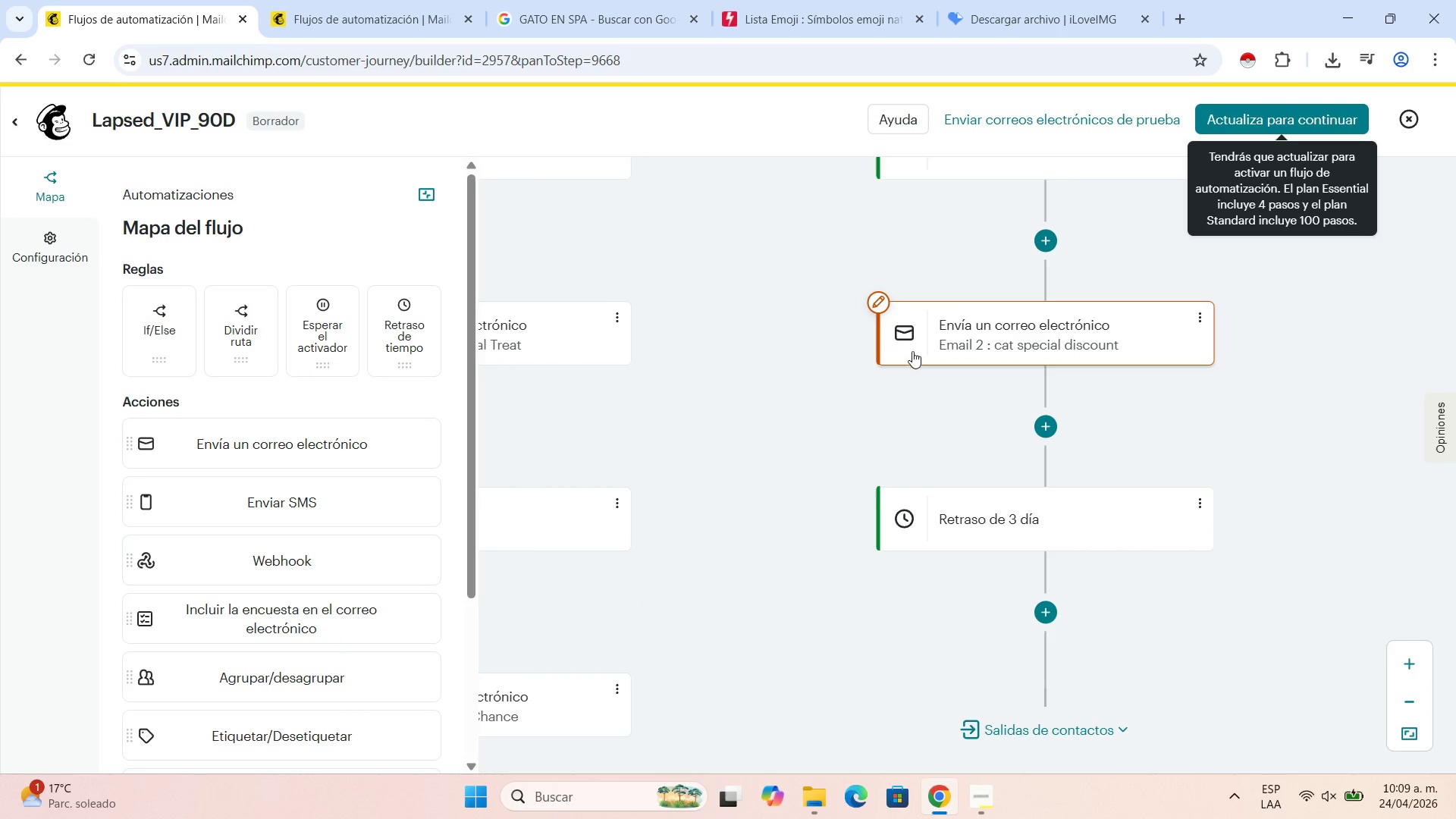 
left_click([1036, 338])
 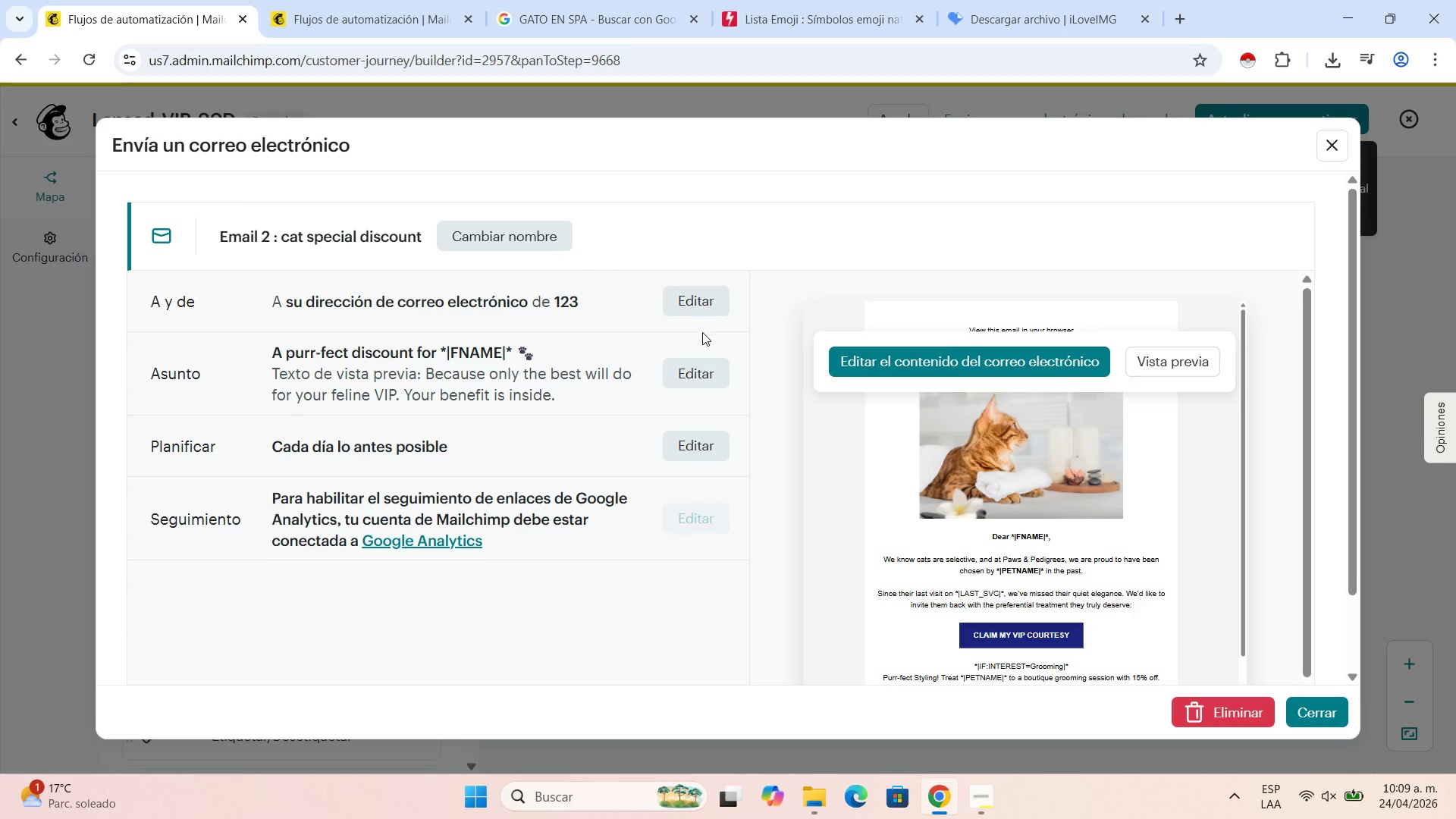 
left_click([1331, 156])
 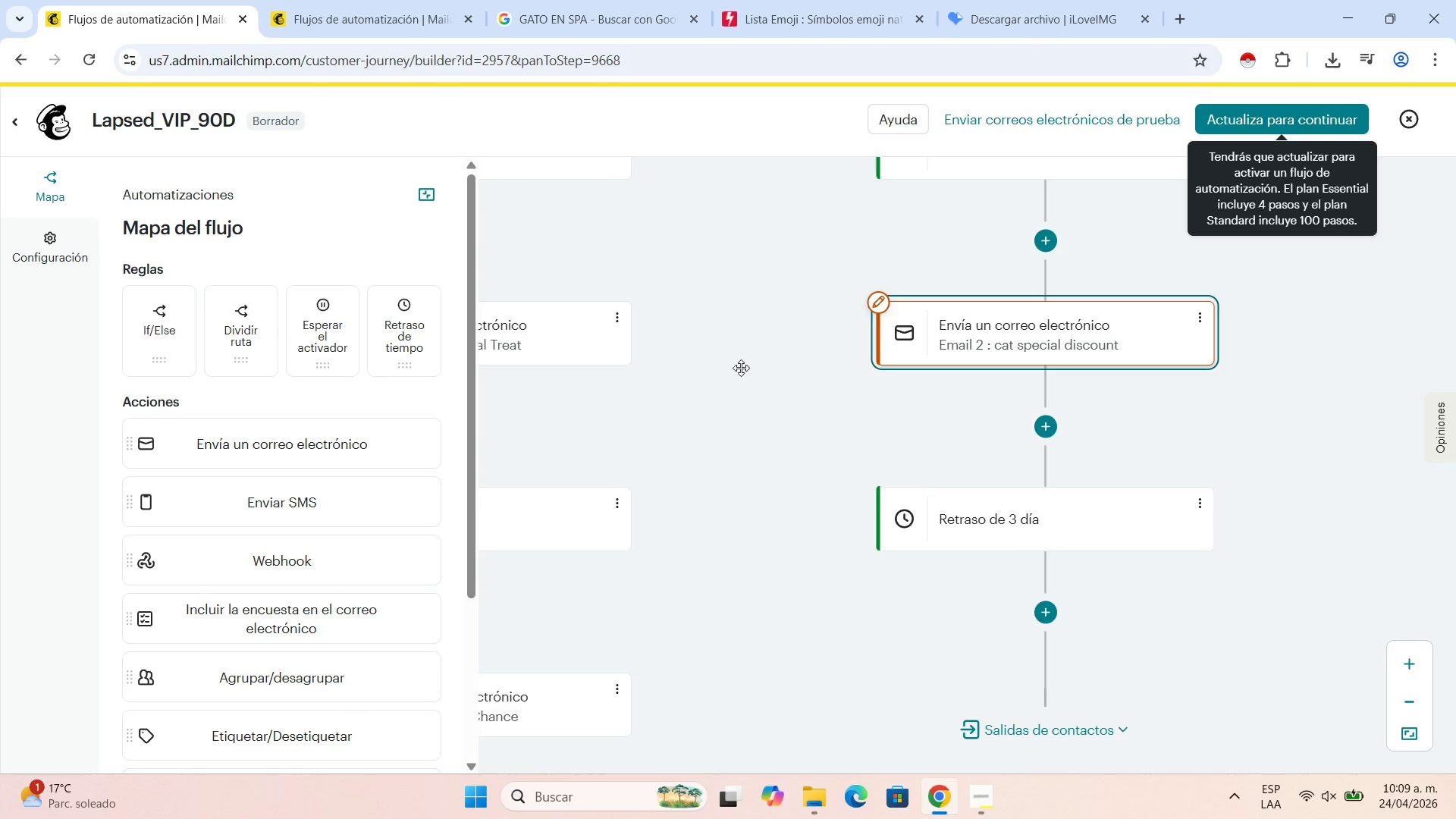 
left_click_drag(start_coordinate=[689, 368], to_coordinate=[918, 703])
 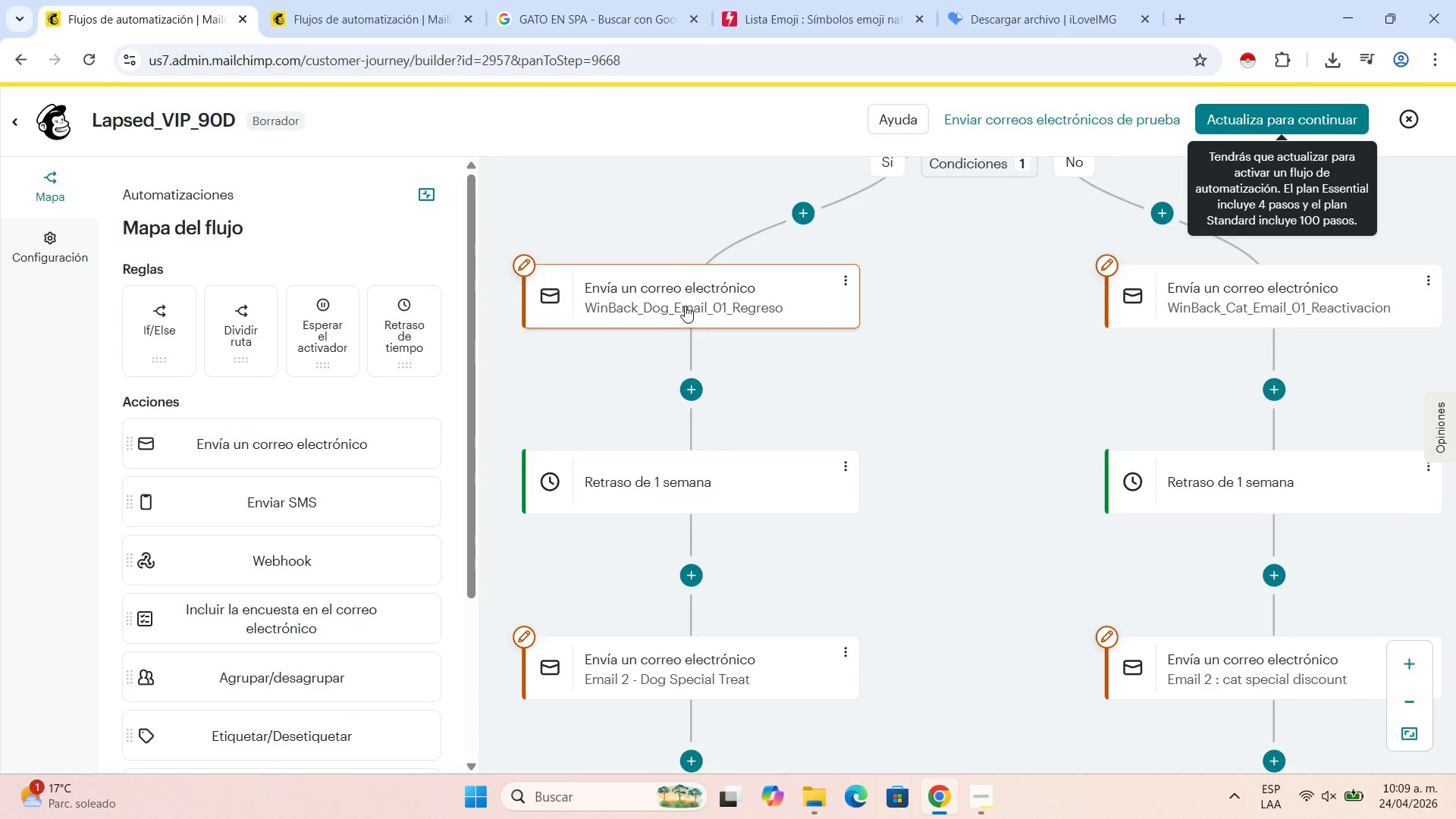 
left_click([686, 303])
 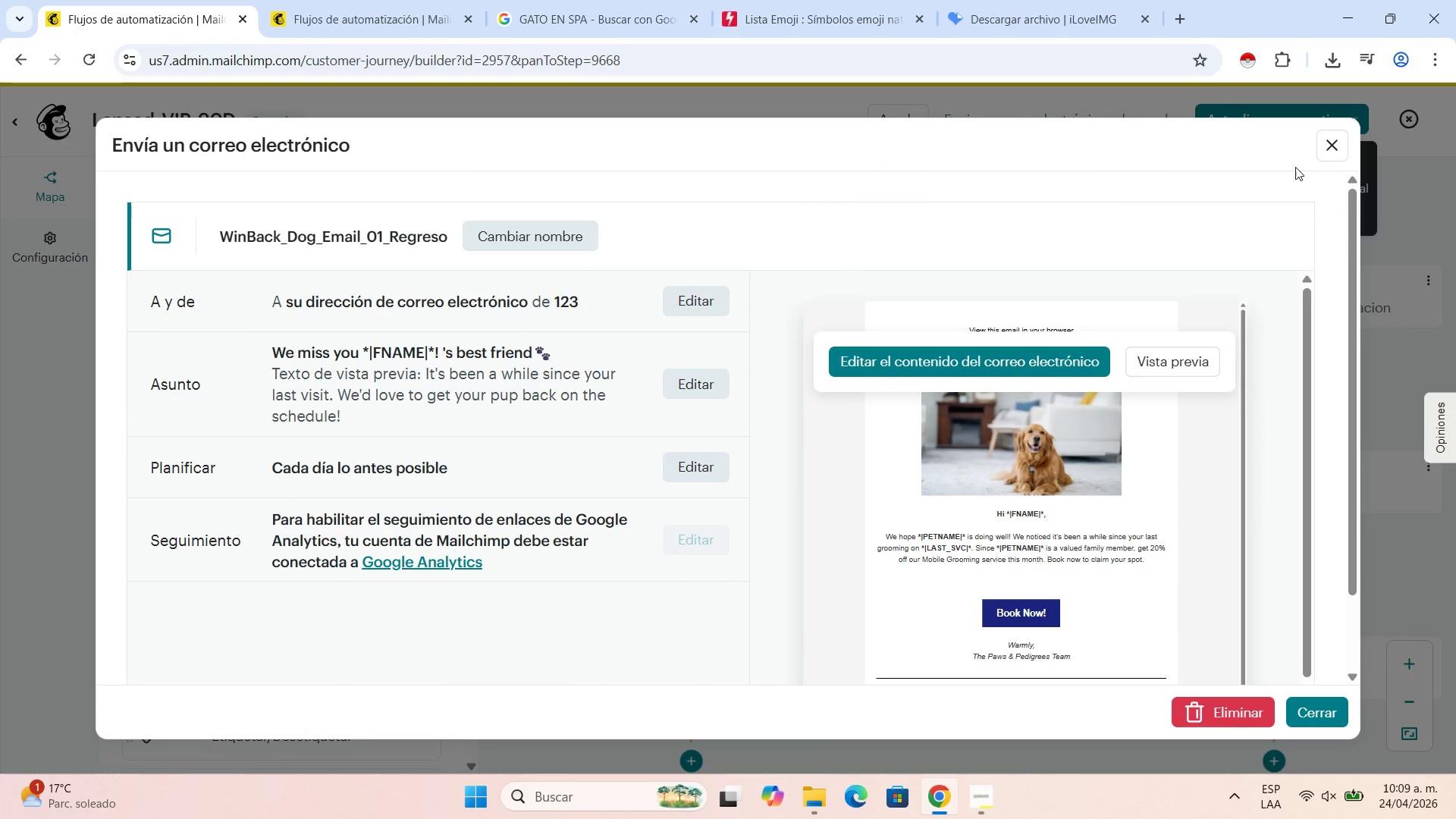 
left_click([1342, 139])
 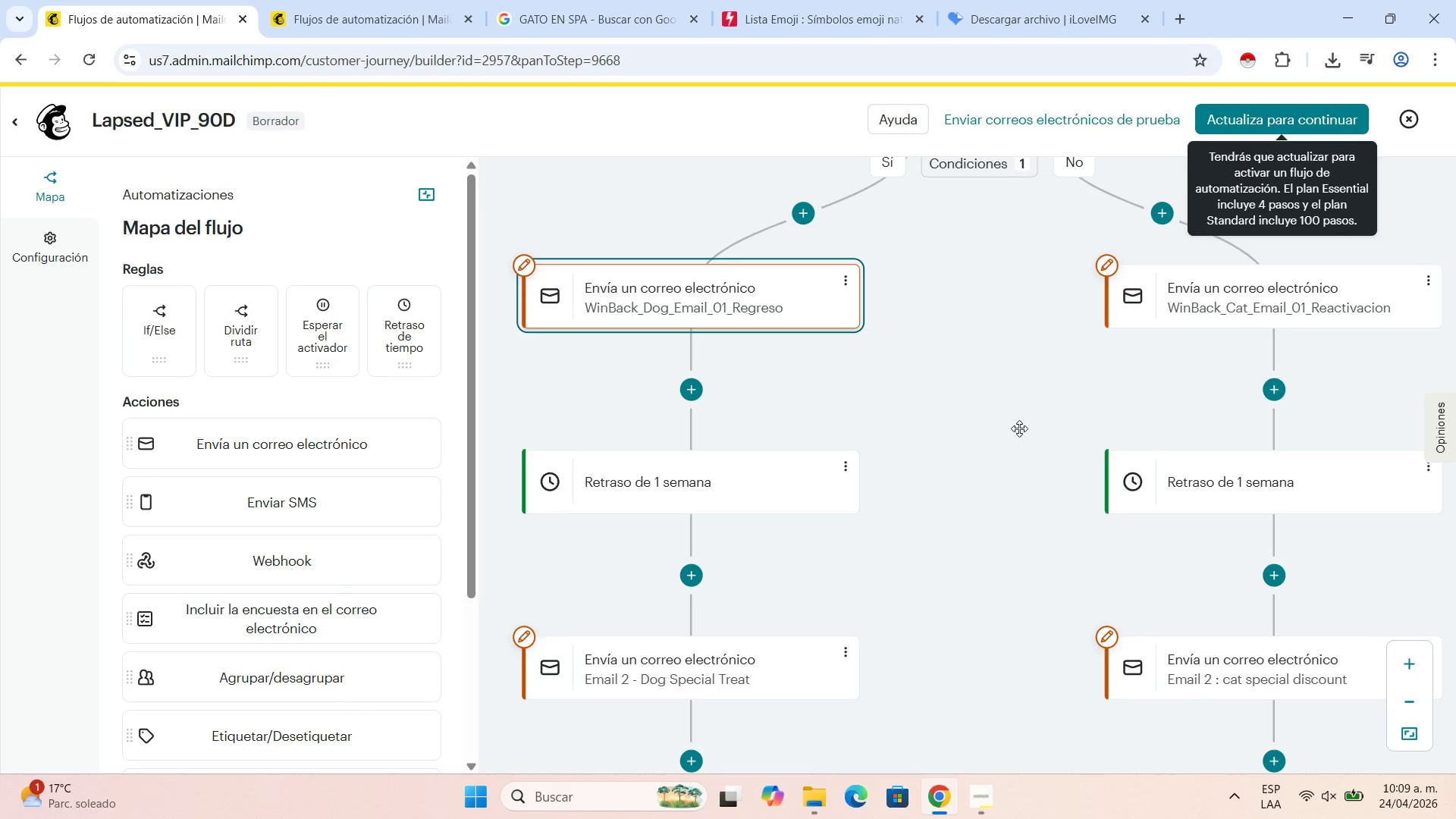 
left_click_drag(start_coordinate=[1019, 428], to_coordinate=[841, 442])
 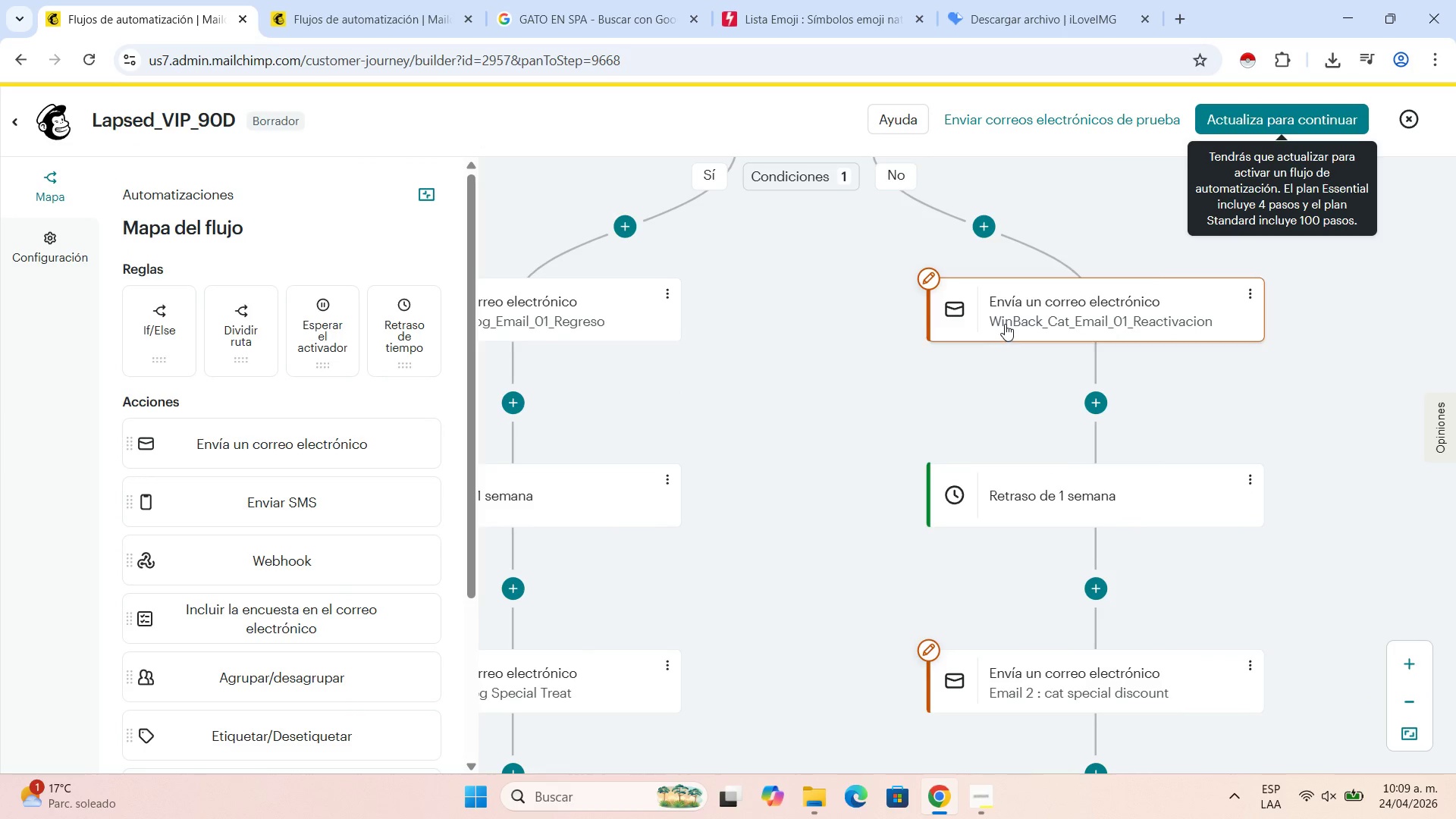 
left_click([1005, 324])
 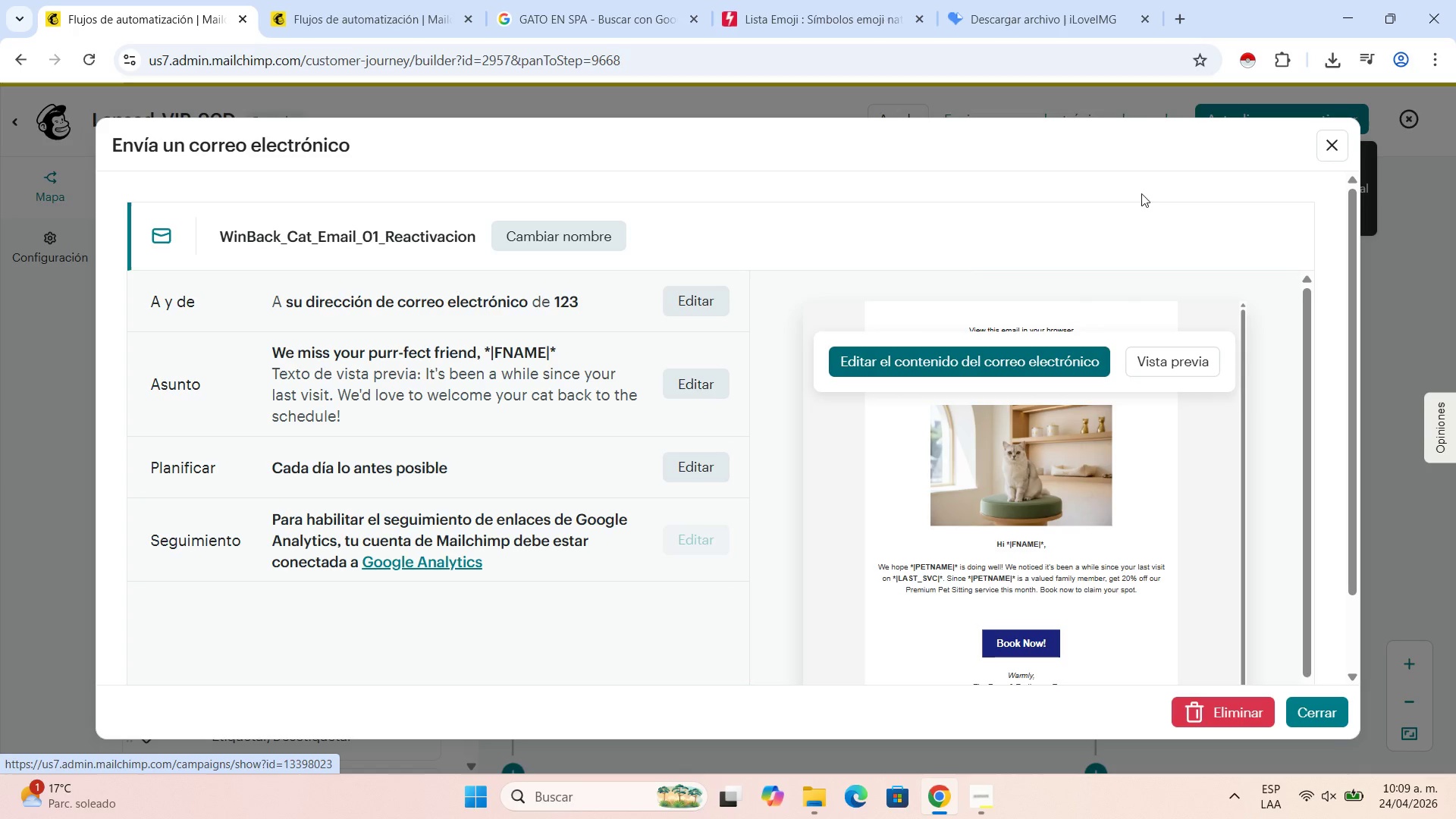 
left_click([1345, 146])
 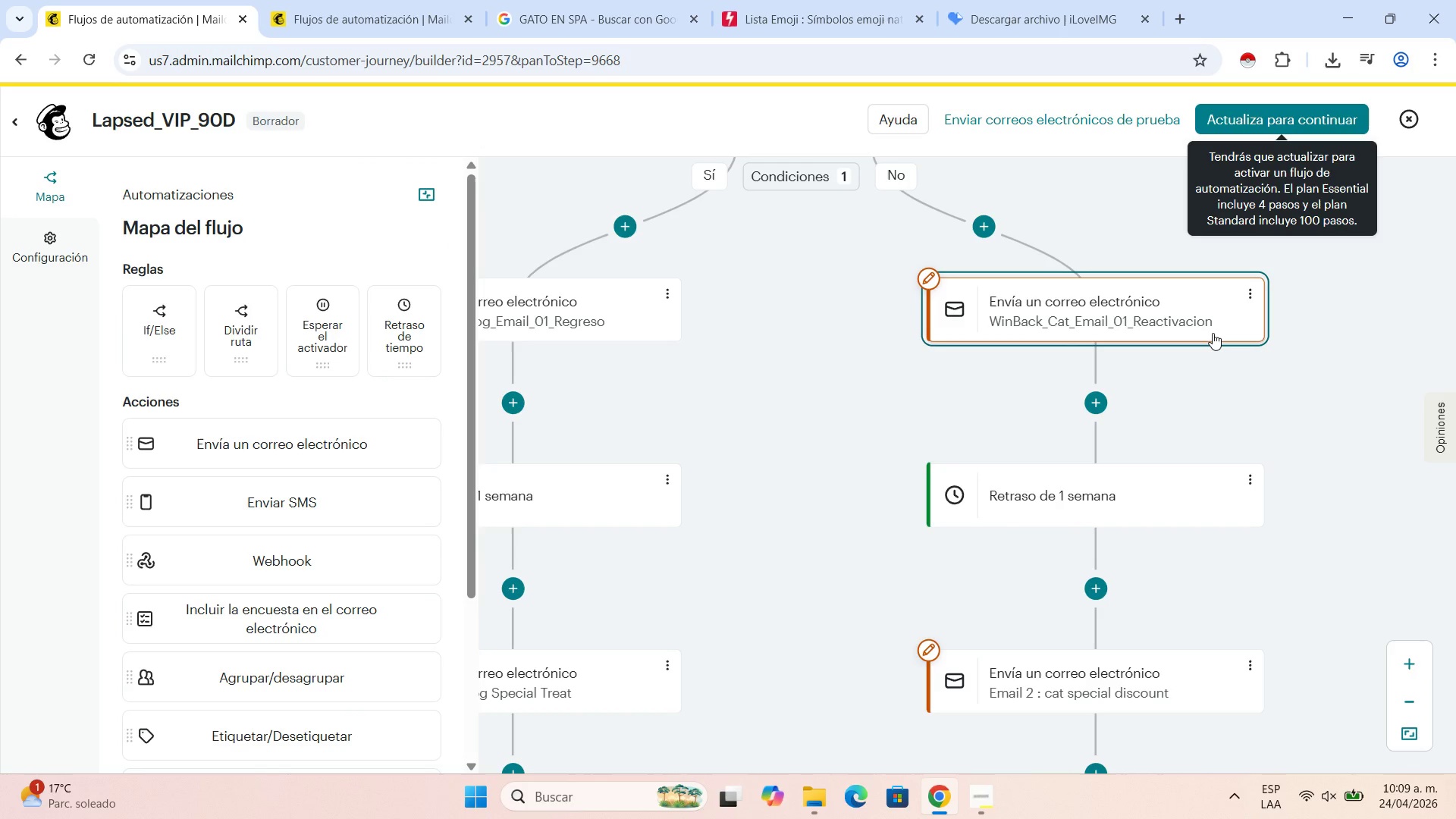 
left_click_drag(start_coordinate=[840, 428], to_coordinate=[1131, 206])
 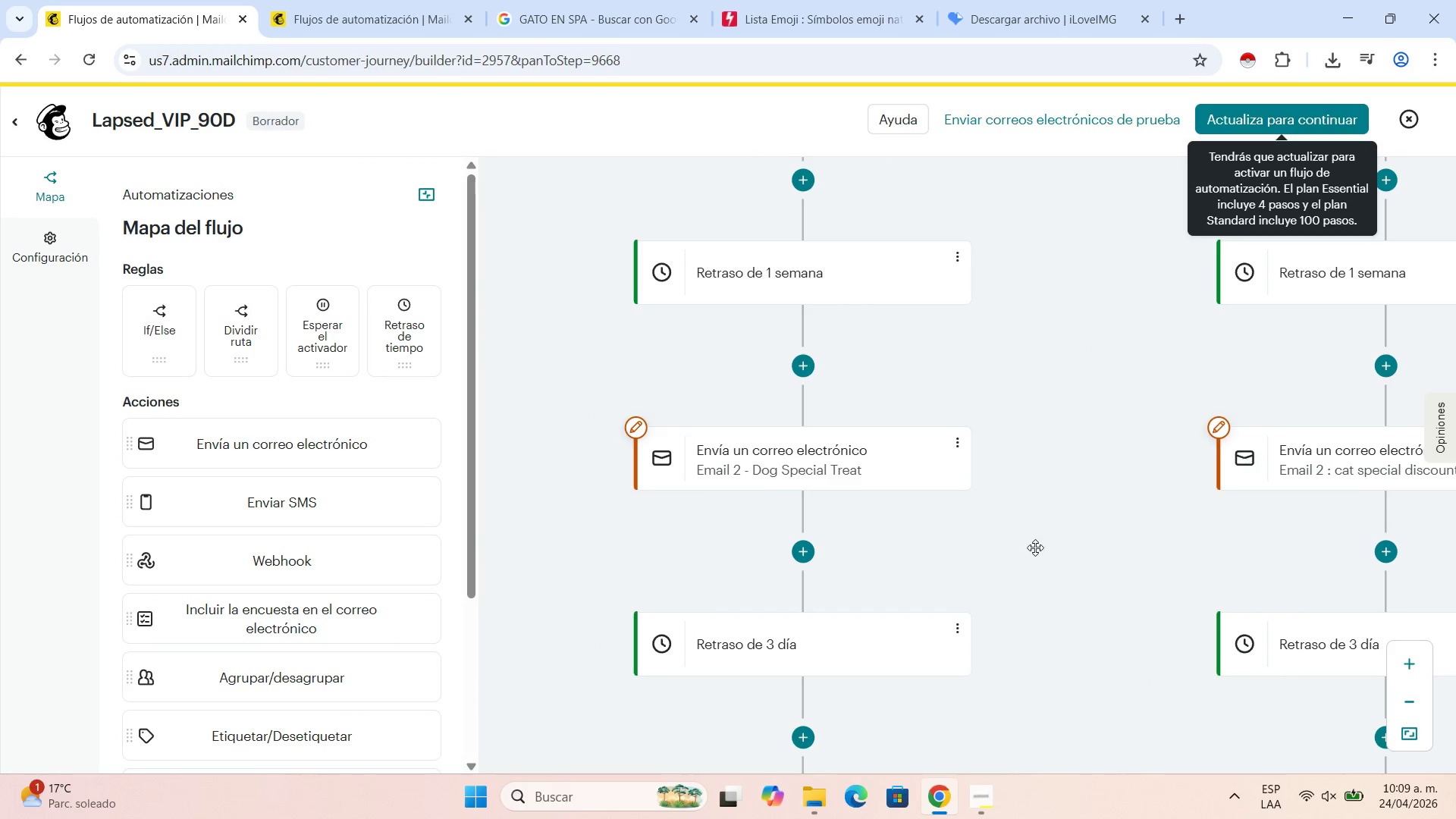 
left_click_drag(start_coordinate=[1035, 543], to_coordinate=[1000, 228])
 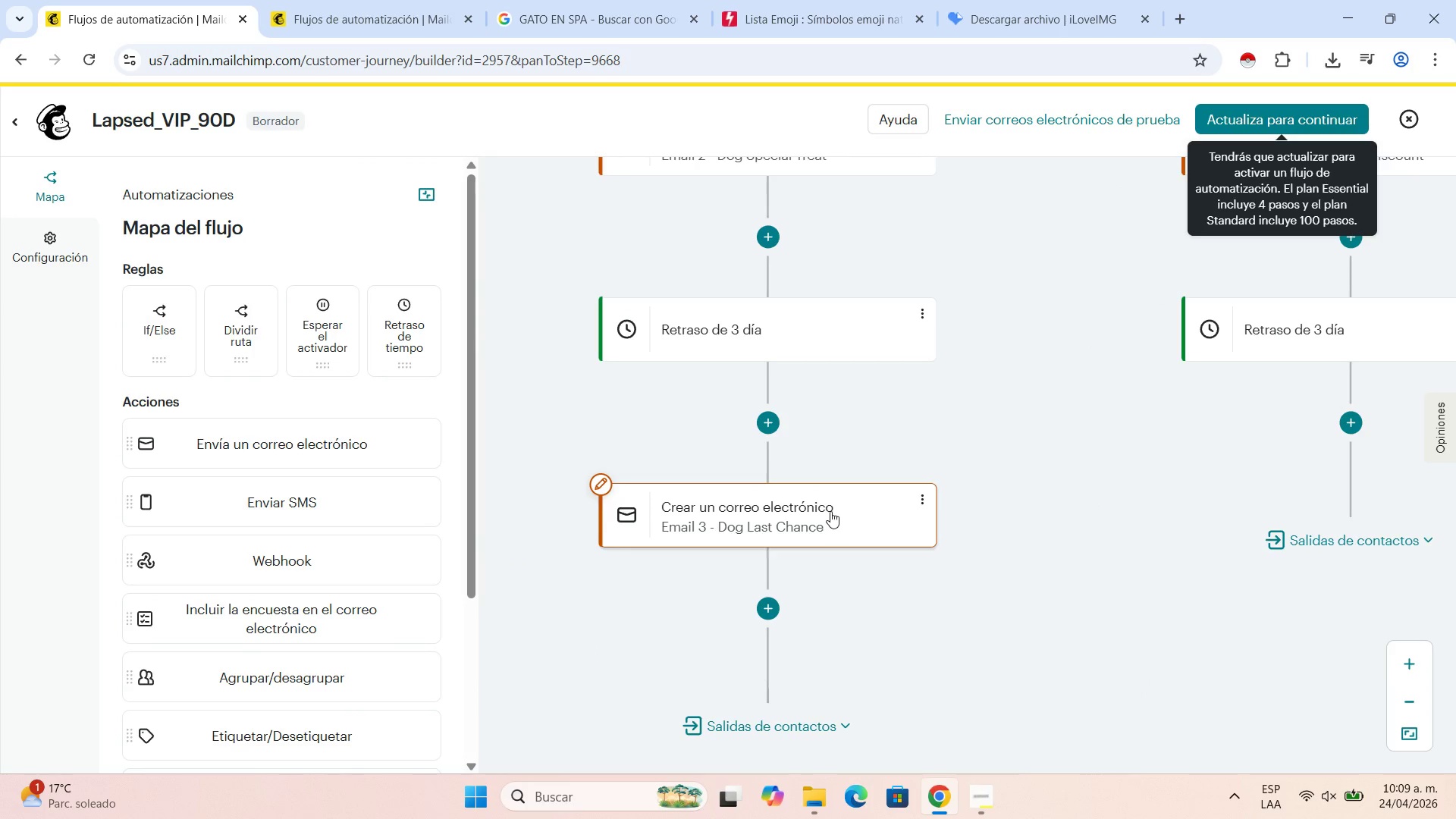 
left_click([830, 511])
 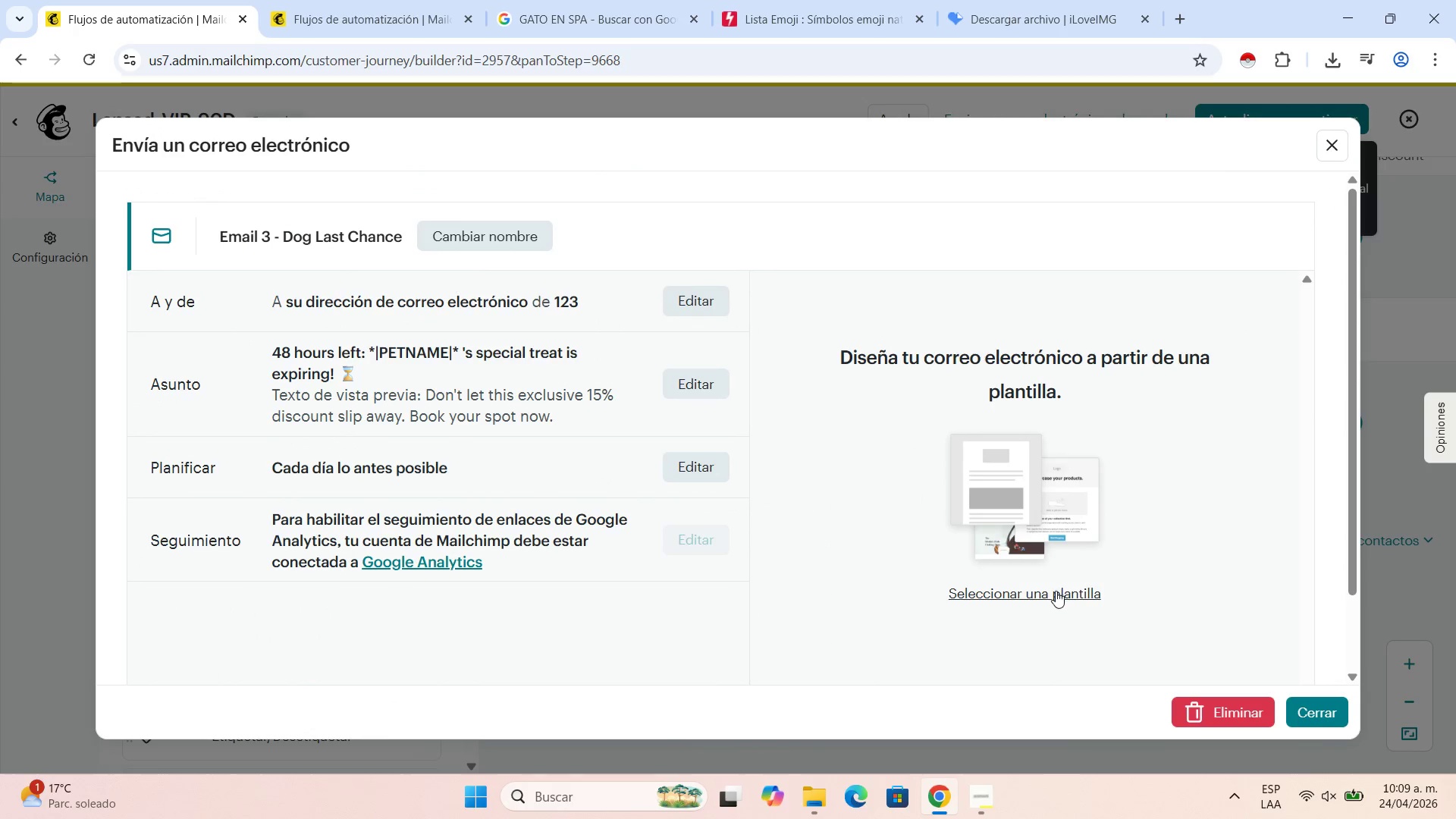 
left_click([1047, 595])
 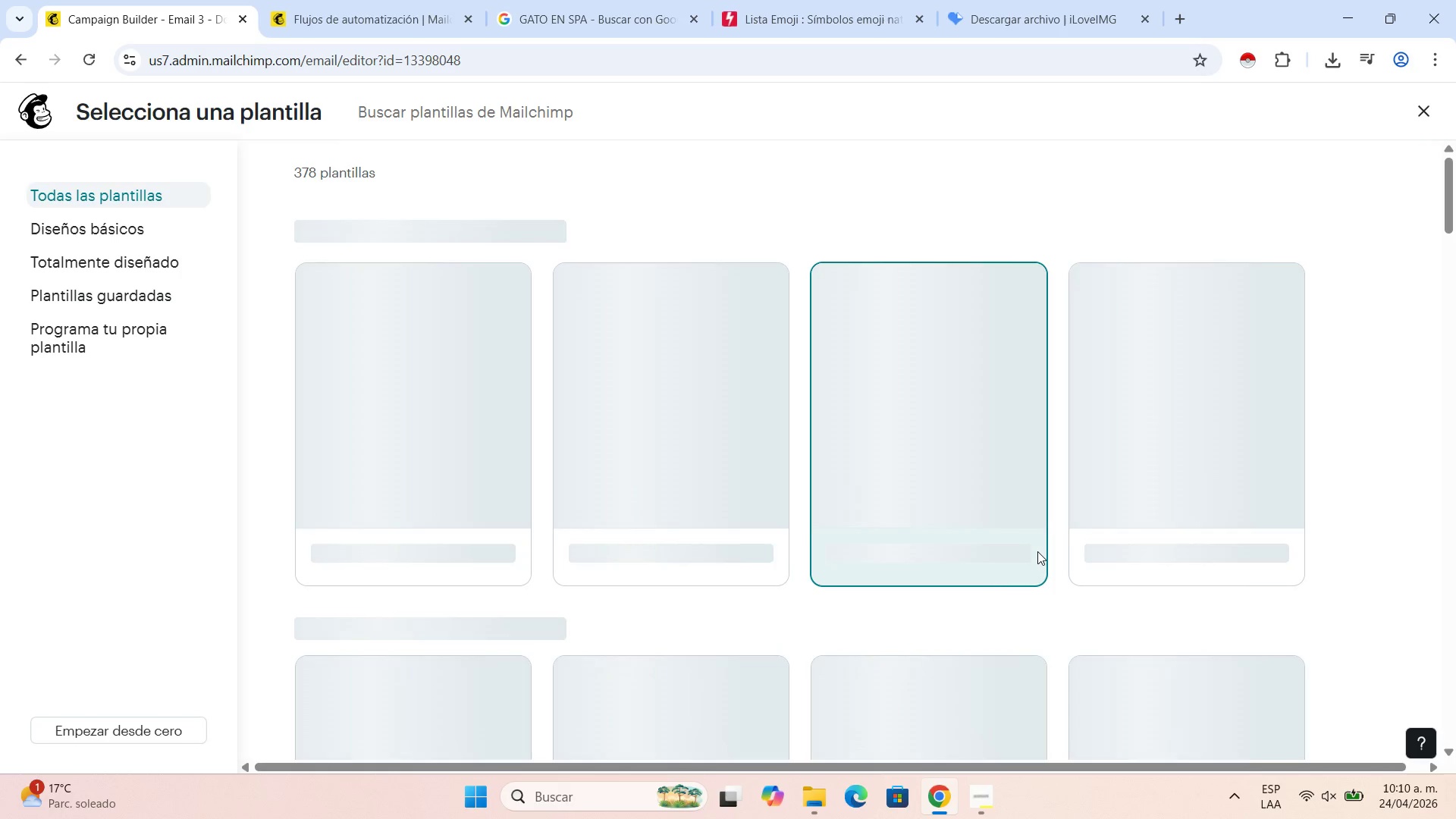 
wait(5.61)
 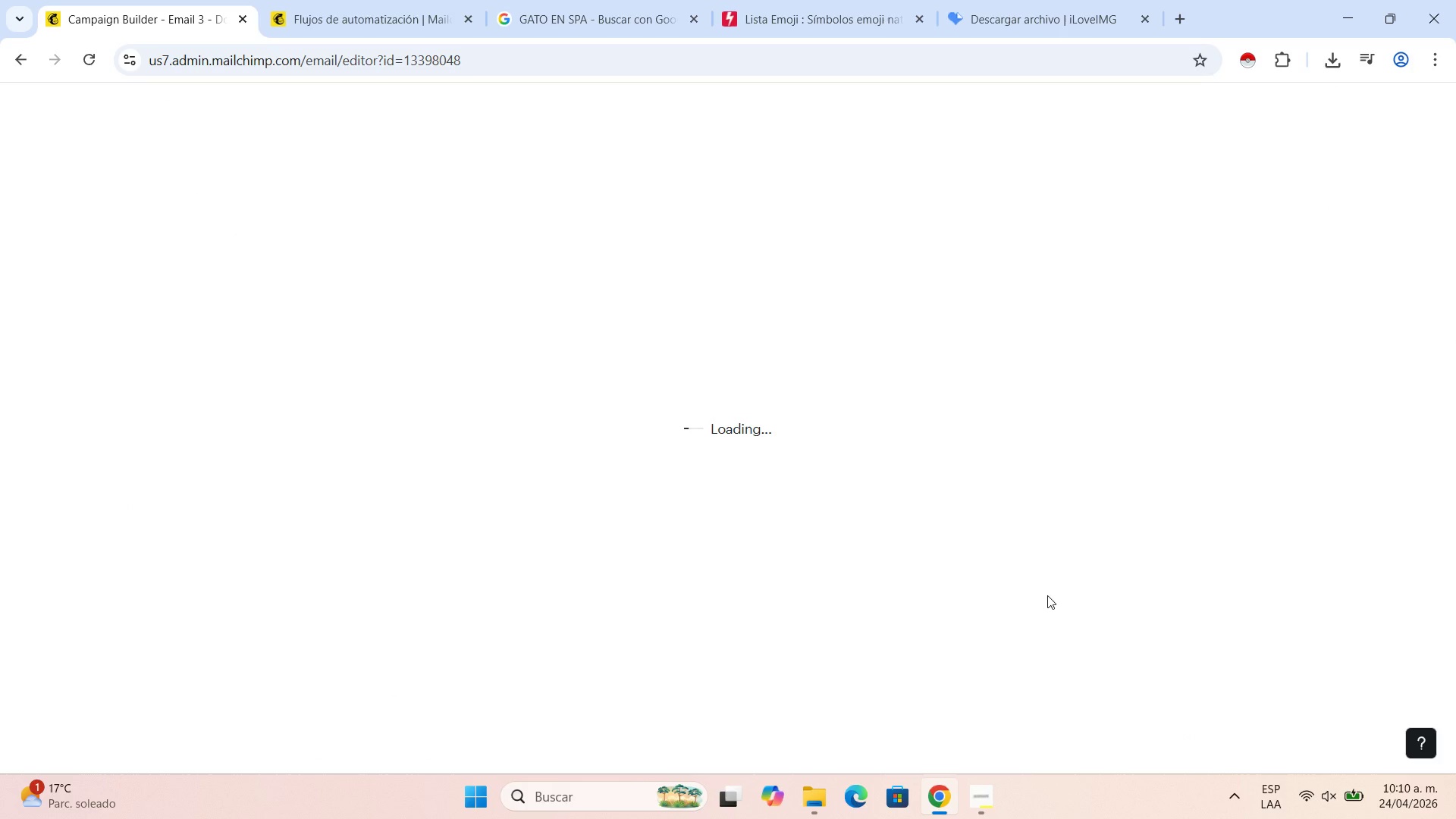 
left_click([604, 0])
 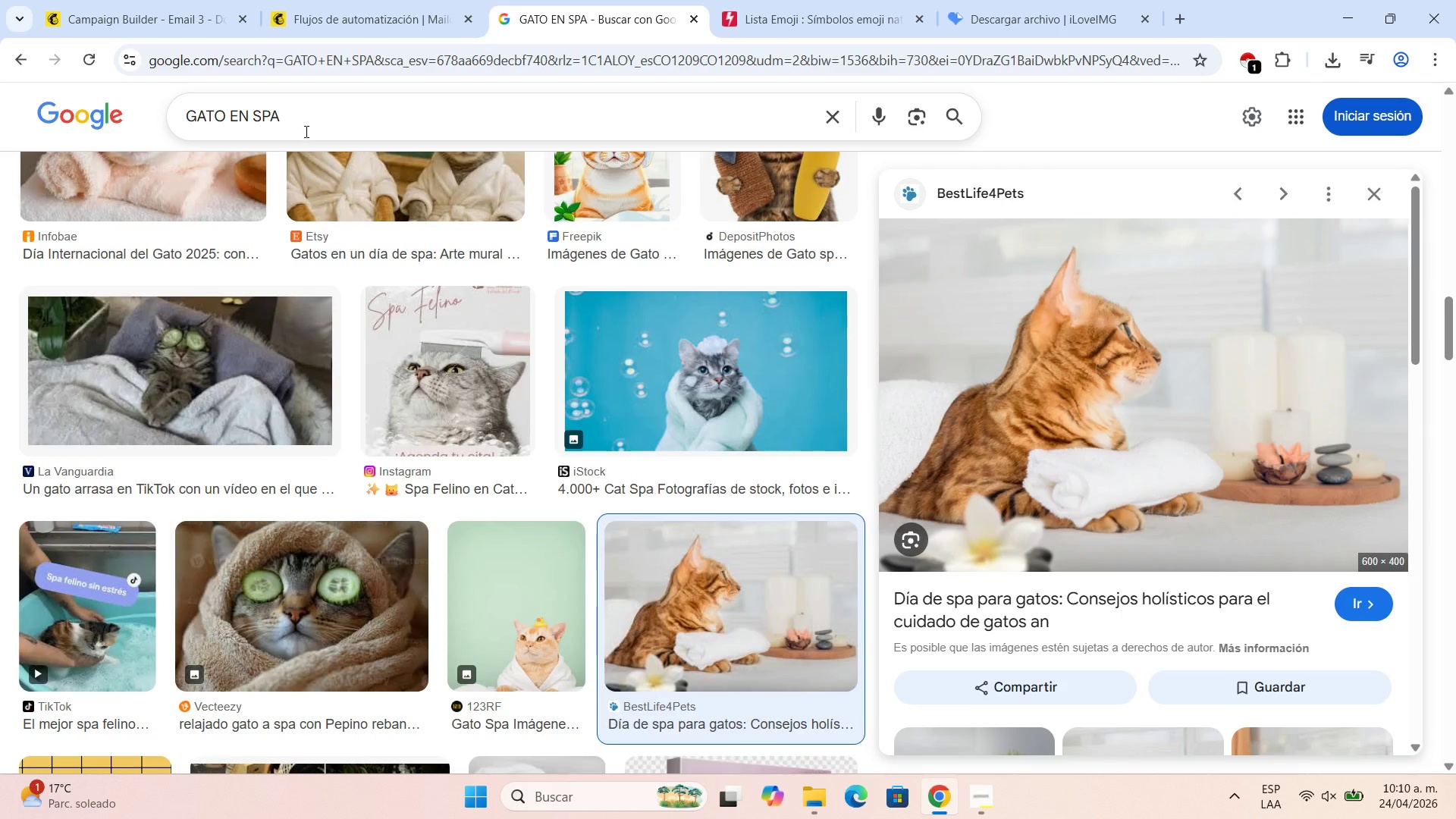 
left_click_drag(start_coordinate=[304, 124], to_coordinate=[111, 121])
 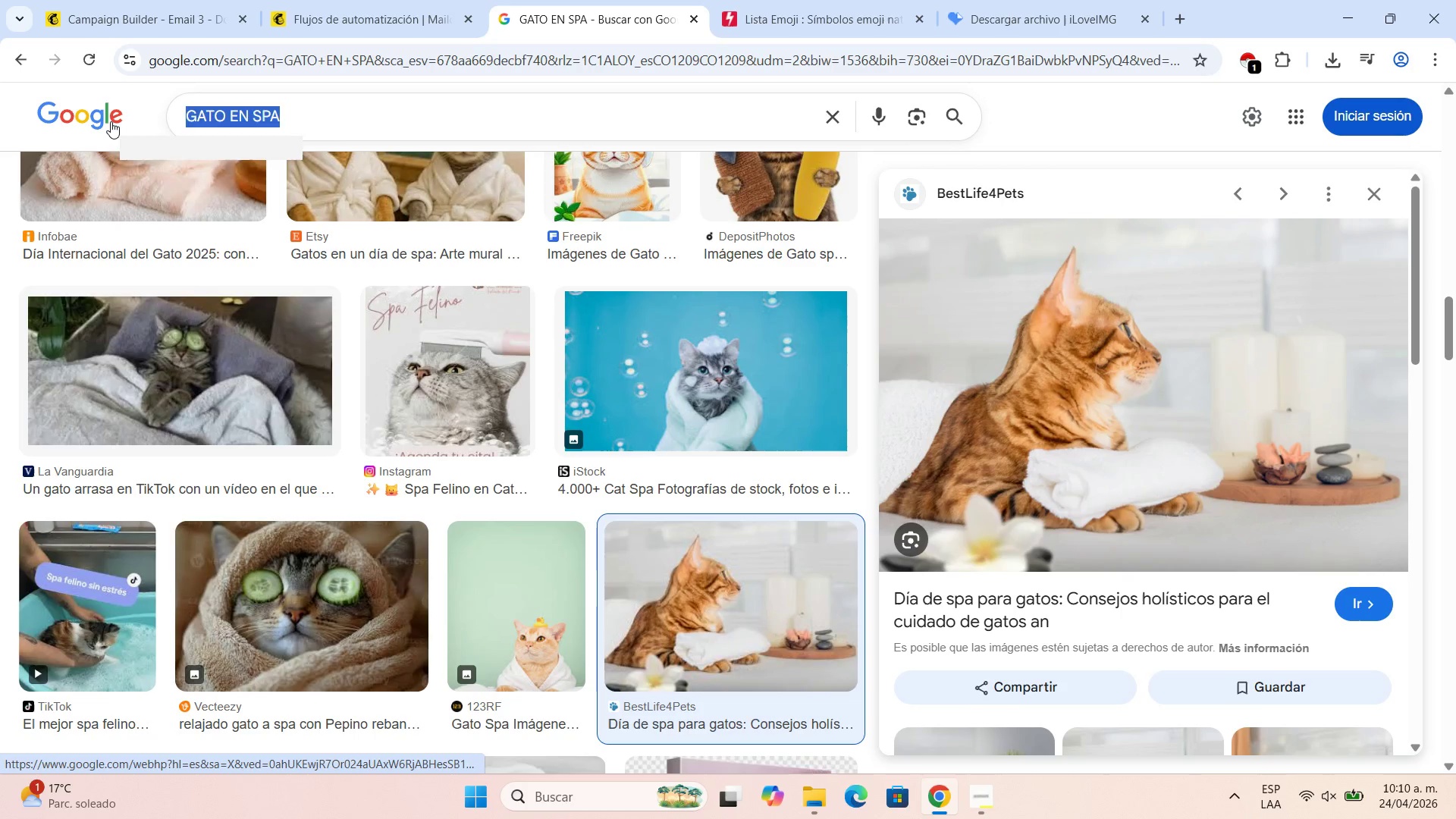 
type(perro esperando)
 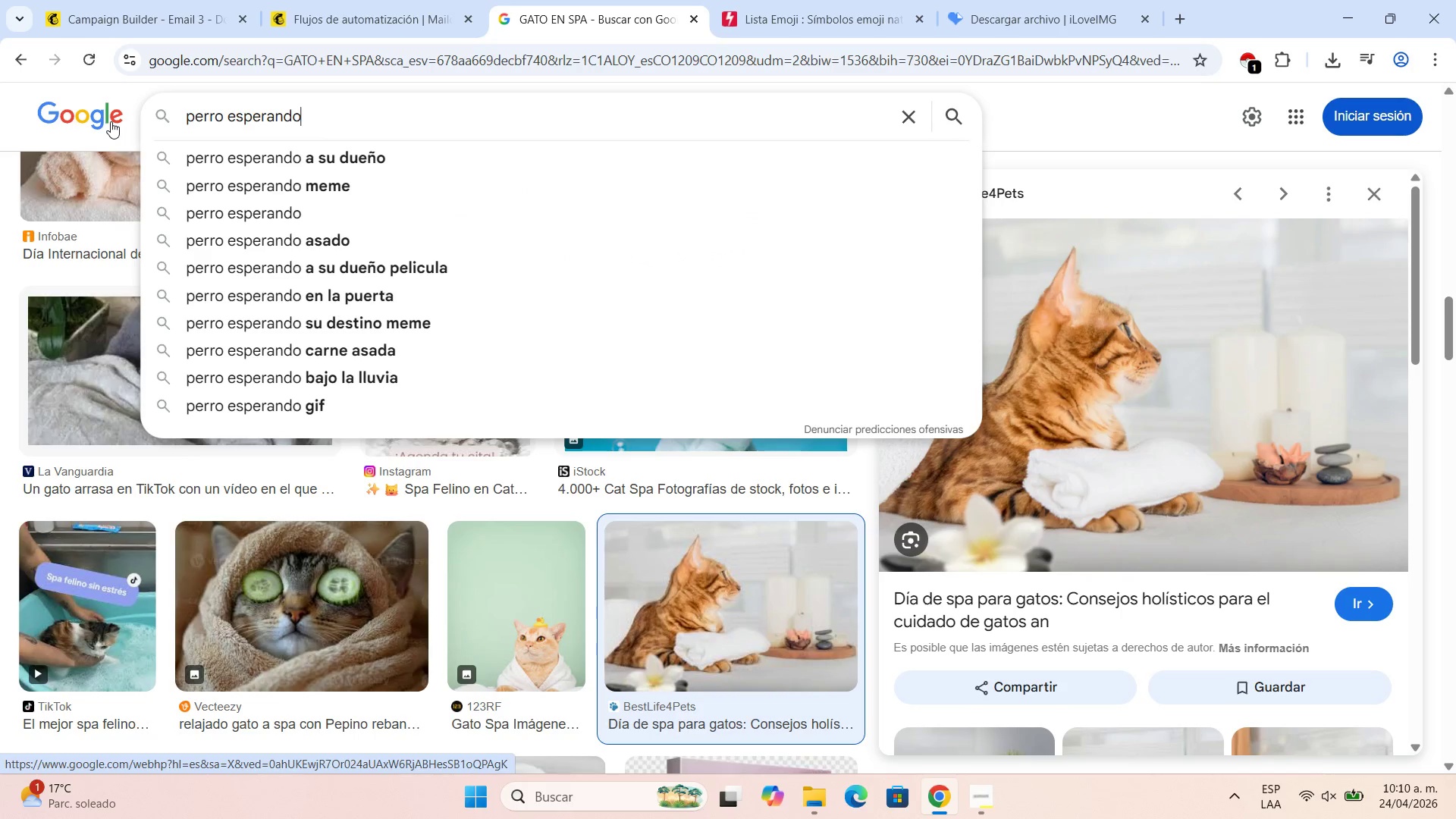 
key(Enter)
 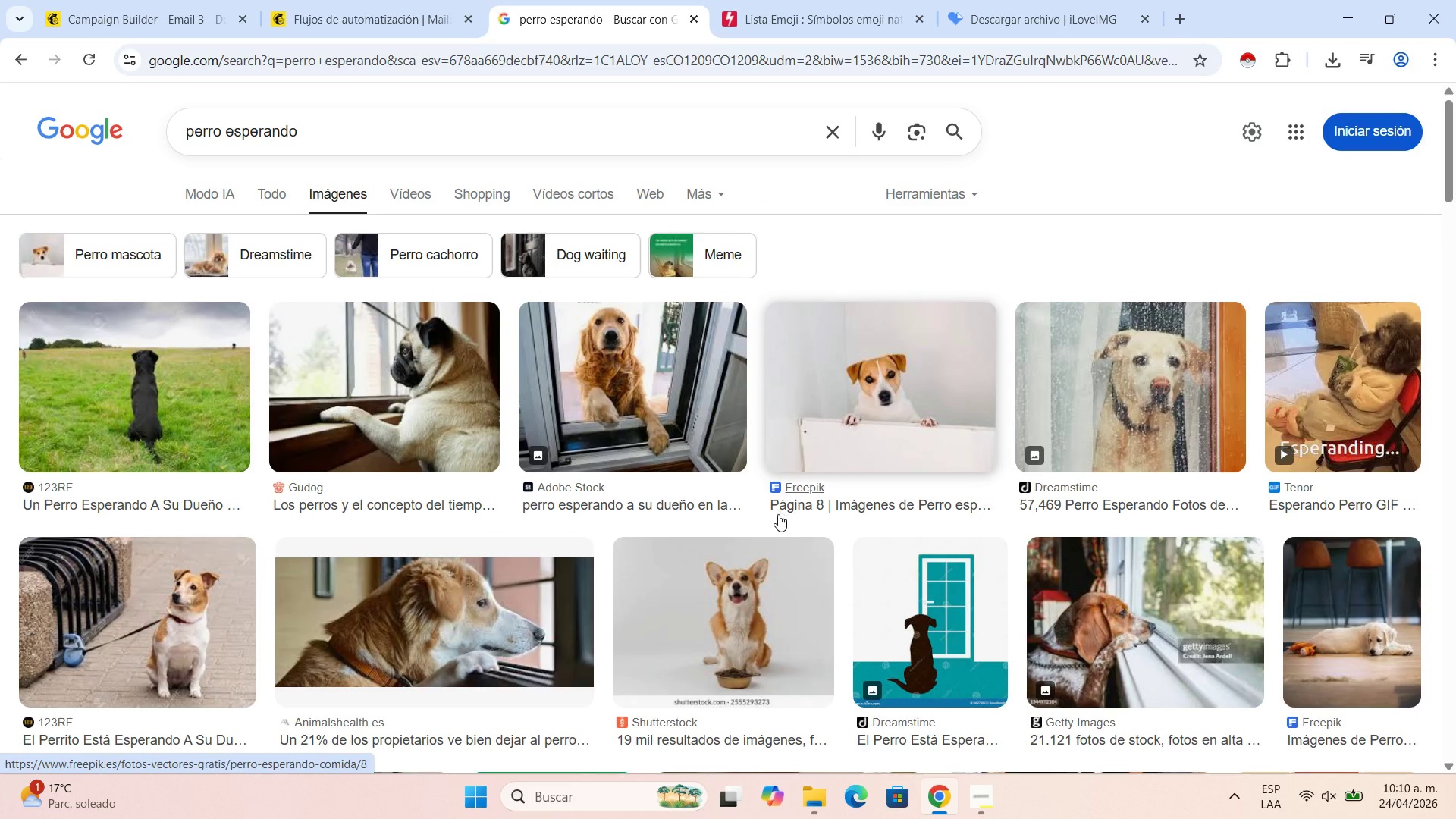 
scroll: coordinate [621, 513], scroll_direction: down, amount: 5.0
 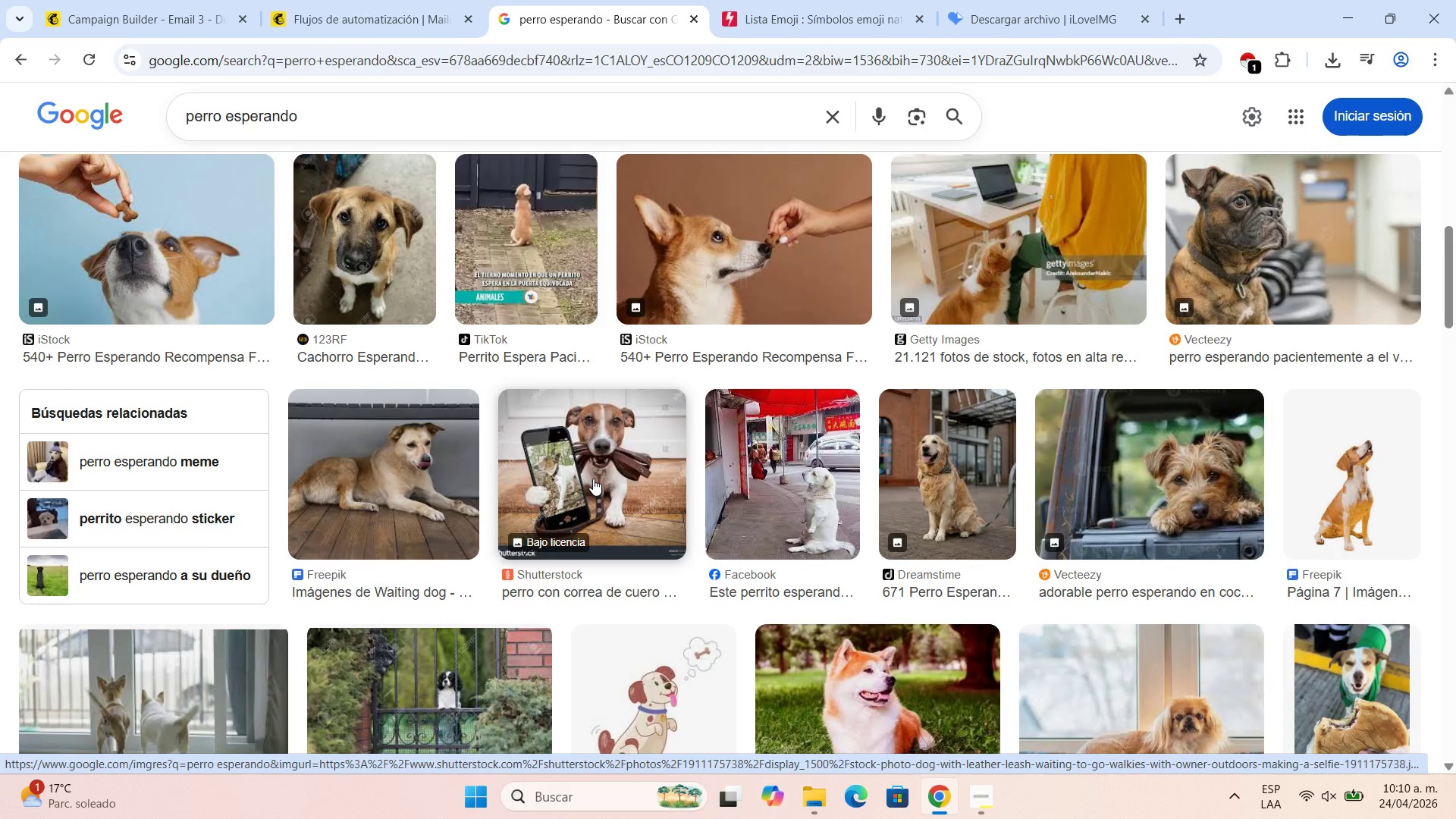 
wait(7.56)
 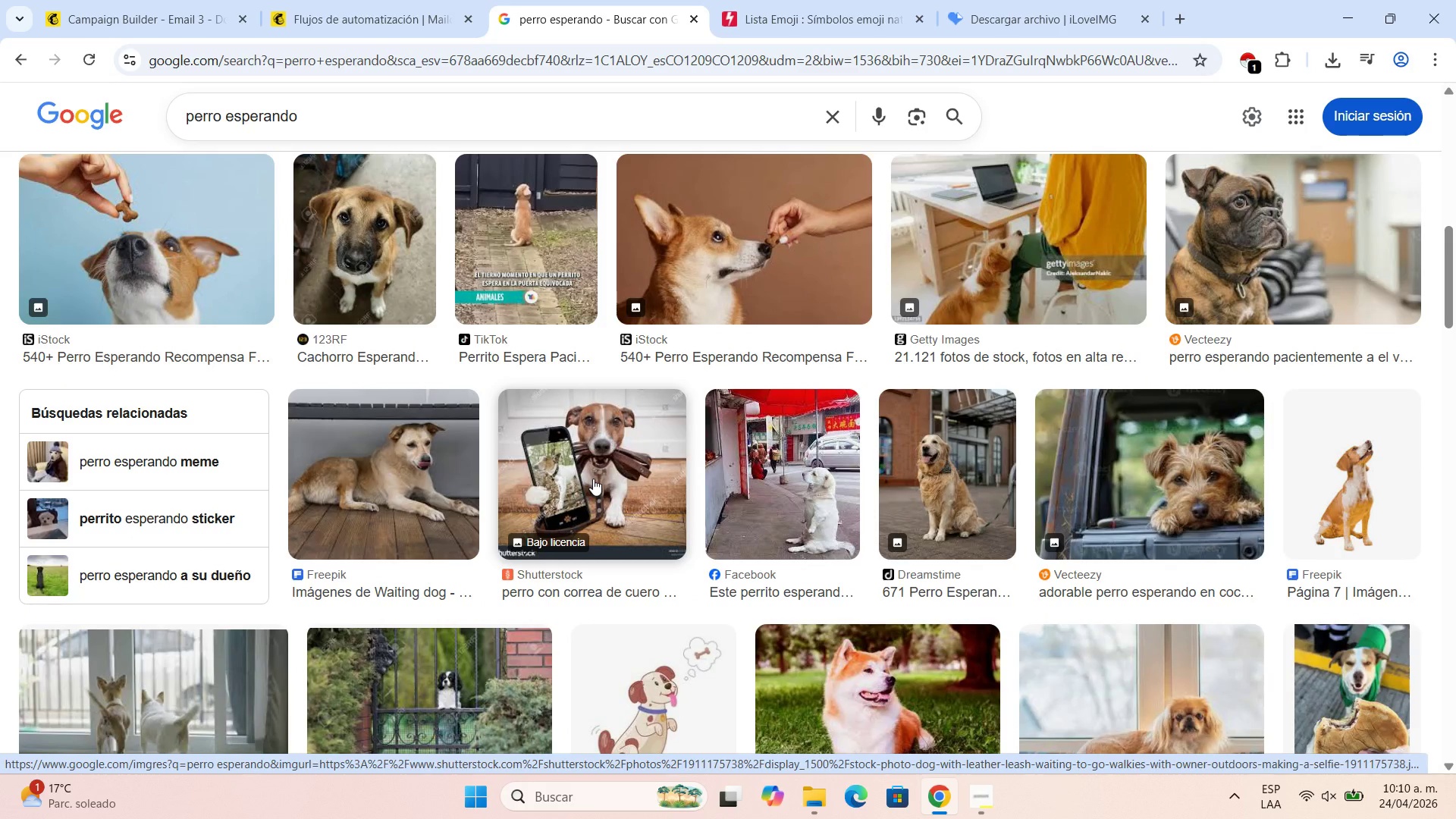 
scroll: coordinate [585, 469], scroll_direction: up, amount: 11.0
 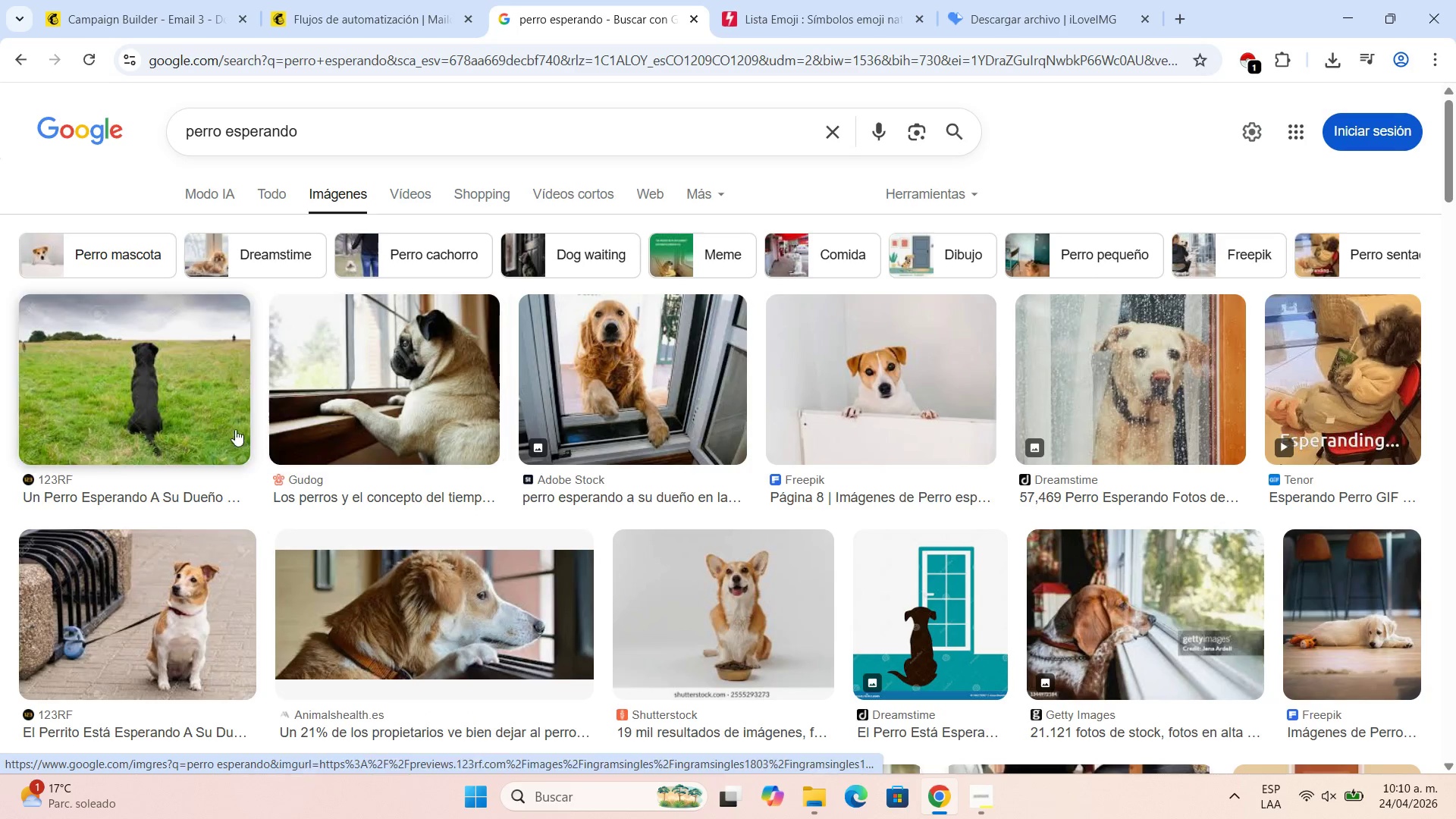 
scroll: coordinate [235, 425], scroll_direction: down, amount: 4.0
 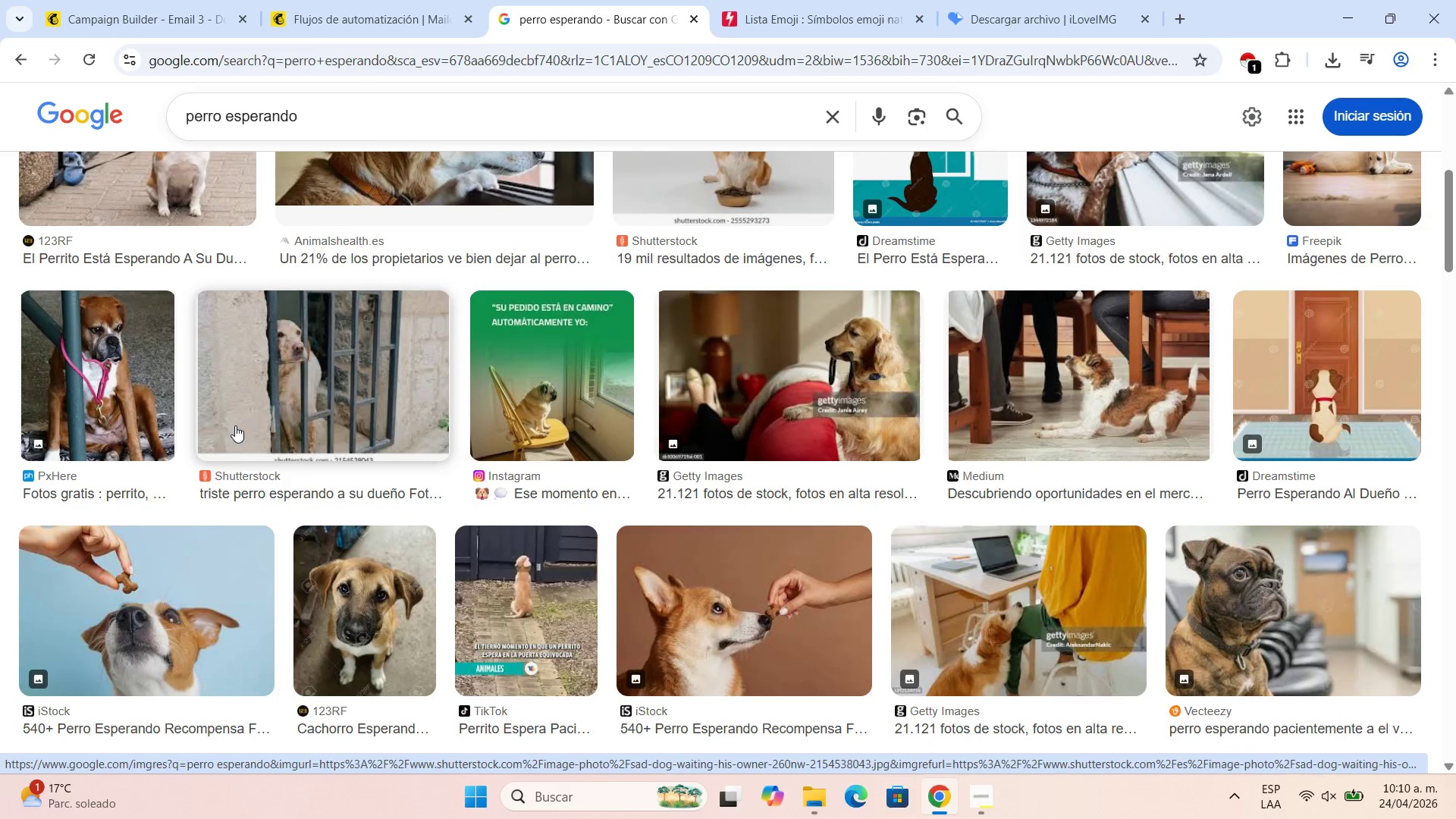 
scroll: coordinate [235, 425], scroll_direction: up, amount: 1.0
 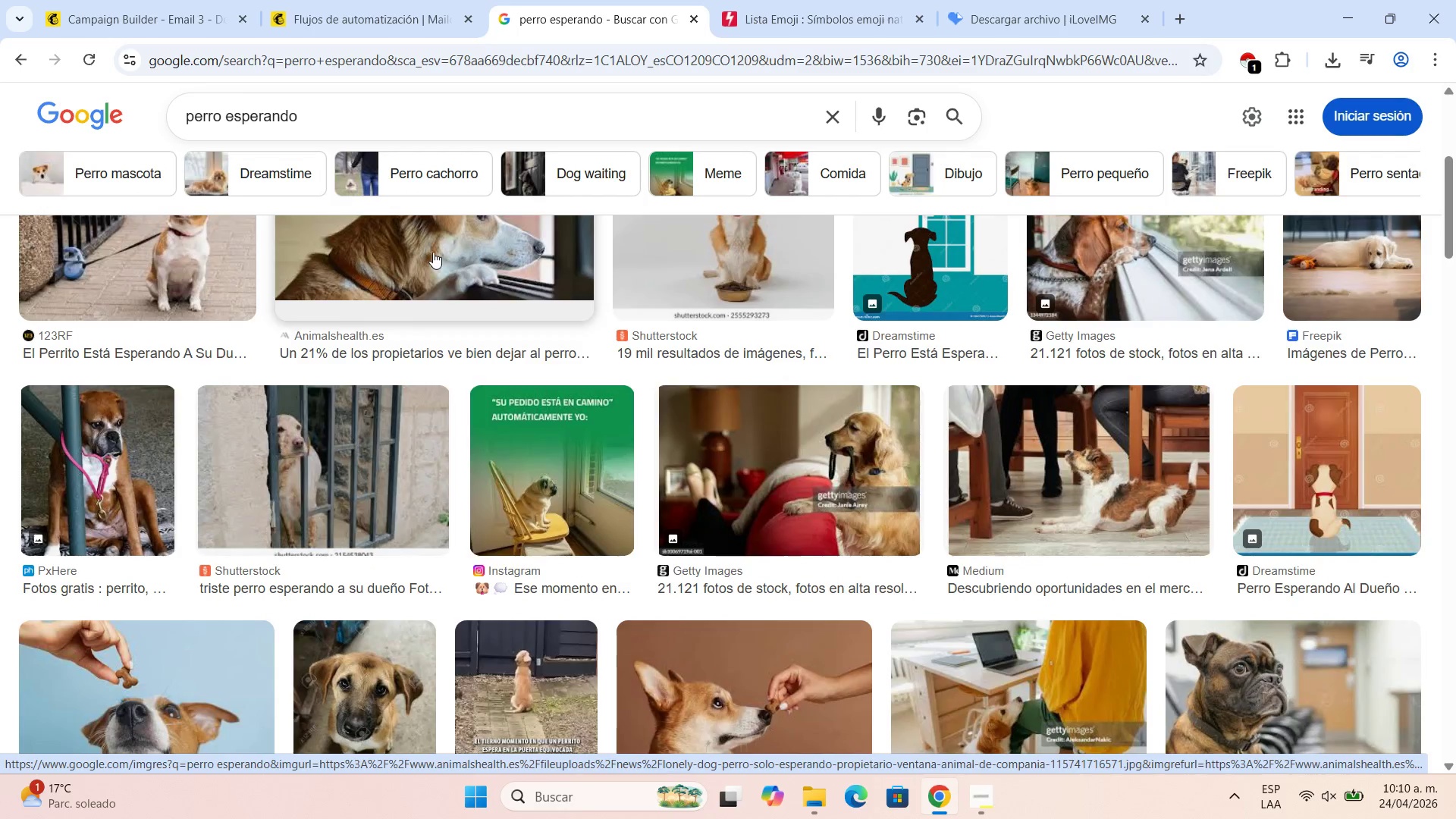 
left_click([433, 252])
 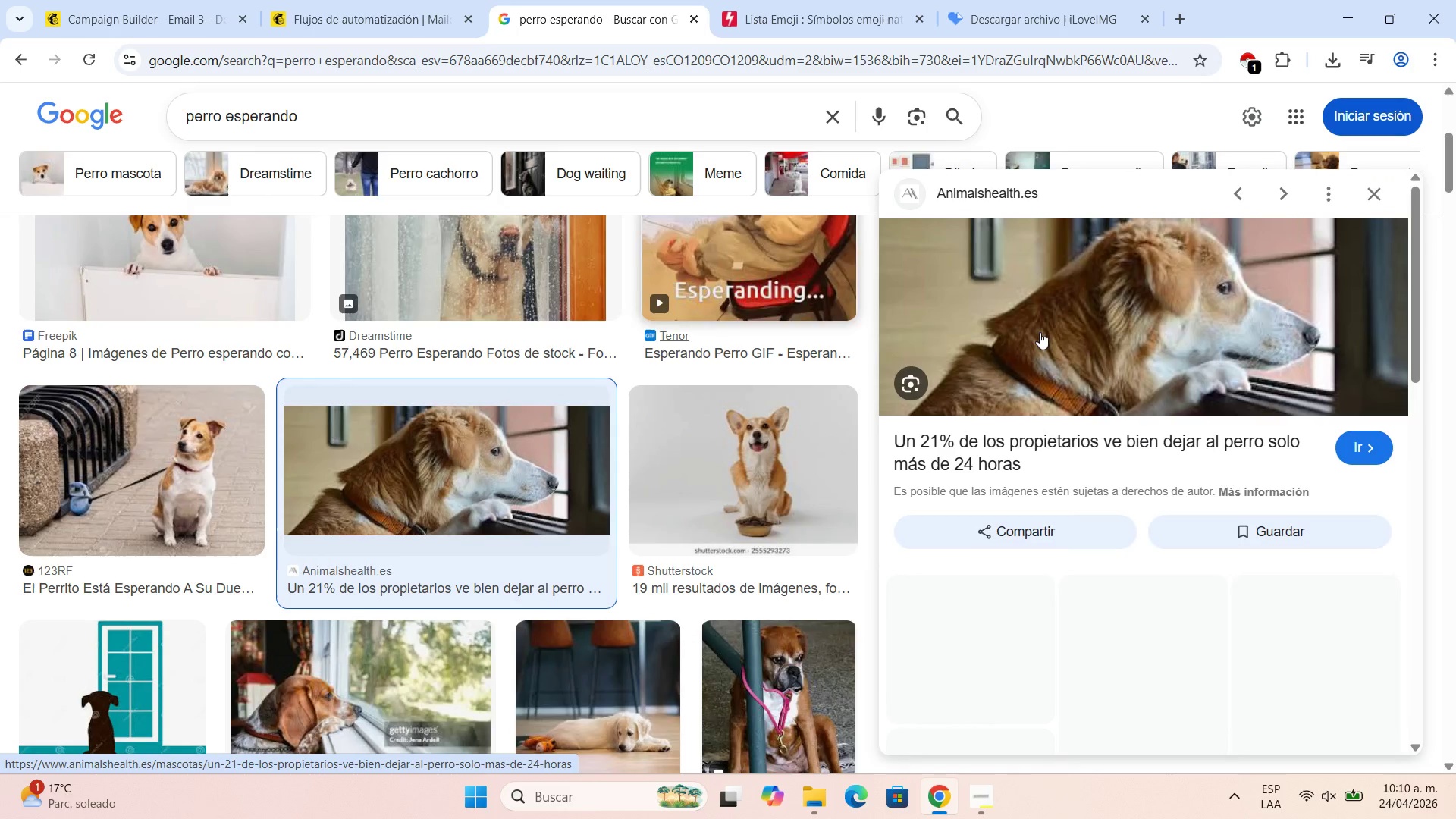 
right_click([1040, 332])
 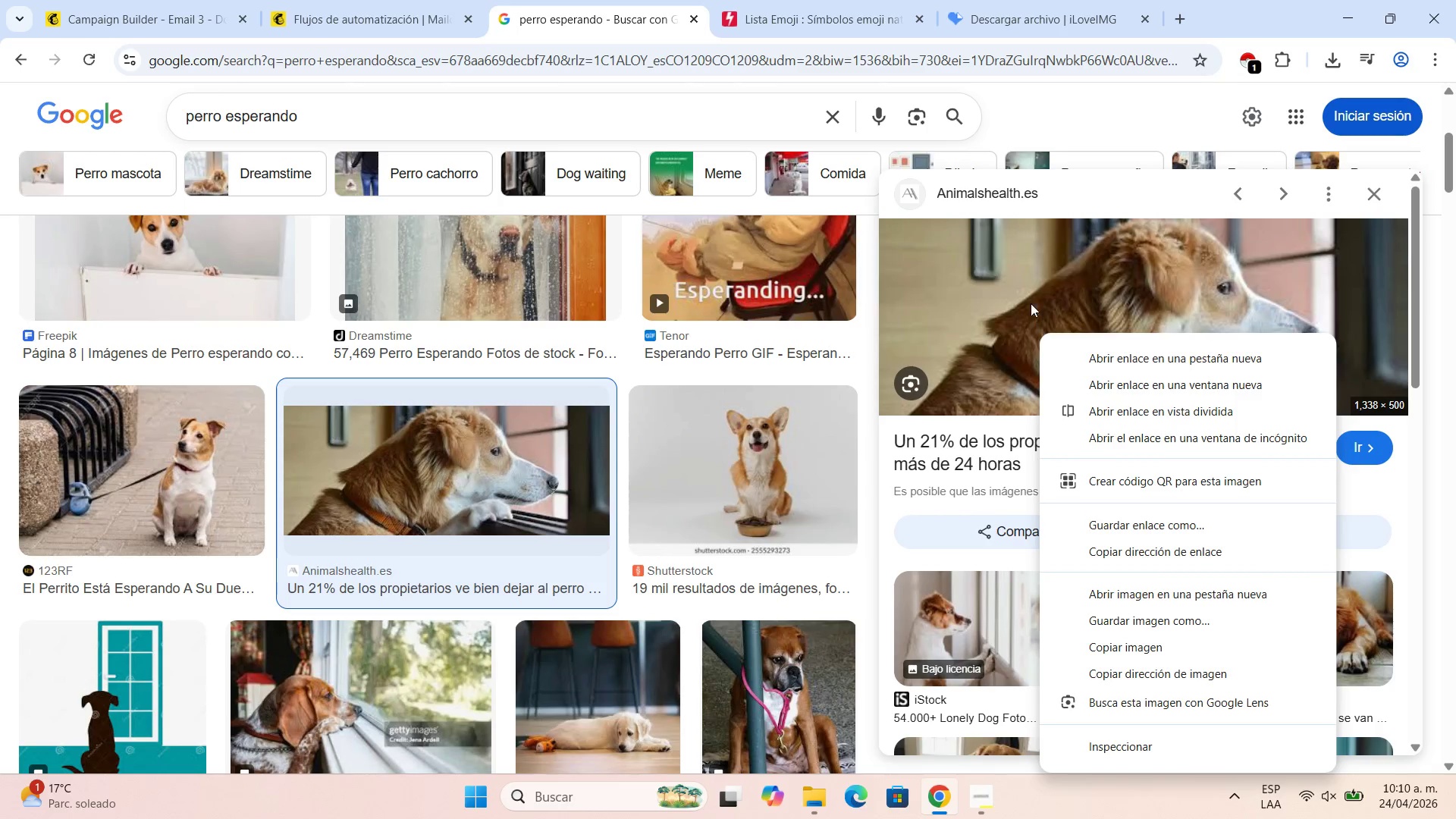 
right_click([1031, 303])
 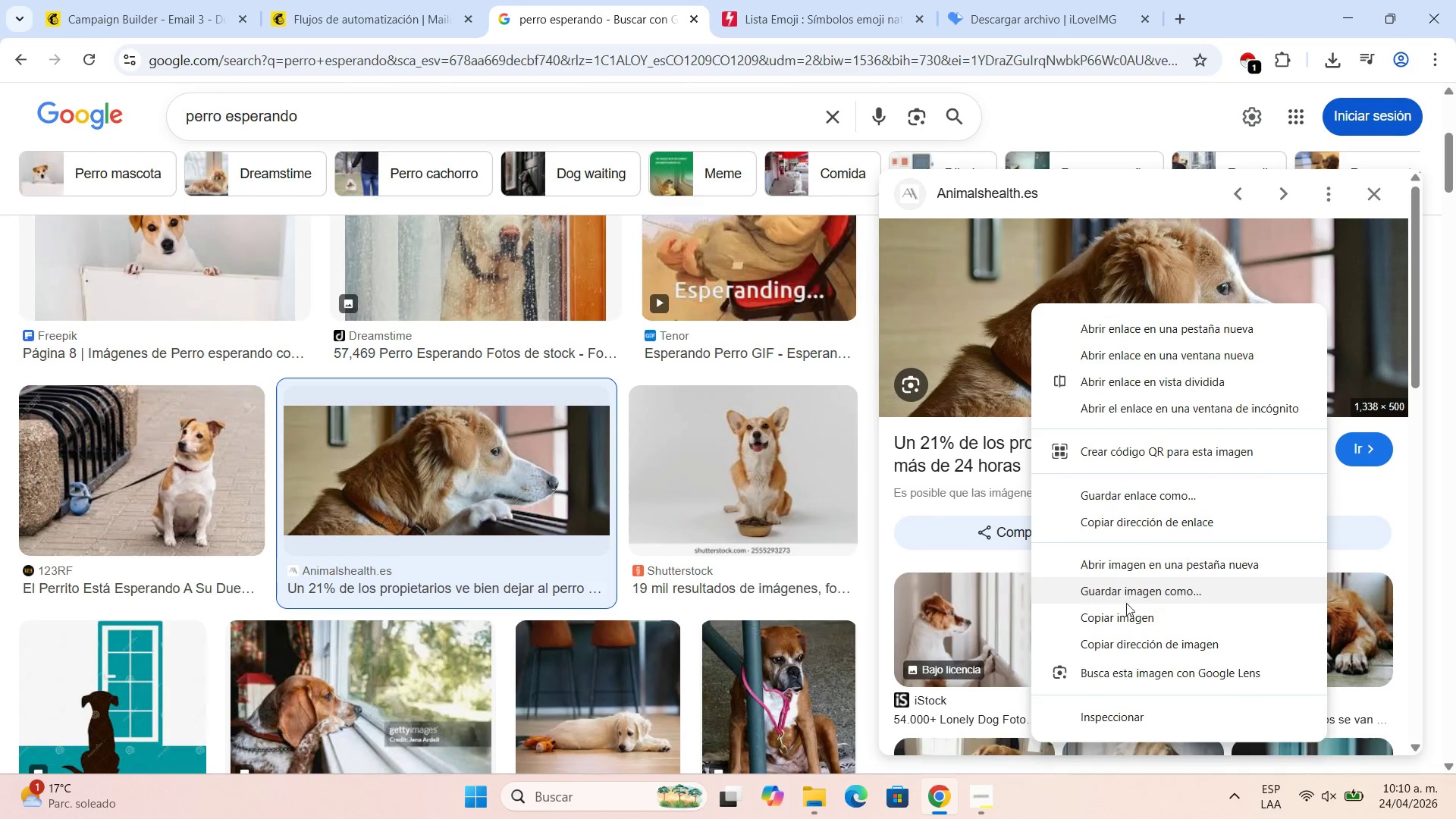 
left_click([1119, 613])
 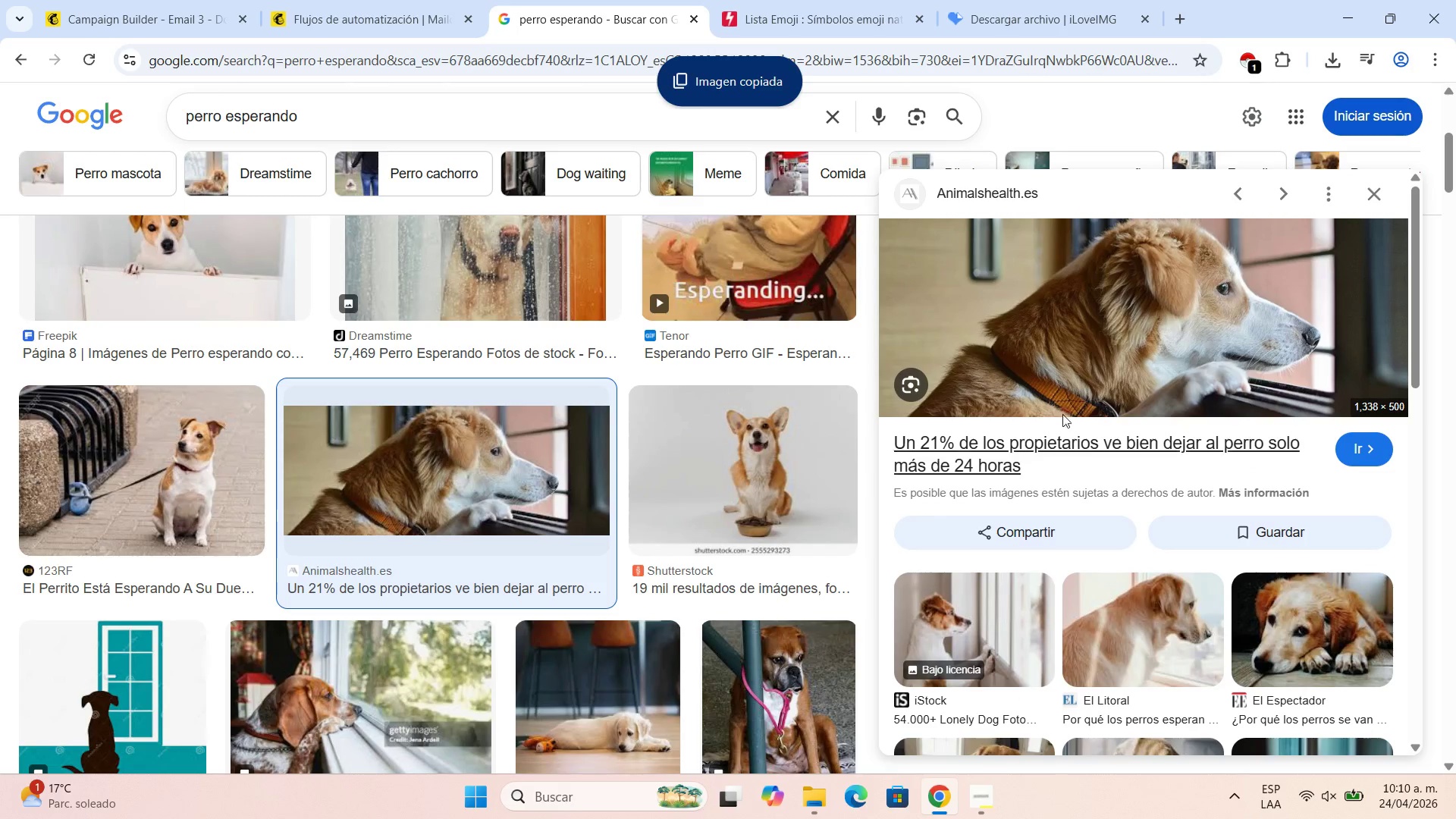 
right_click([1078, 384])
 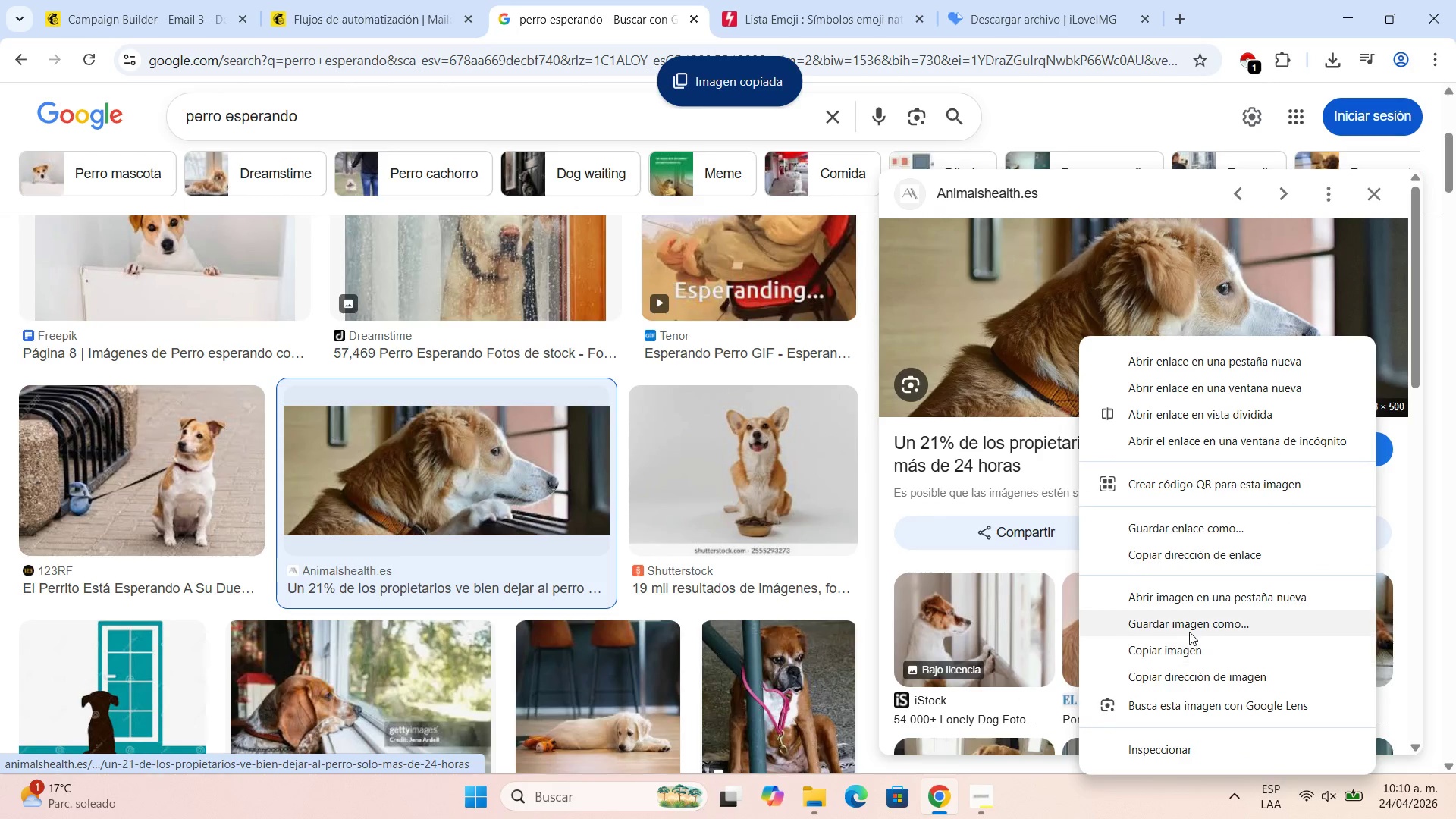 
left_click([1197, 619])
 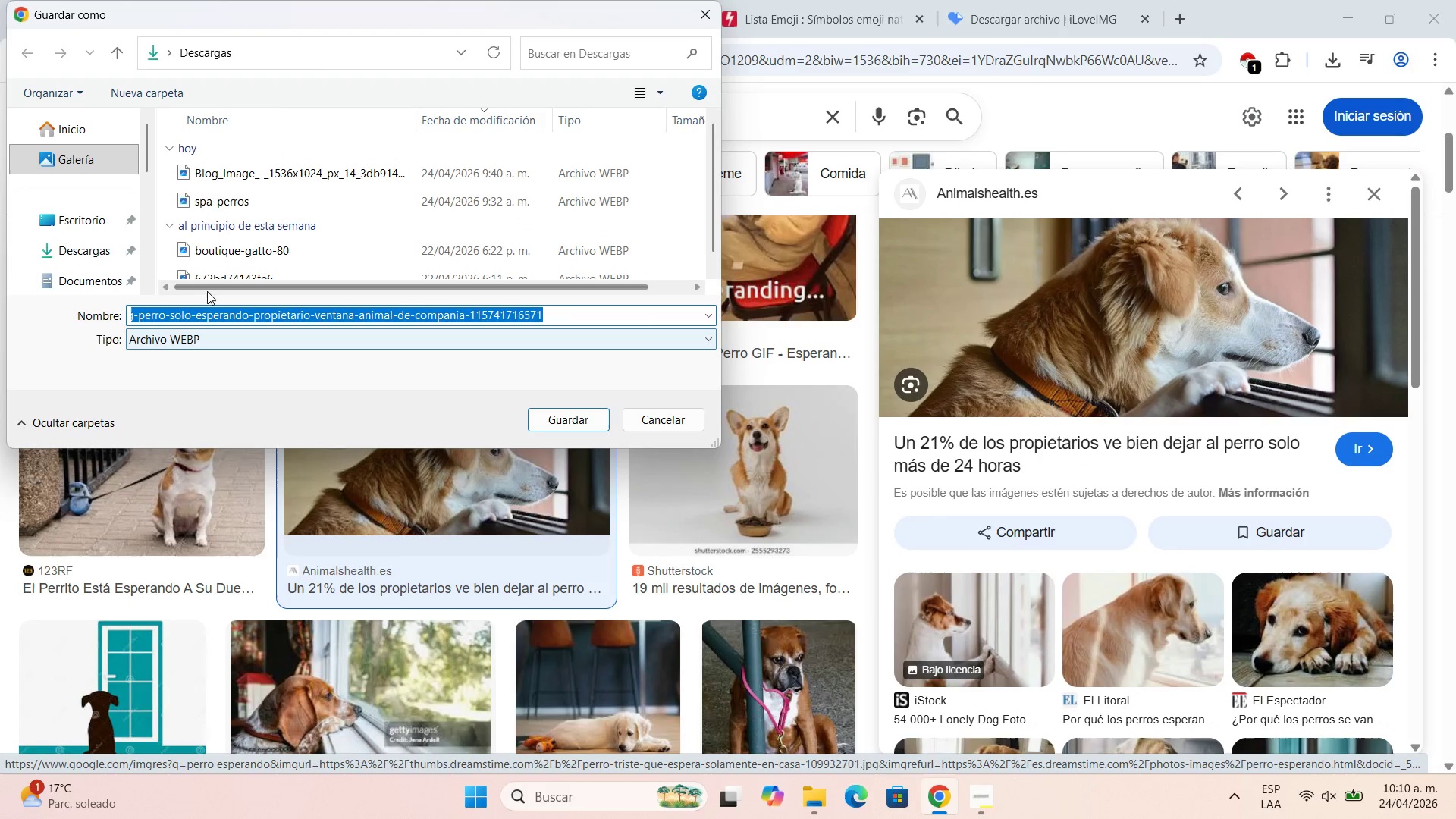 
left_click([574, 419])
 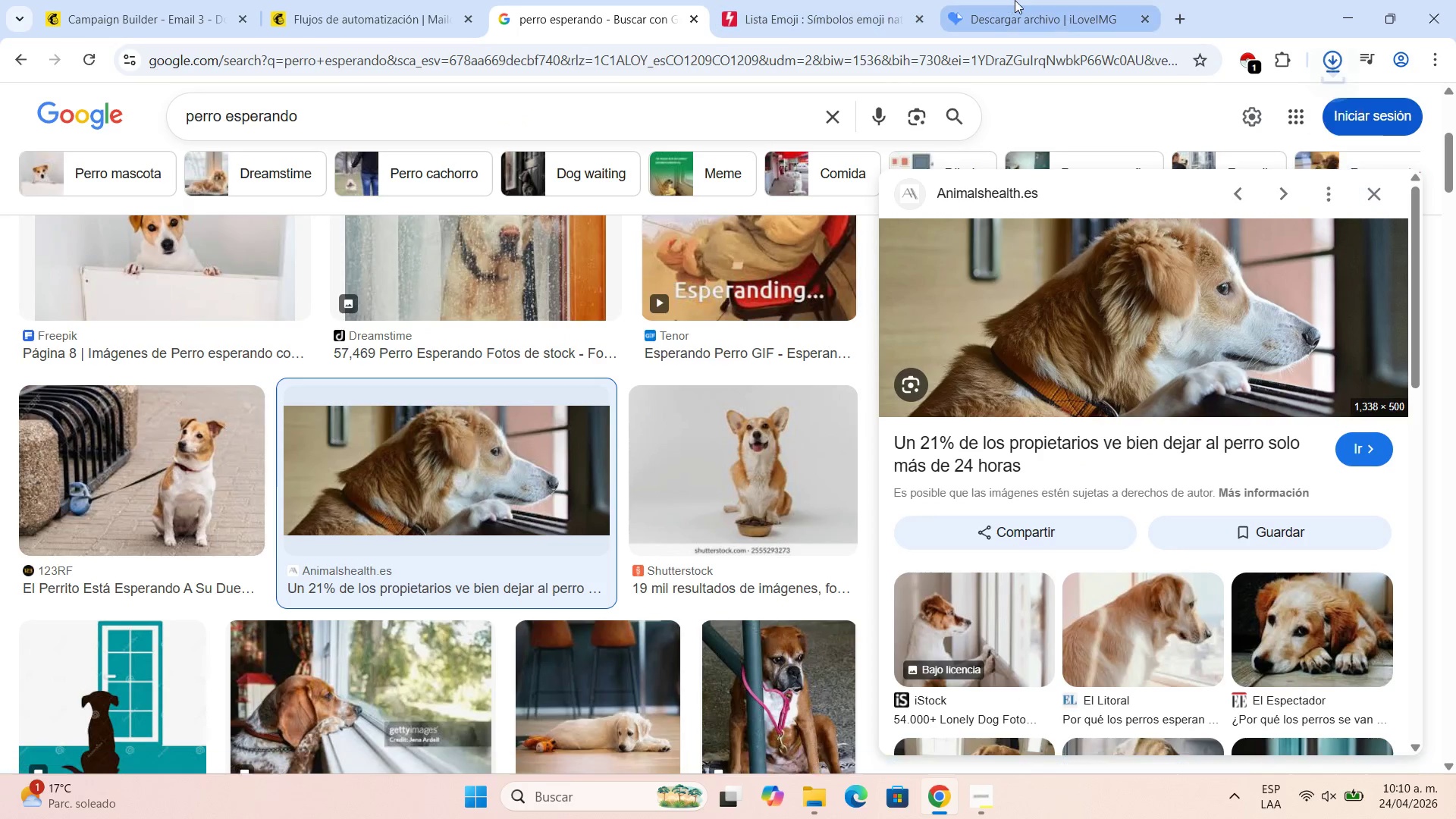 
left_click([1015, 0])
 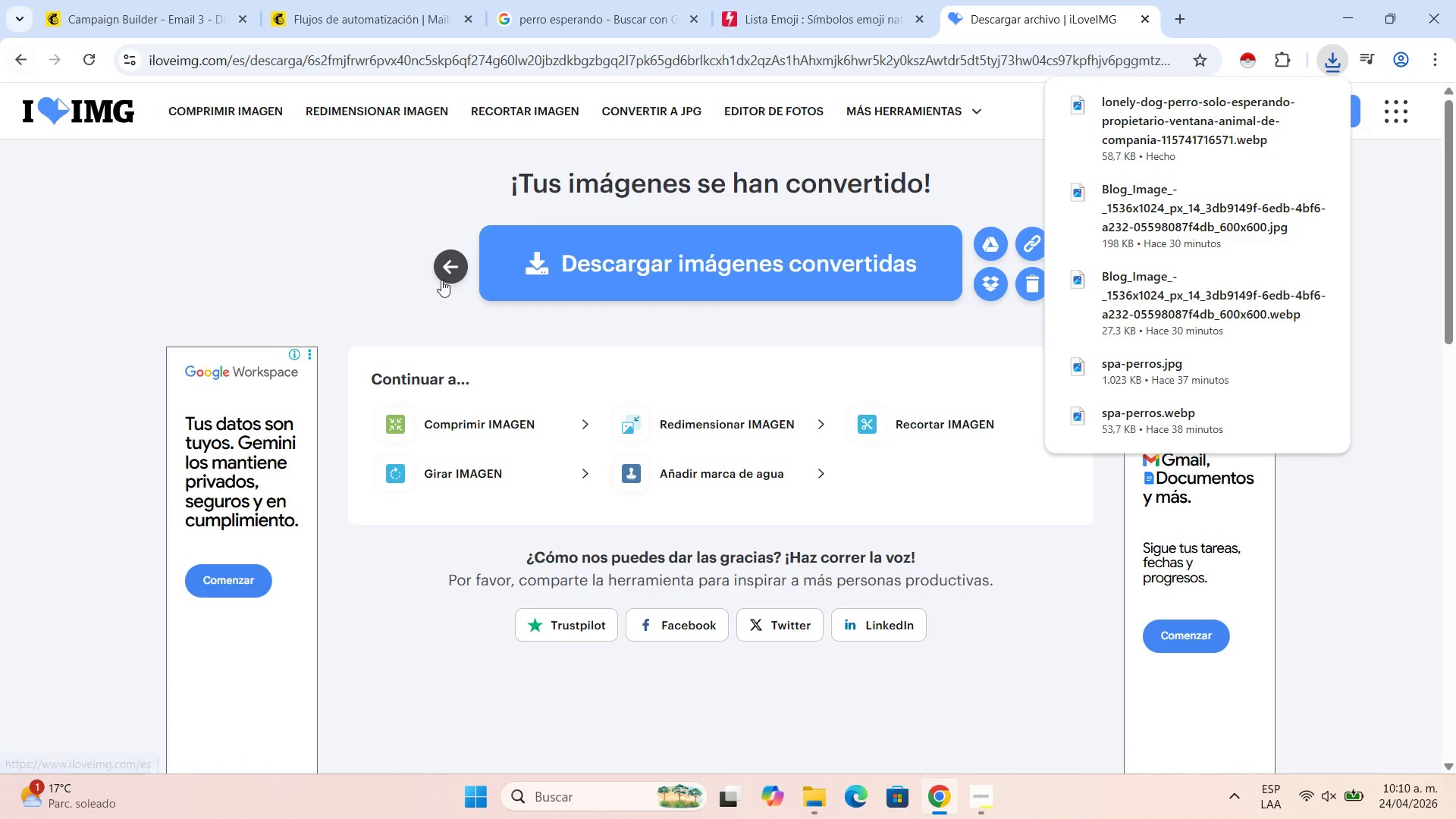 
left_click([453, 272])
 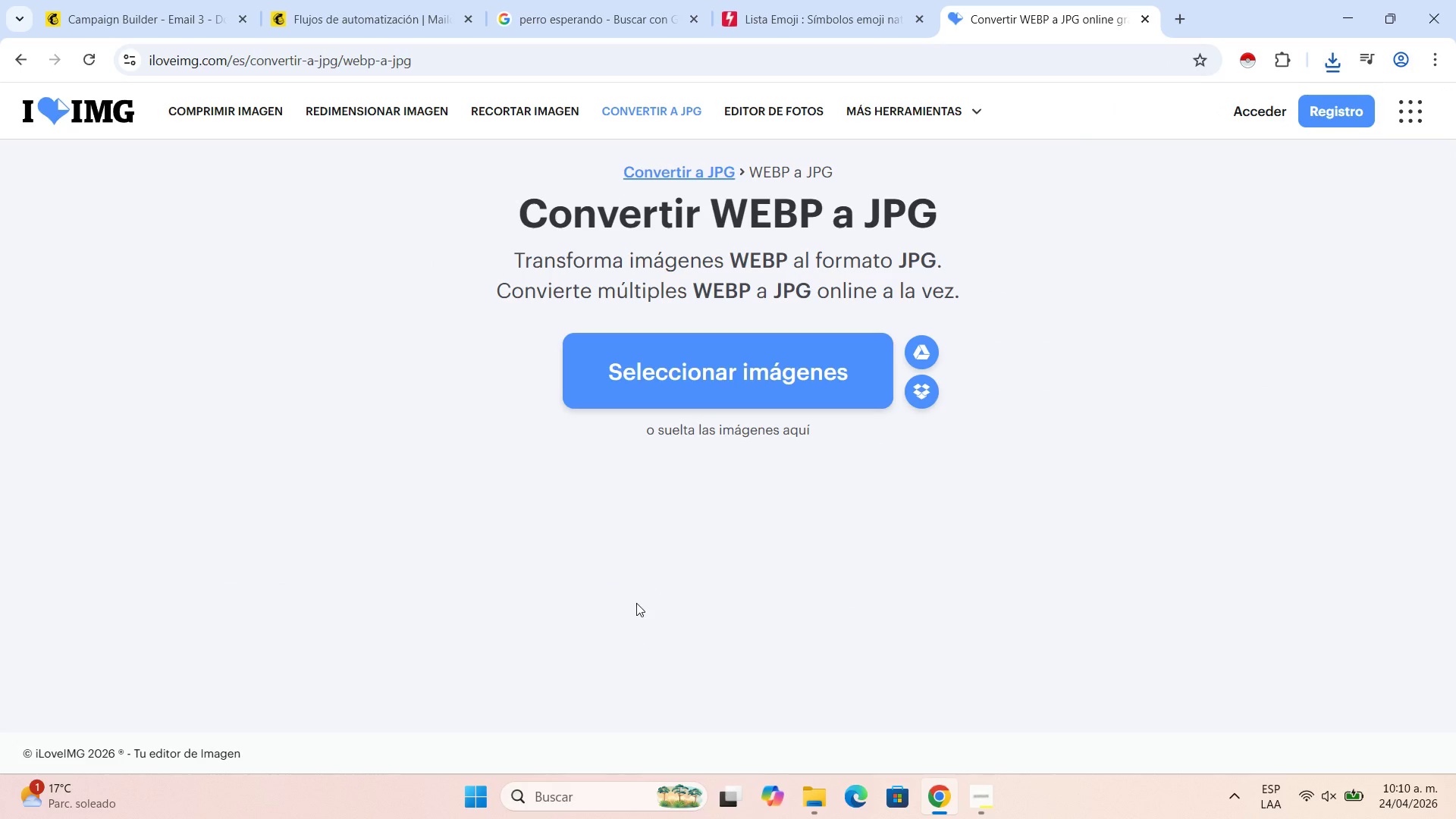 
wait(5.75)
 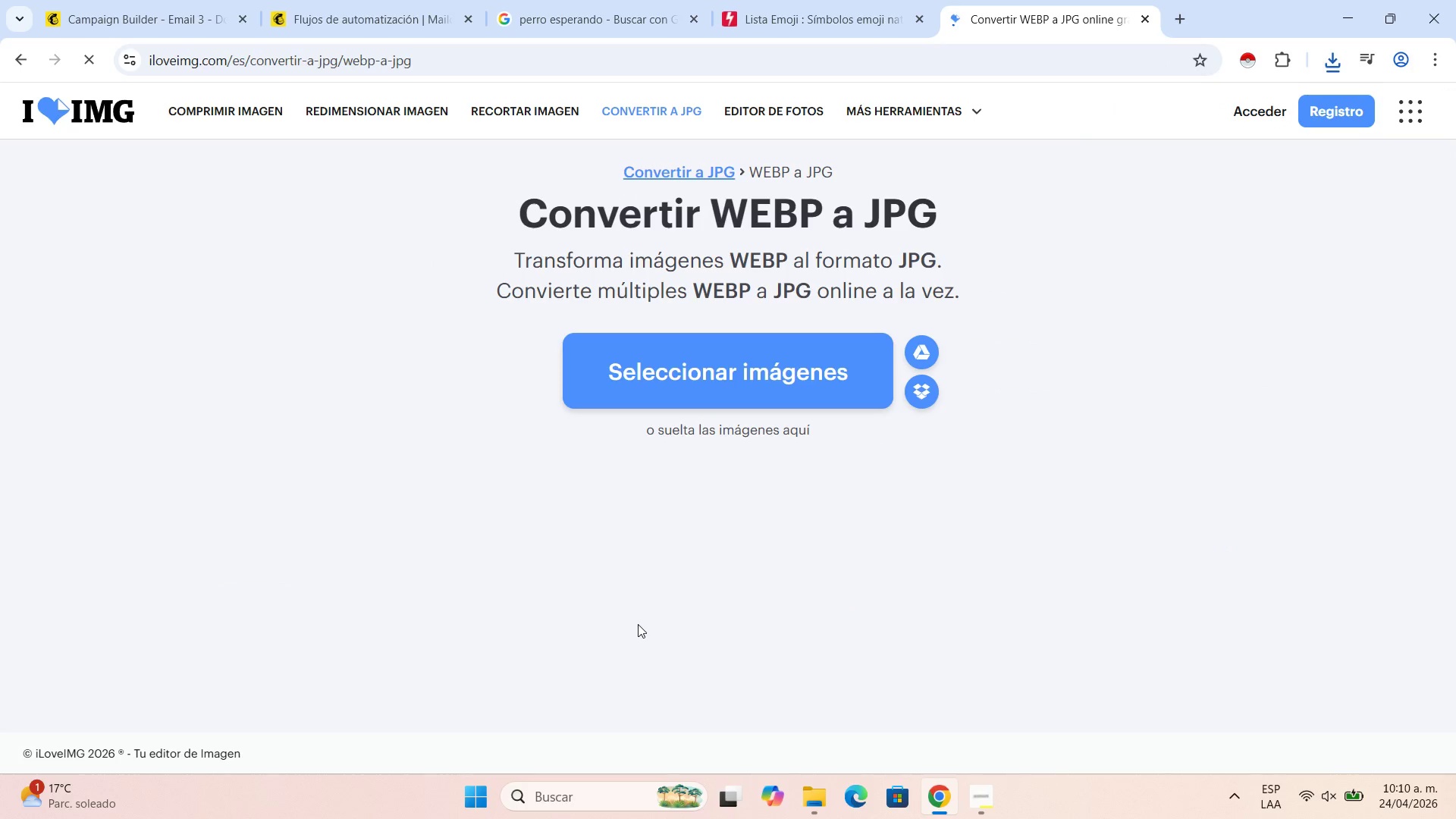 
left_click([802, 792])
 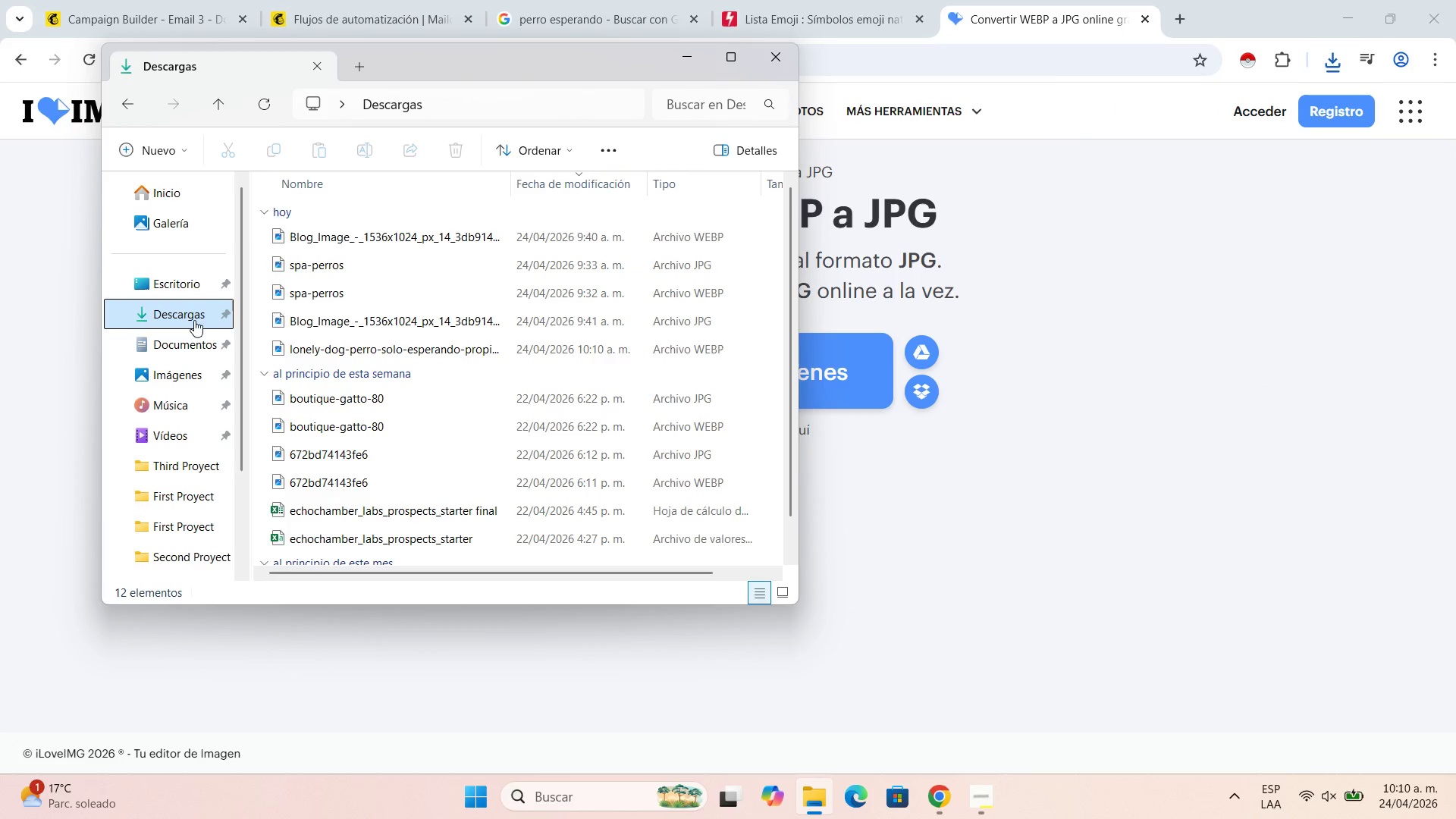 
left_click([187, 318])
 